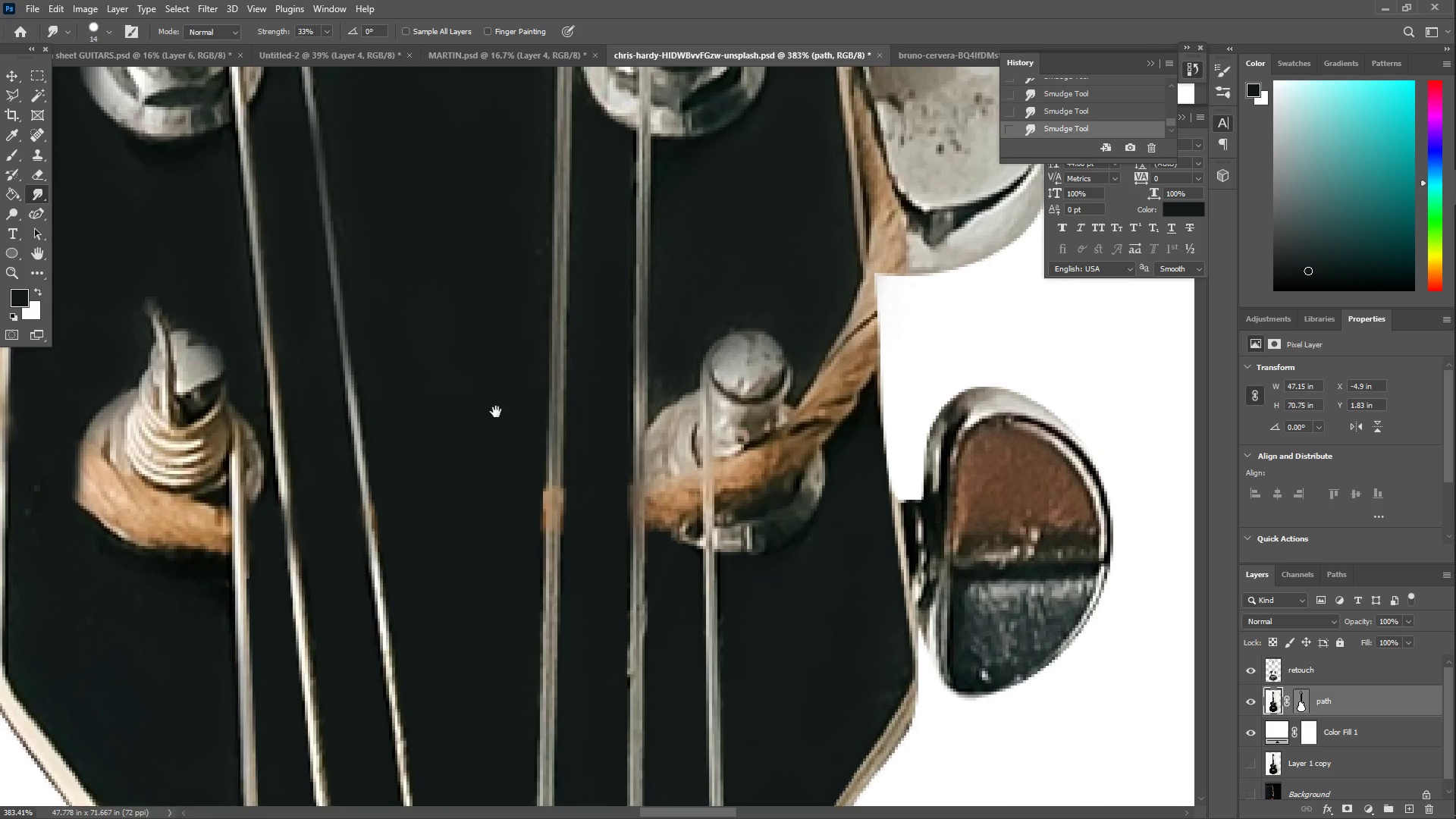 
key(Space)
 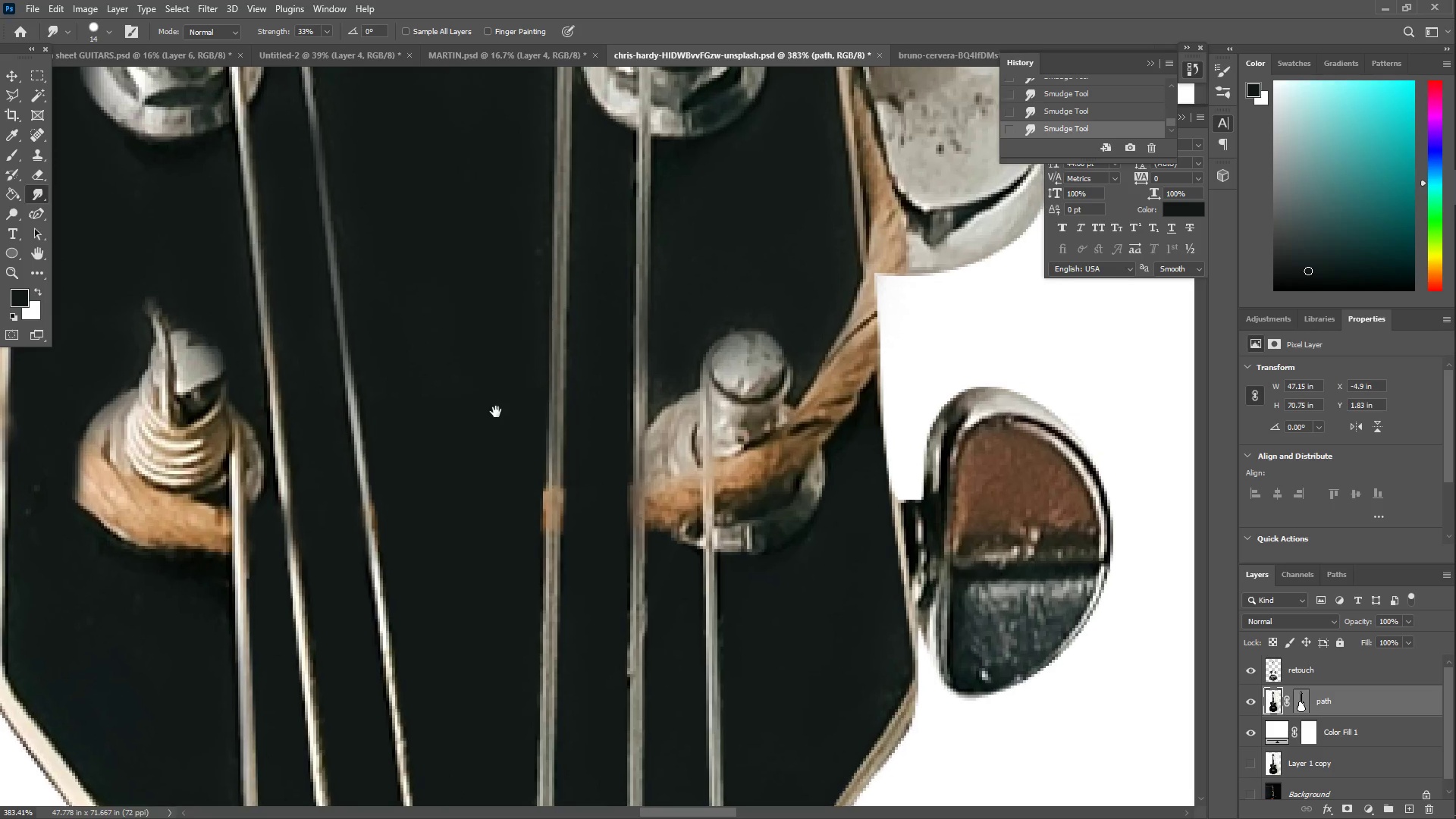 
key(Space)
 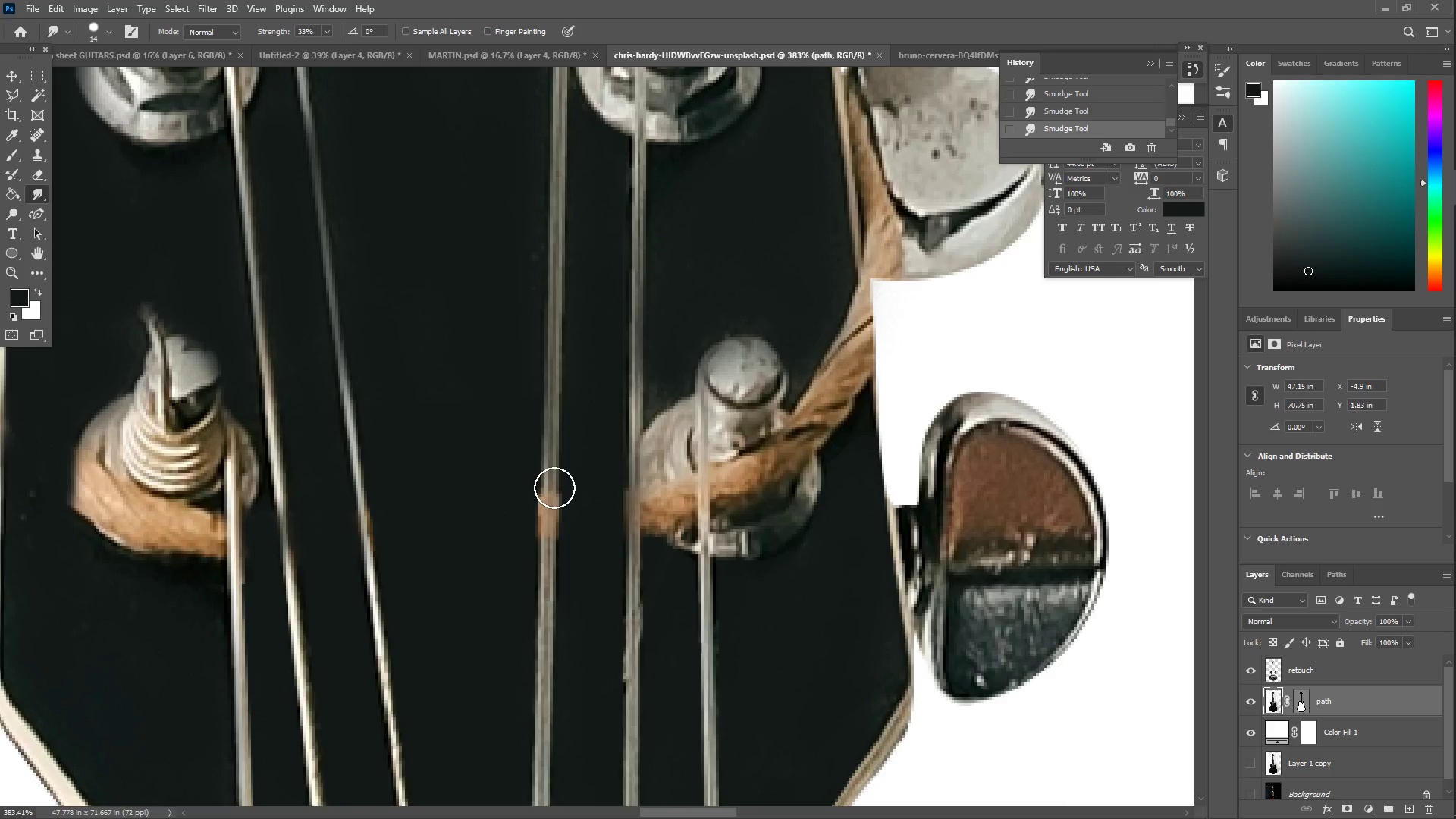 
left_click_drag(start_coordinate=[548, 488], to_coordinate=[547, 566])
 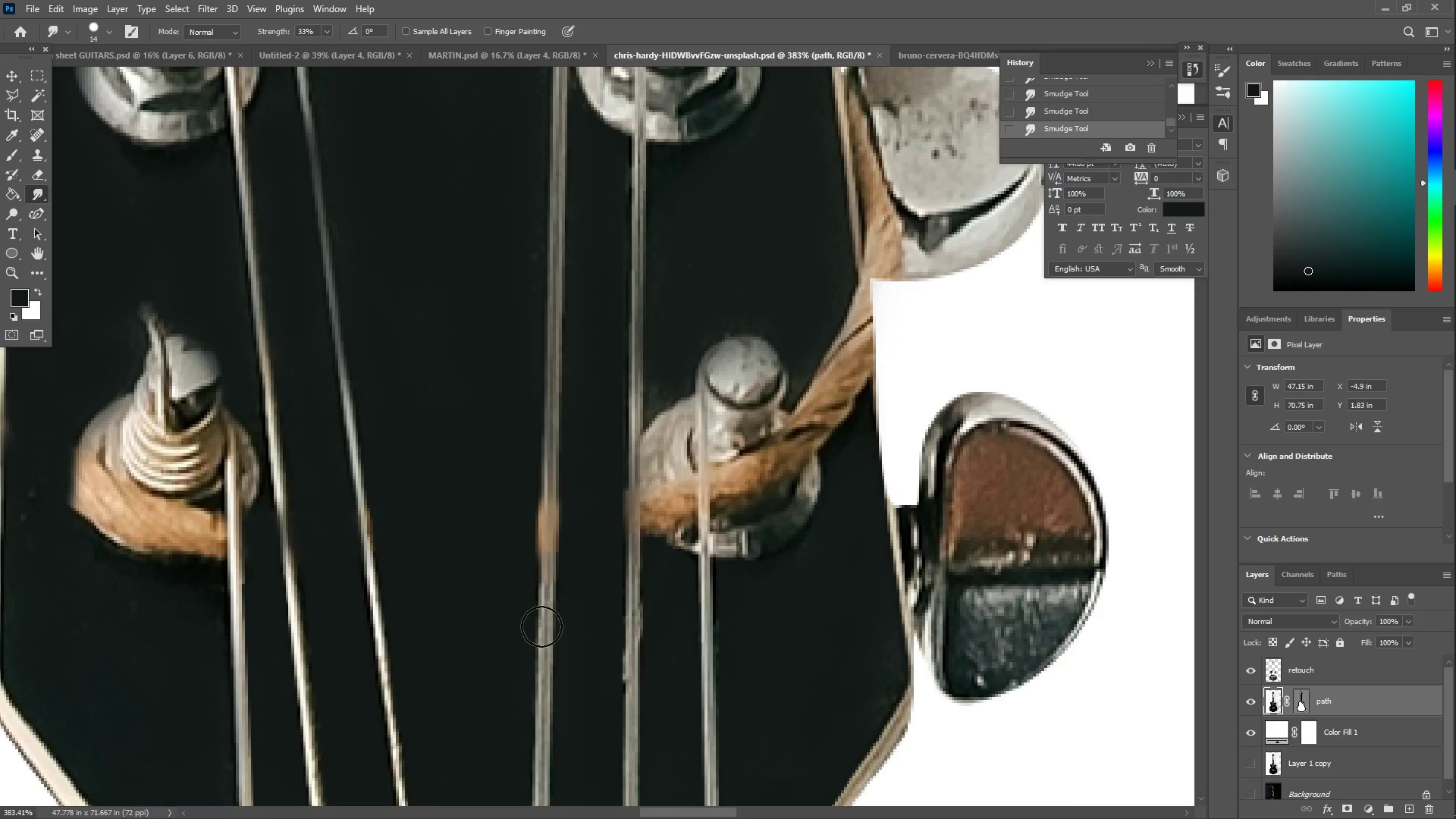 
left_click_drag(start_coordinate=[537, 619], to_coordinate=[537, 472])
 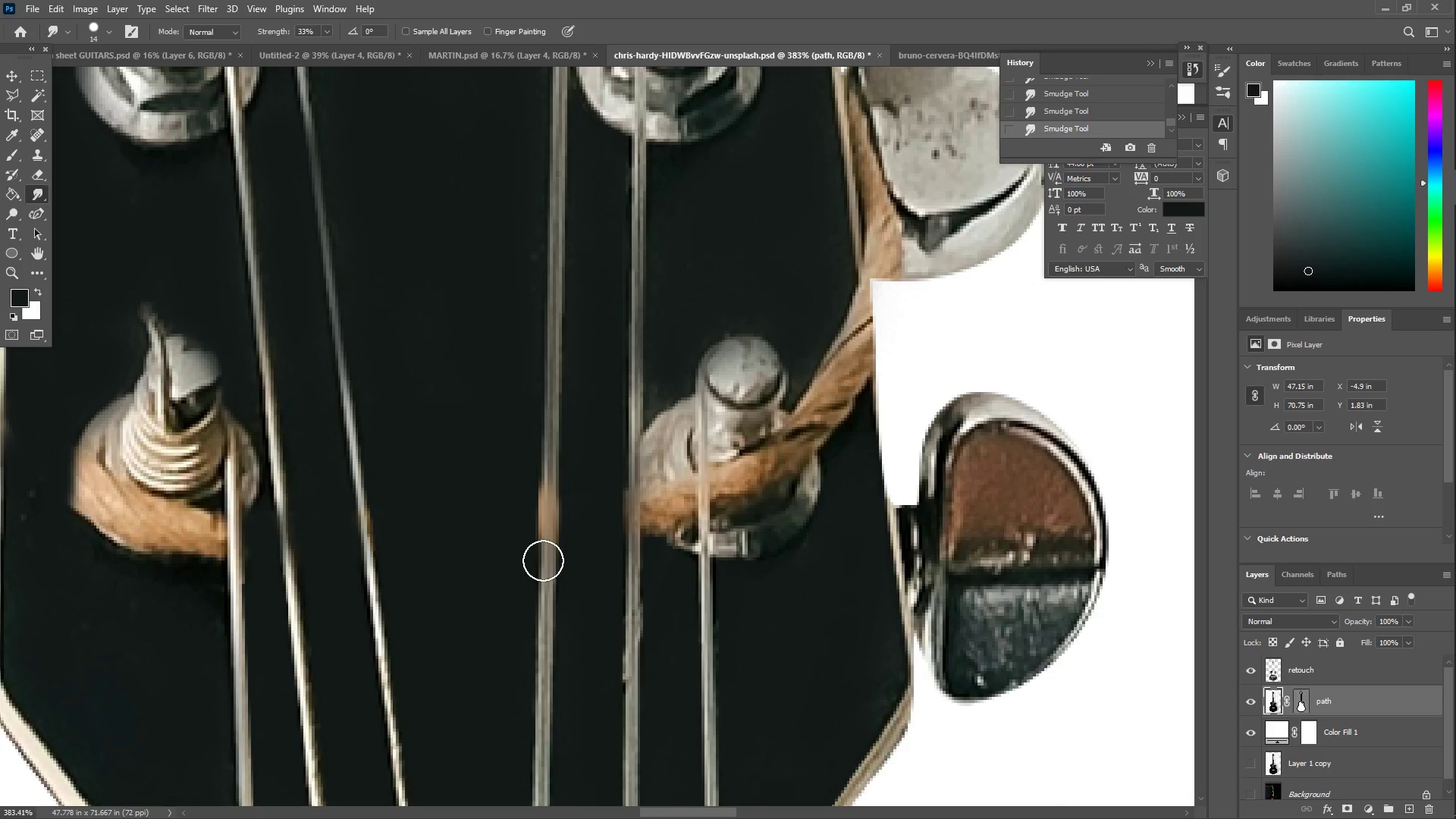 
left_click_drag(start_coordinate=[541, 577], to_coordinate=[538, 444])
 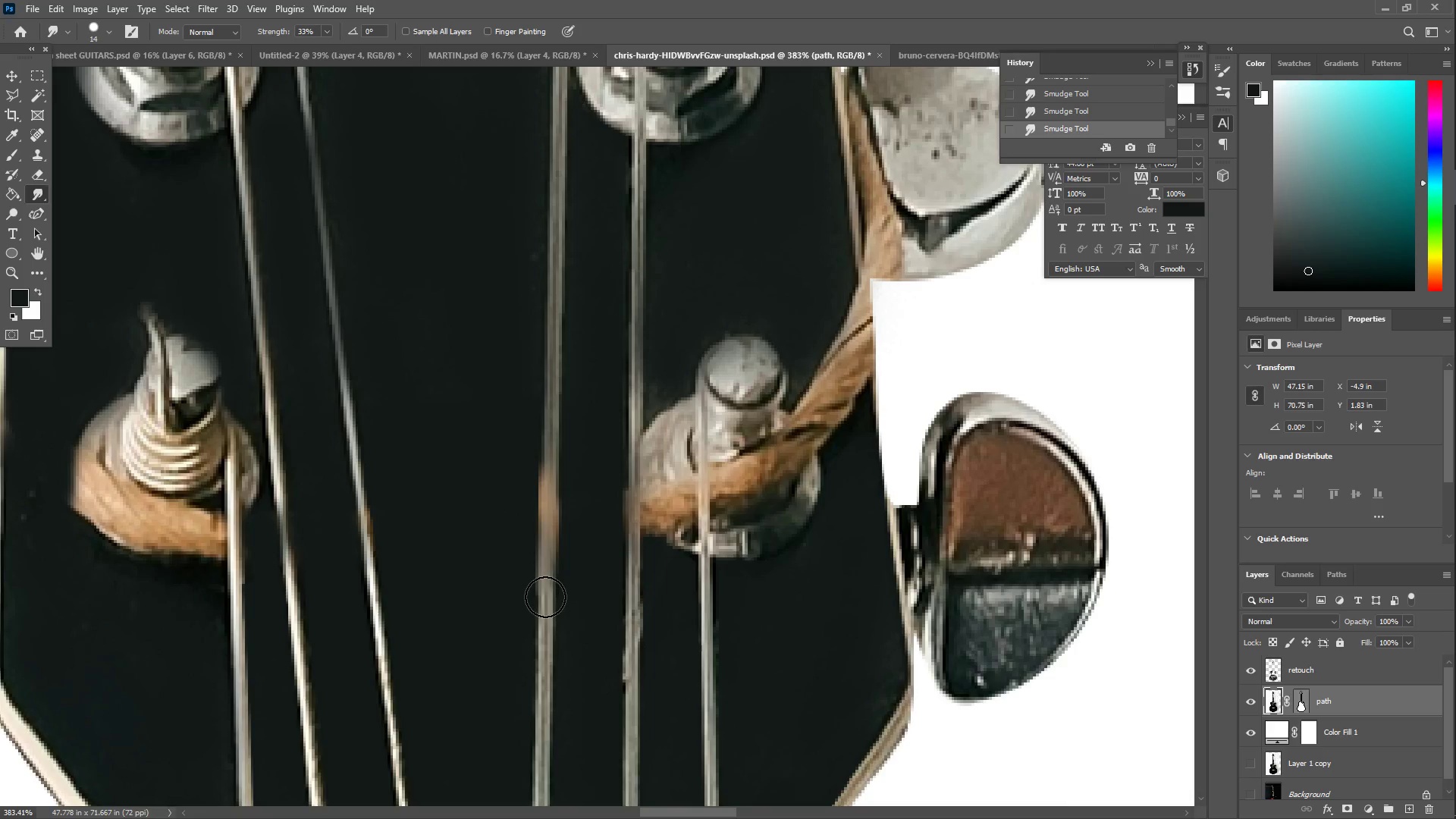 
left_click_drag(start_coordinate=[541, 594], to_coordinate=[541, 433])
 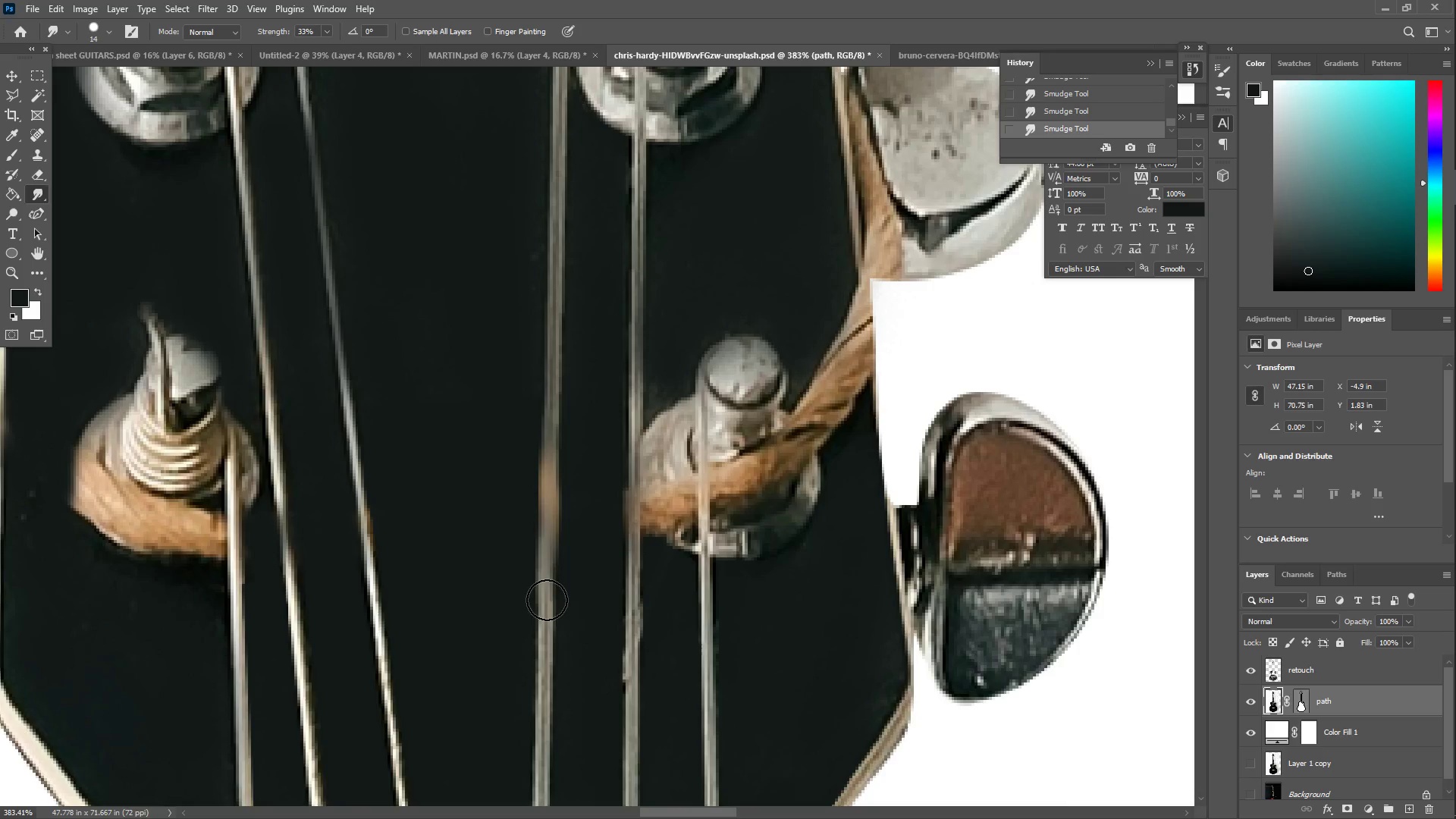 
left_click_drag(start_coordinate=[544, 600], to_coordinate=[545, 449])
 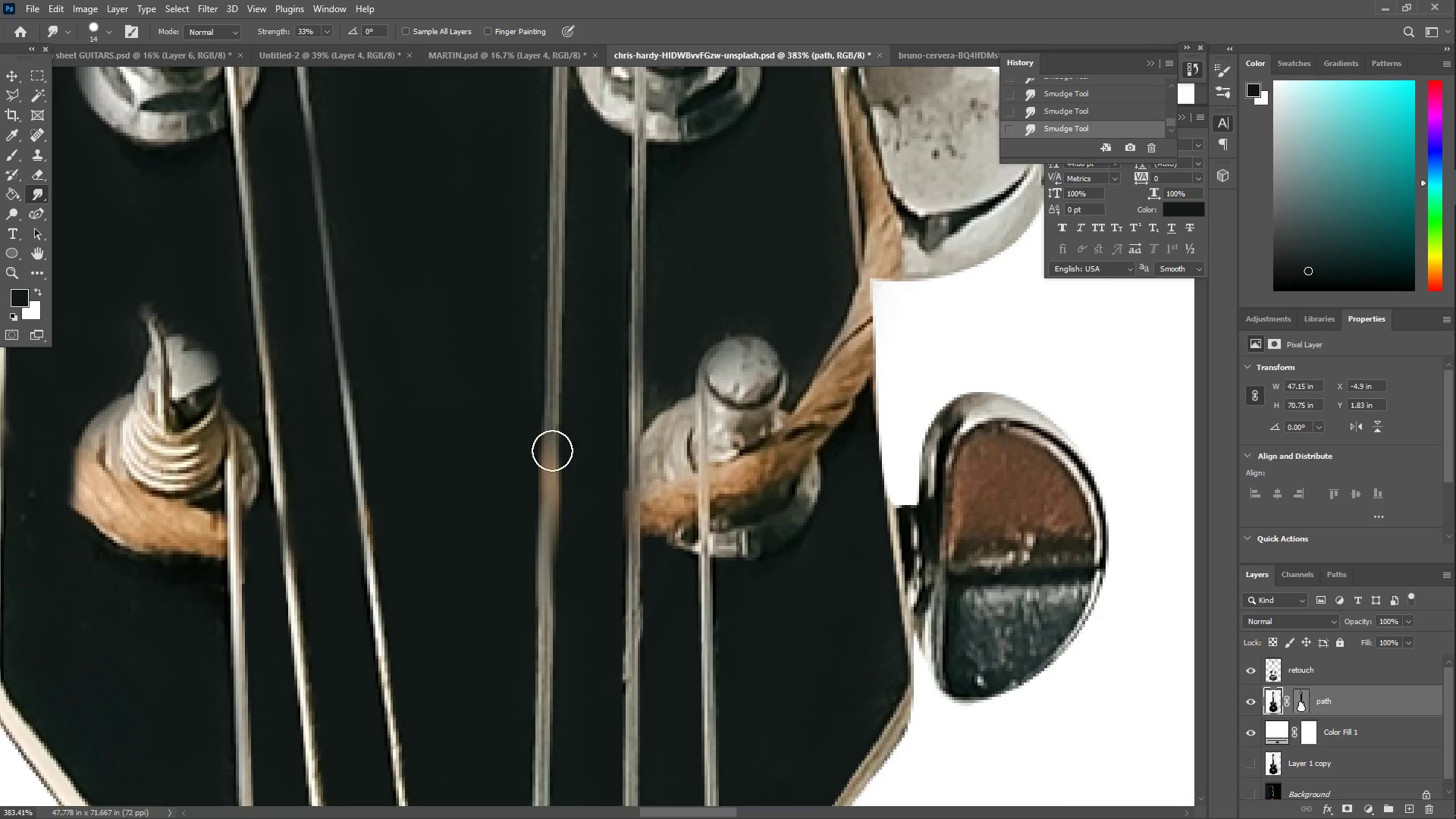 
key(Control+Z)
 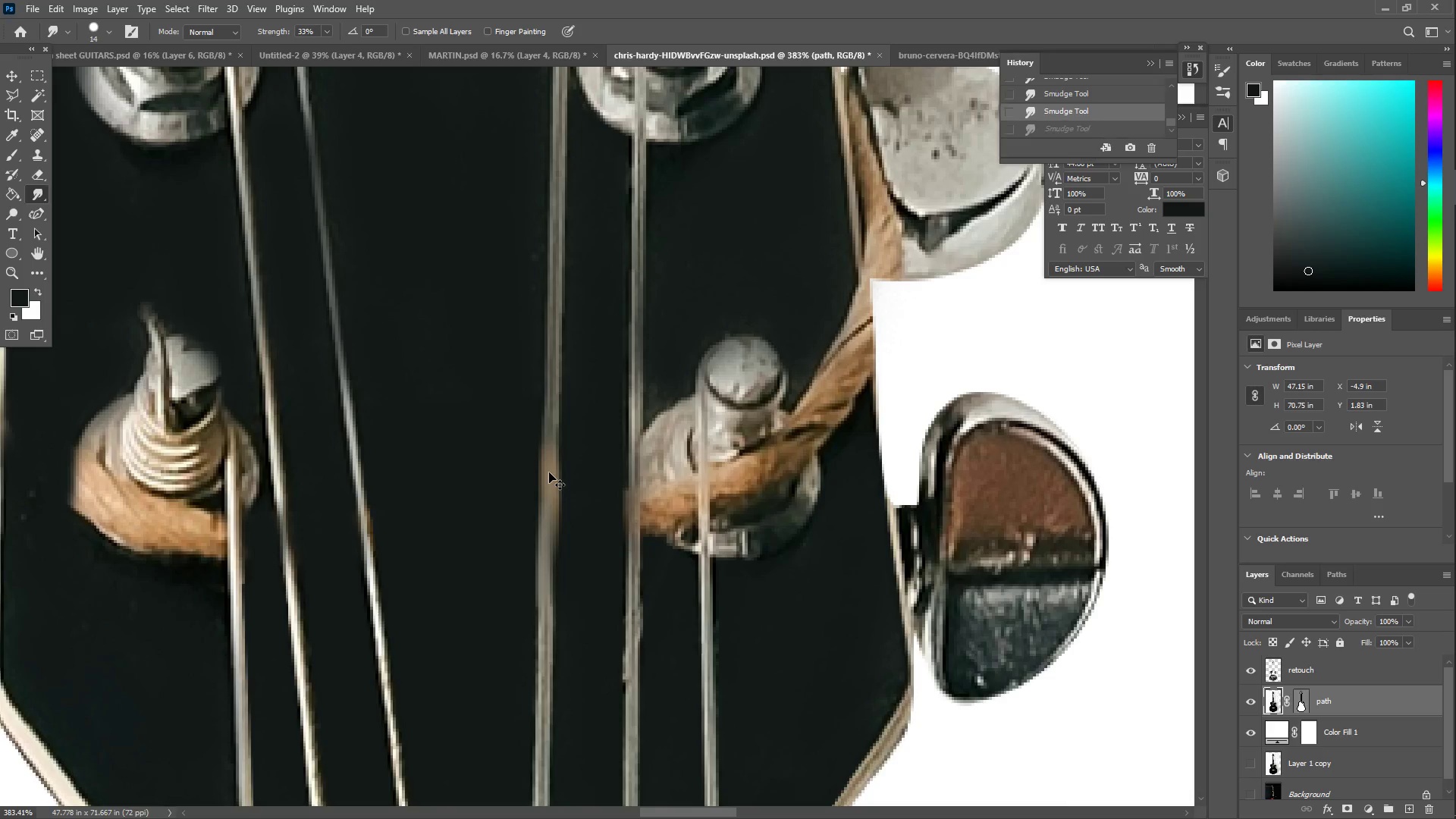 
key(Control+Z)
 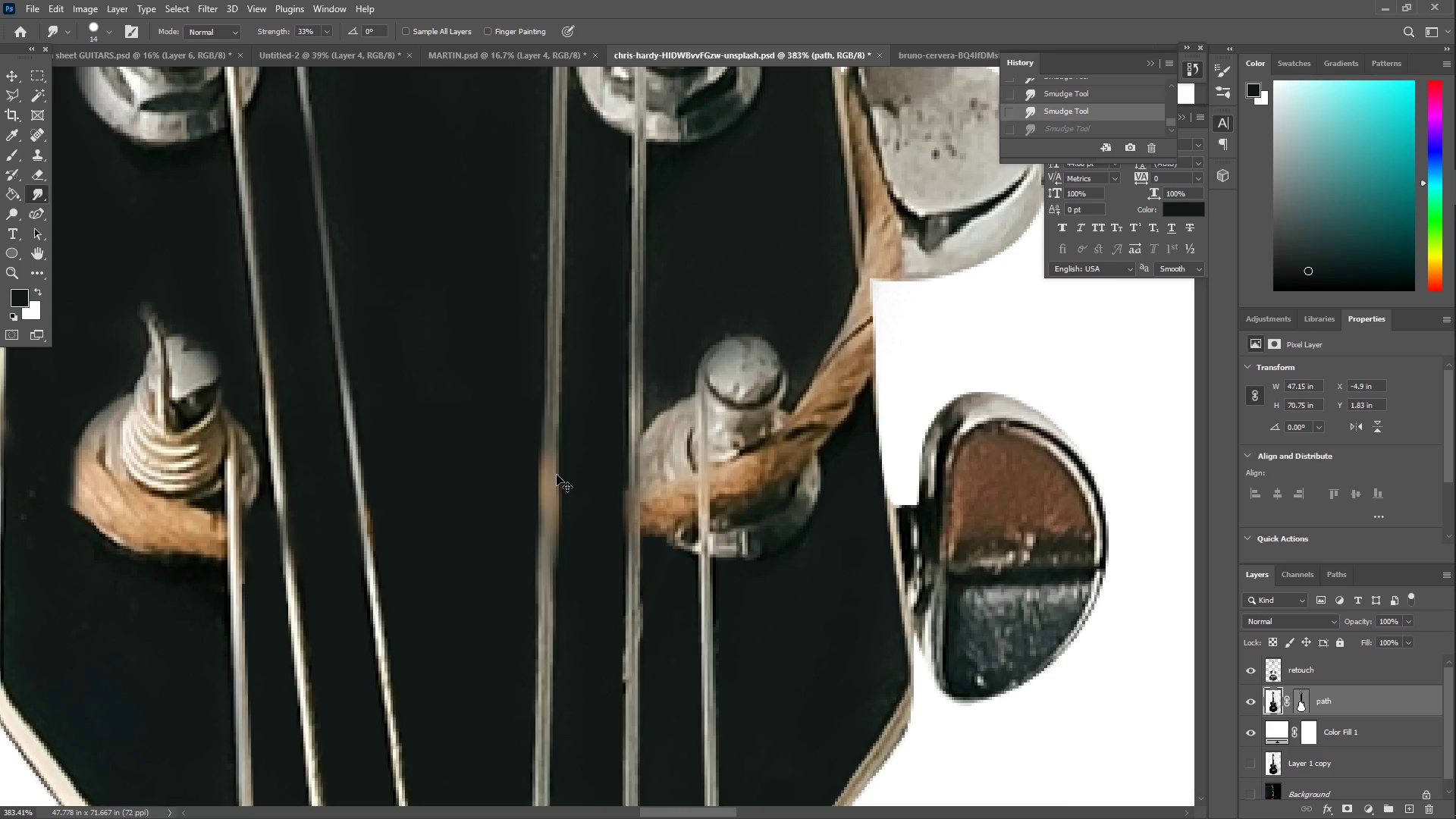 
key(Control+Z)
 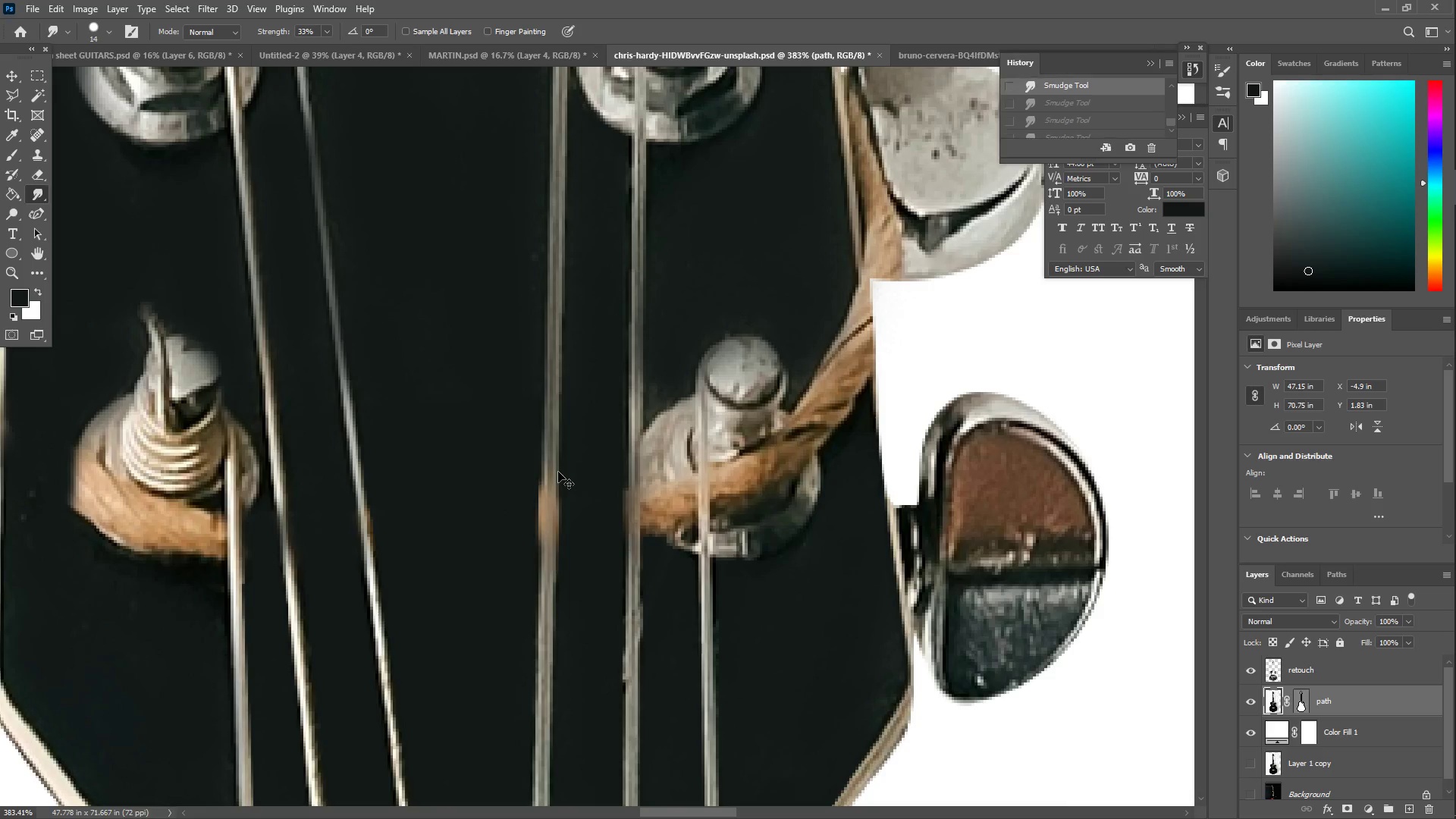 
key(Control+Z)
 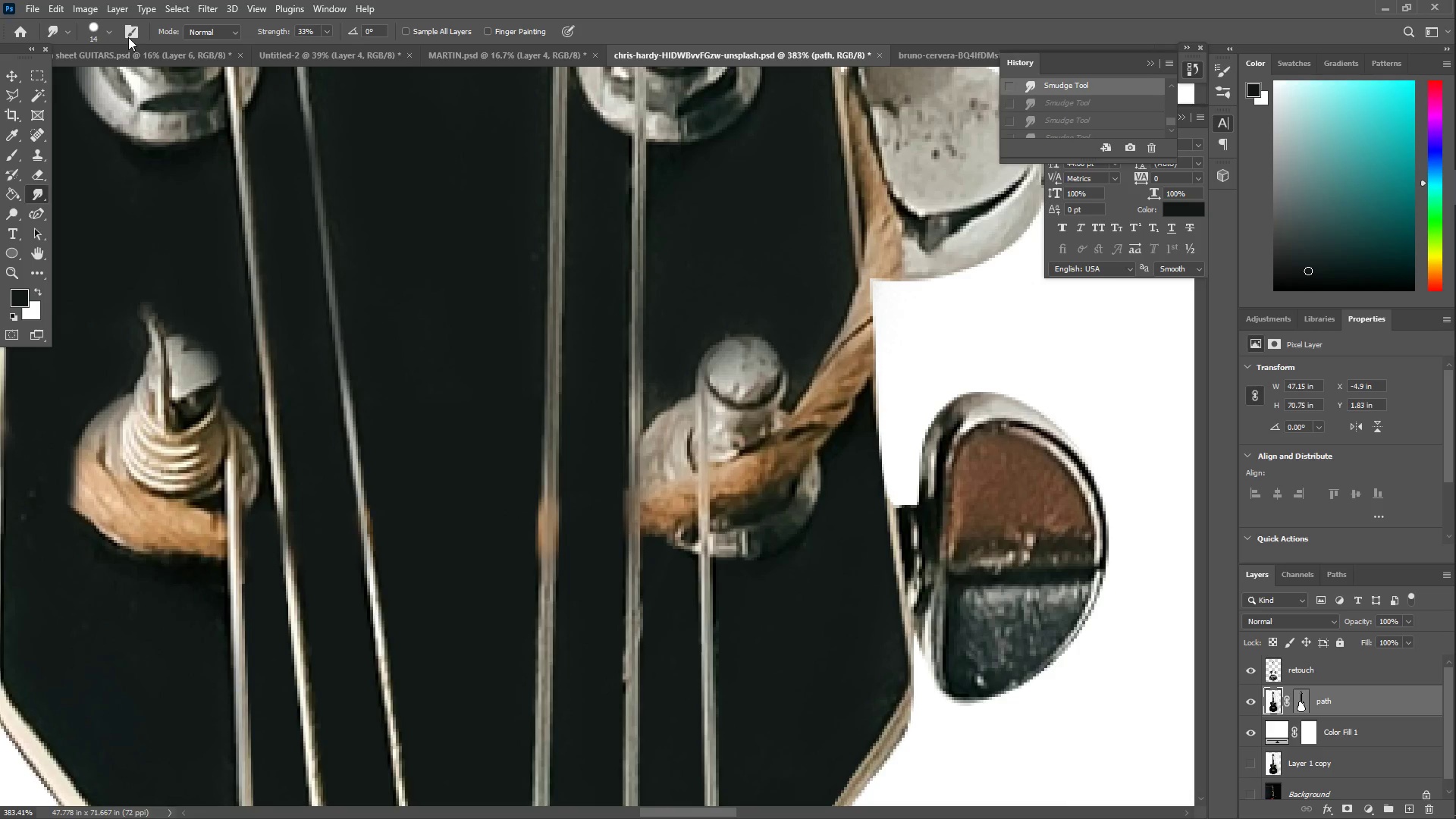 
left_click([324, 33])
 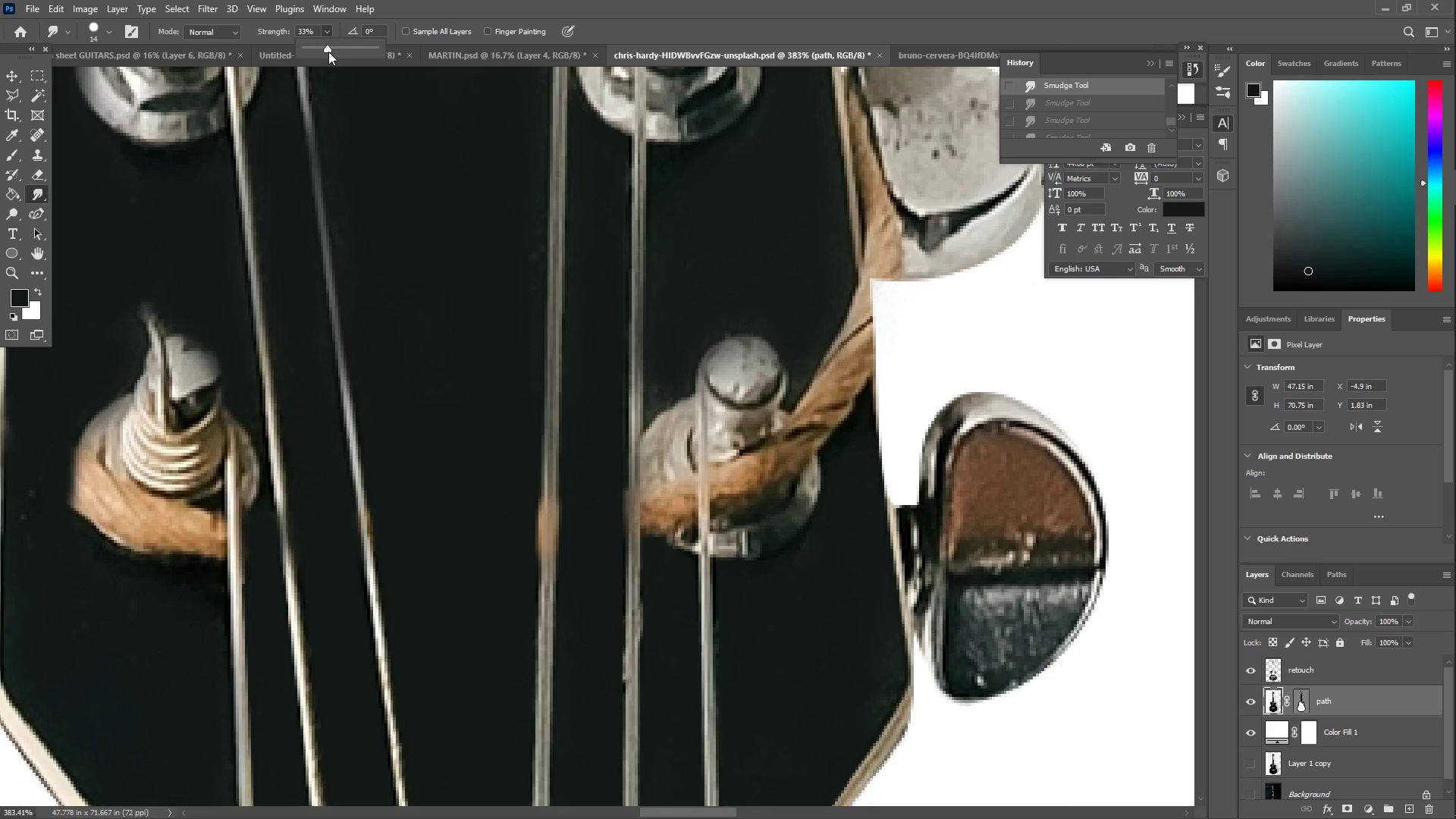 
left_click_drag(start_coordinate=[331, 52], to_coordinate=[354, 51])
 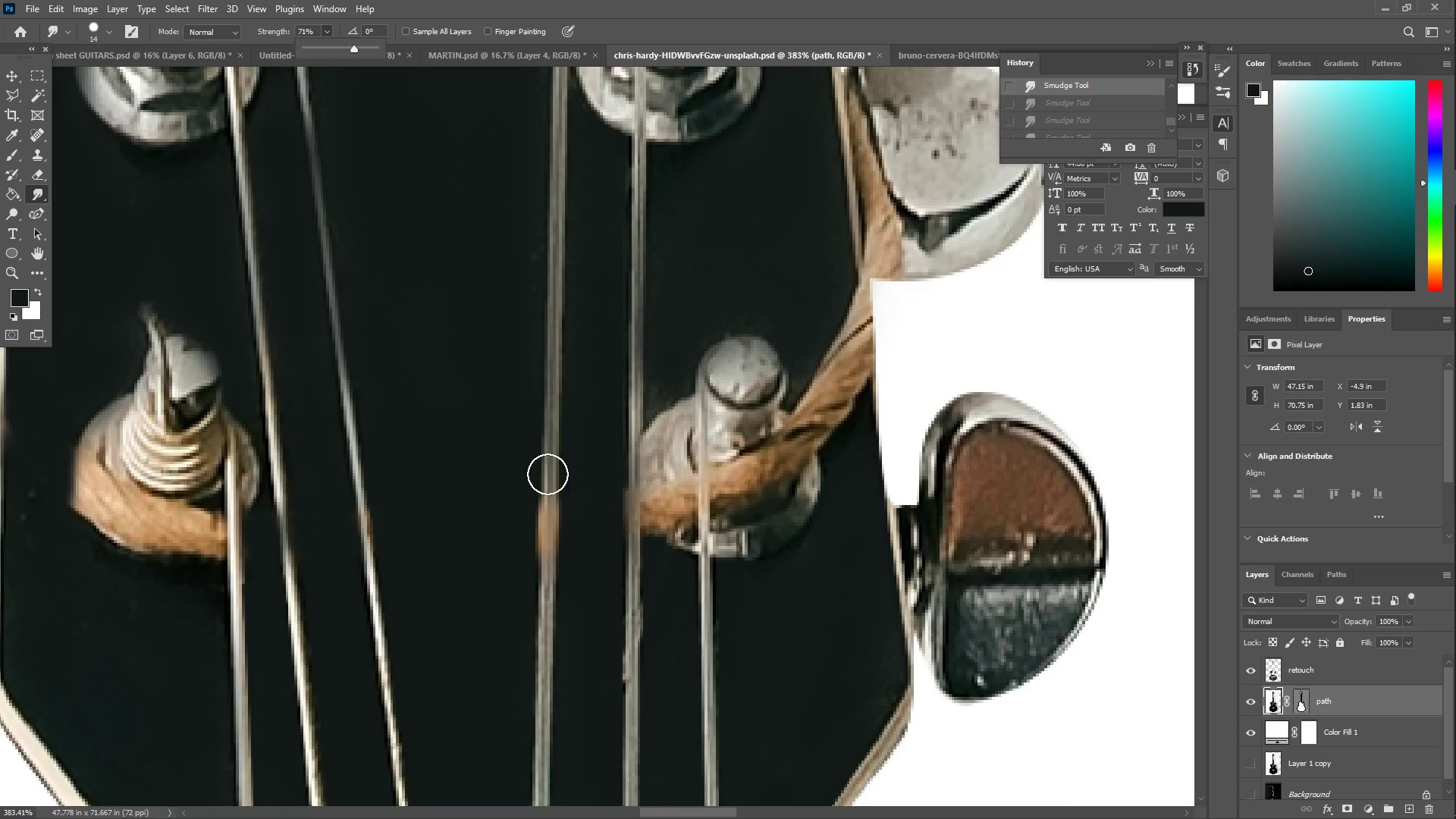 
left_click_drag(start_coordinate=[548, 485], to_coordinate=[554, 585])
 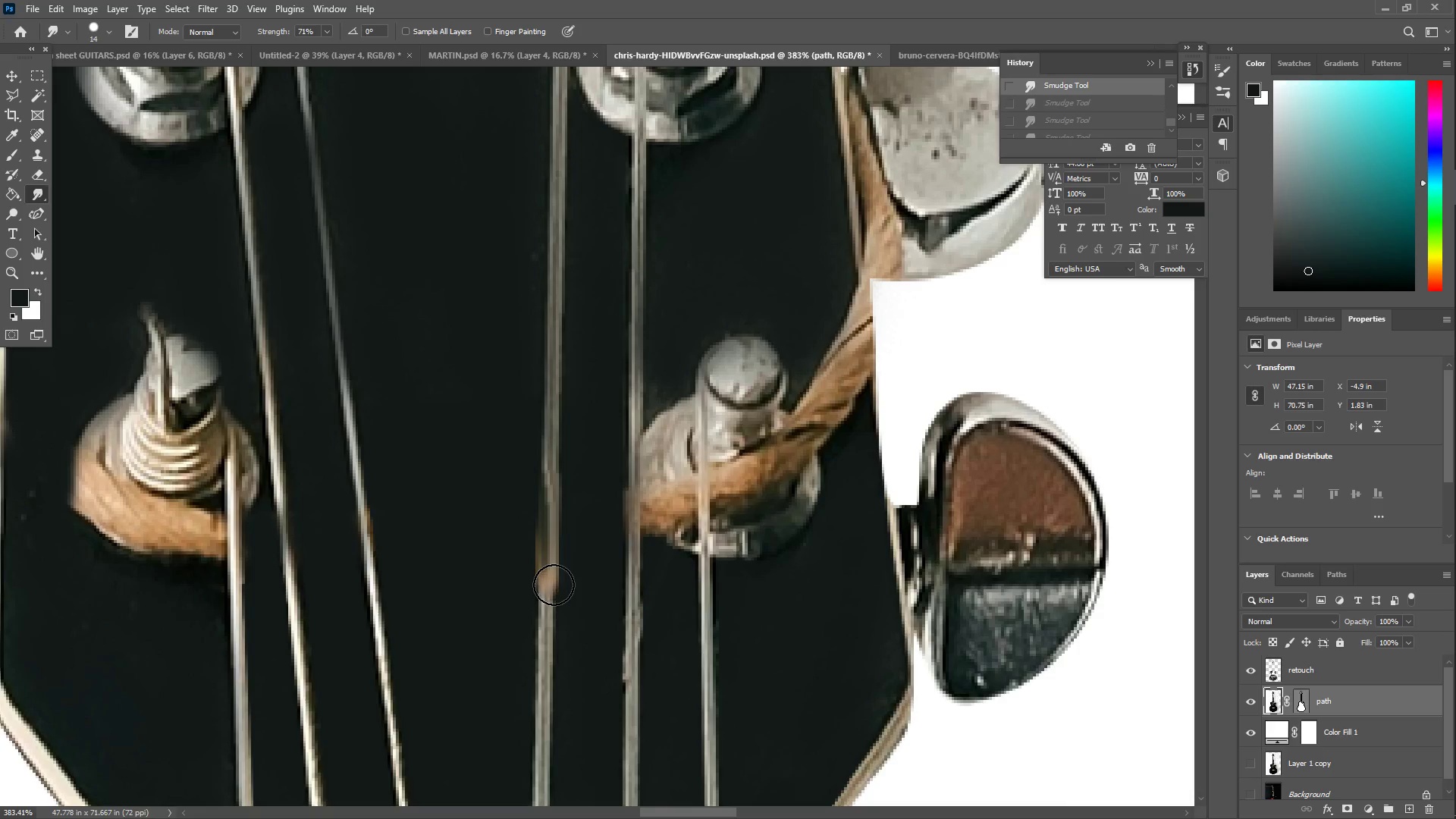 
key(Control+ControlLeft)
 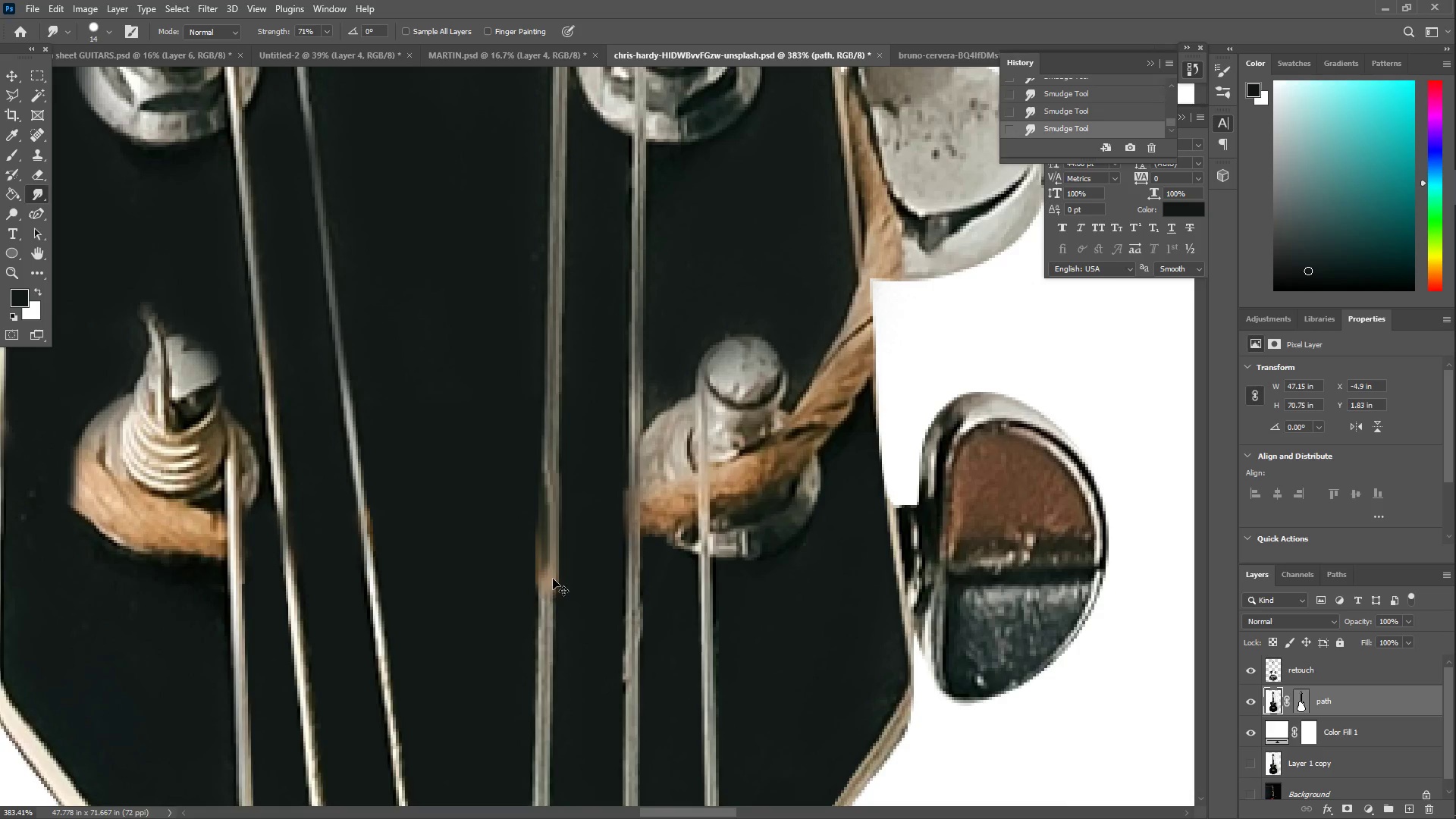 
key(Control+Z)
 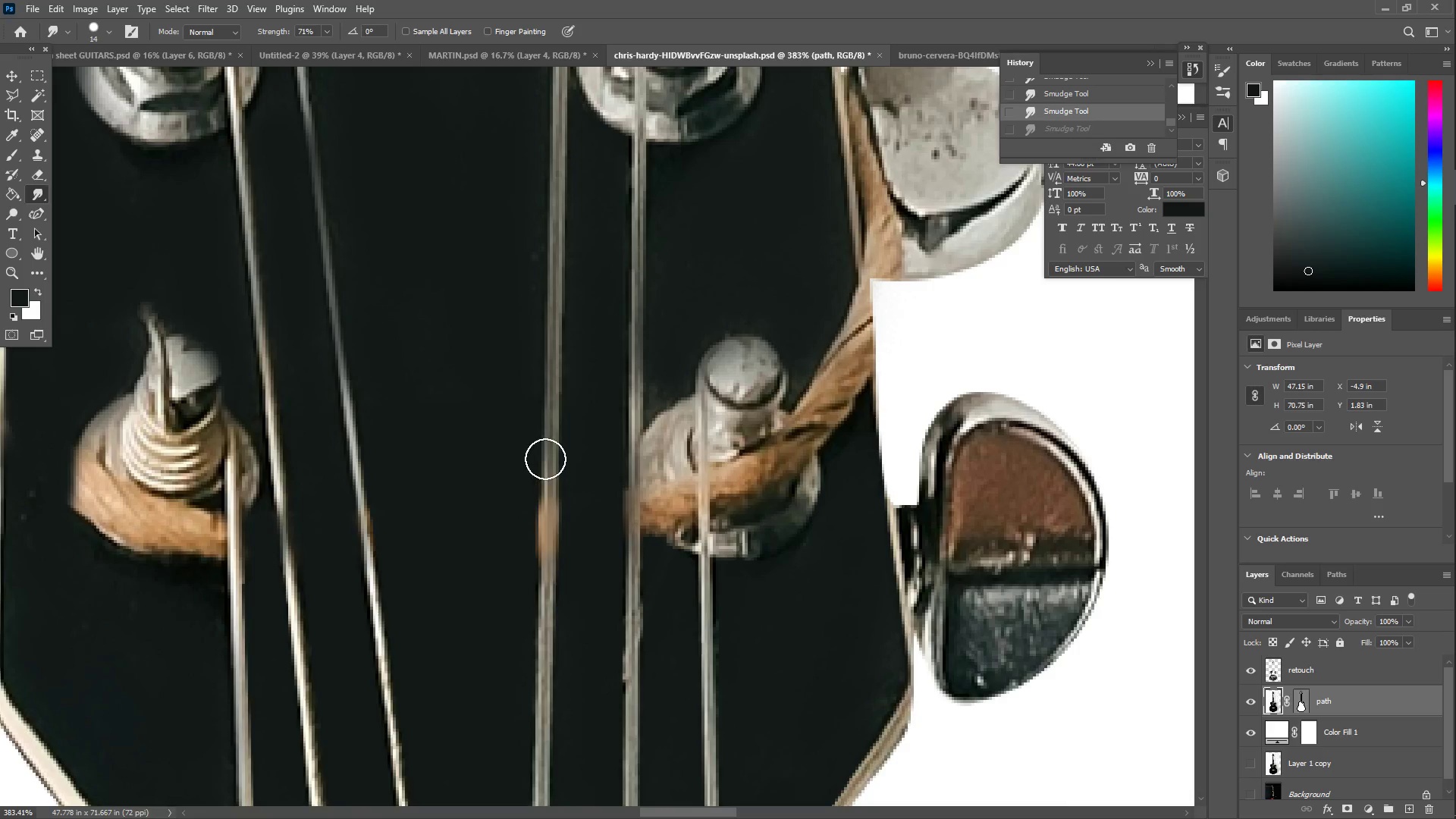 
left_click_drag(start_coordinate=[545, 458], to_coordinate=[541, 595])
 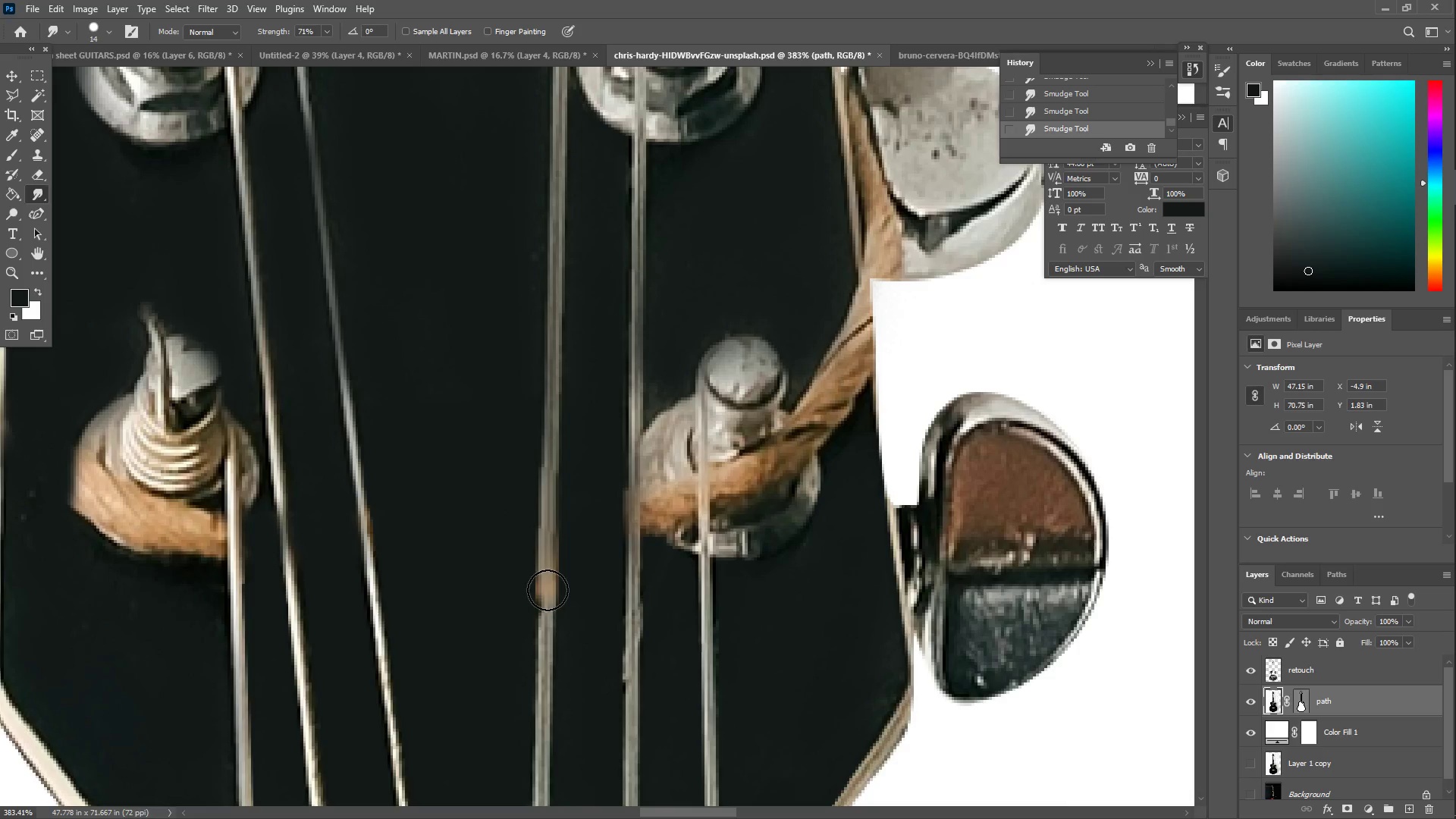 
key(Control+ControlLeft)
 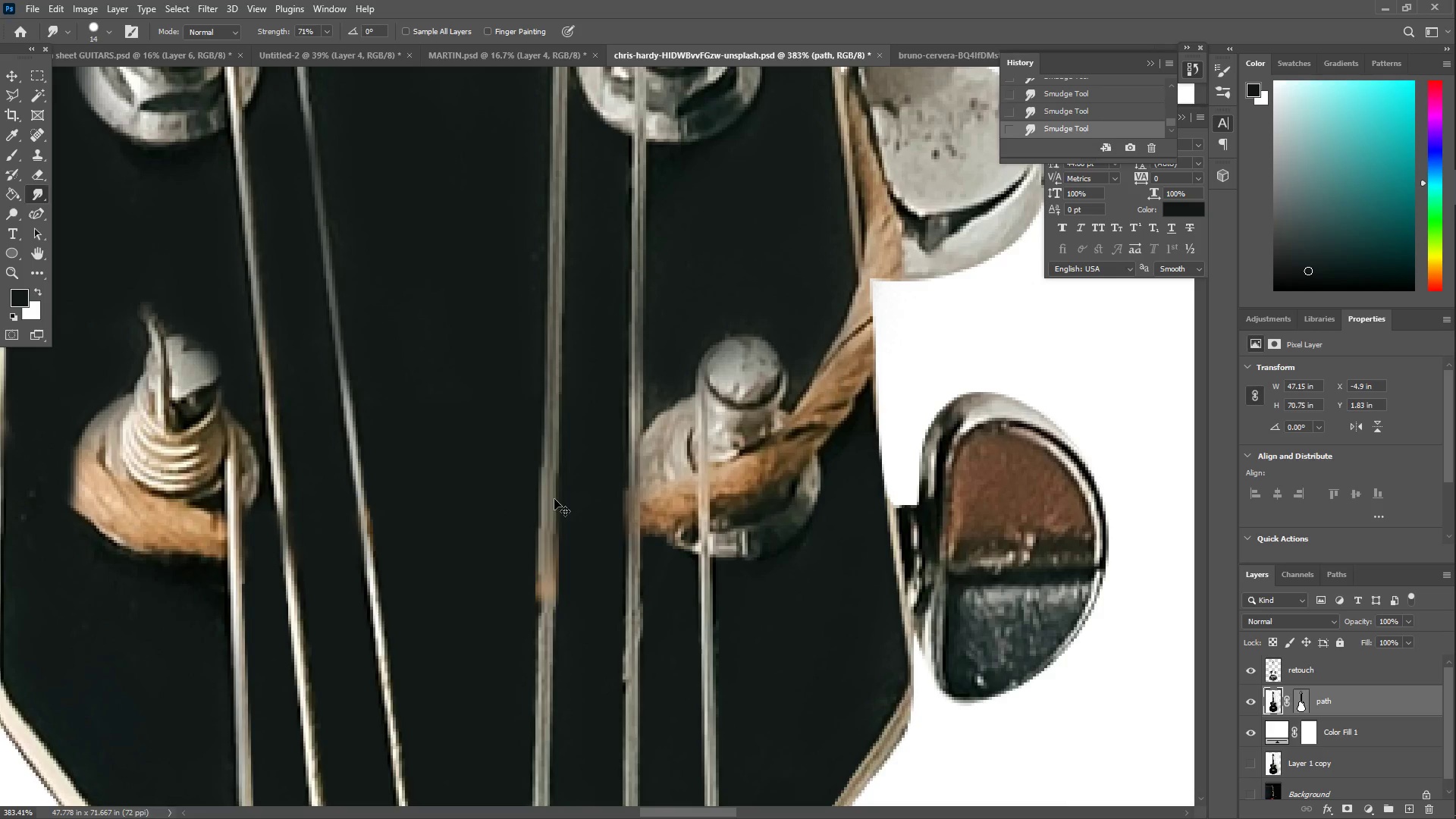 
key(Control+Z)
 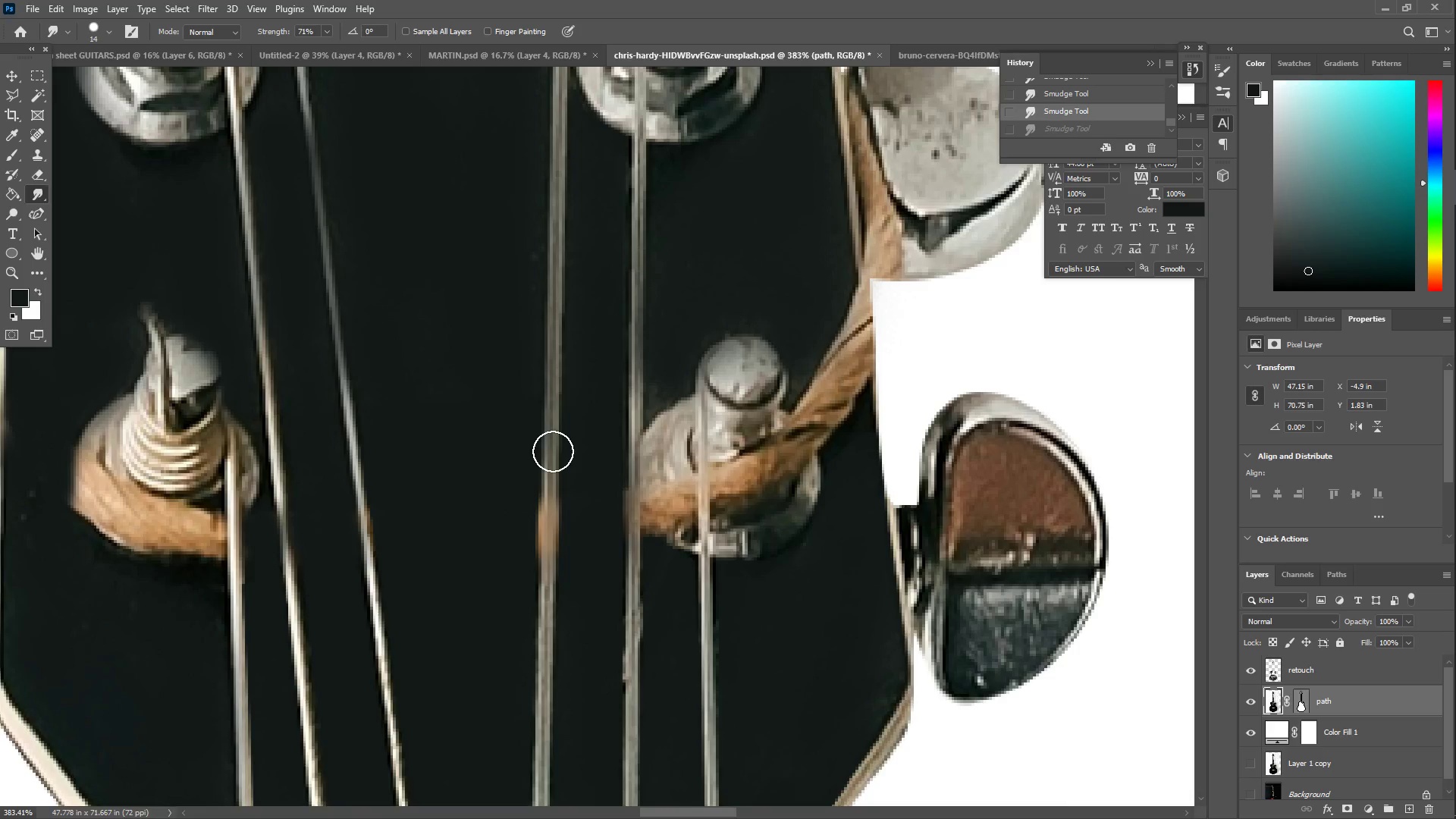 
left_click_drag(start_coordinate=[553, 451], to_coordinate=[557, 633])
 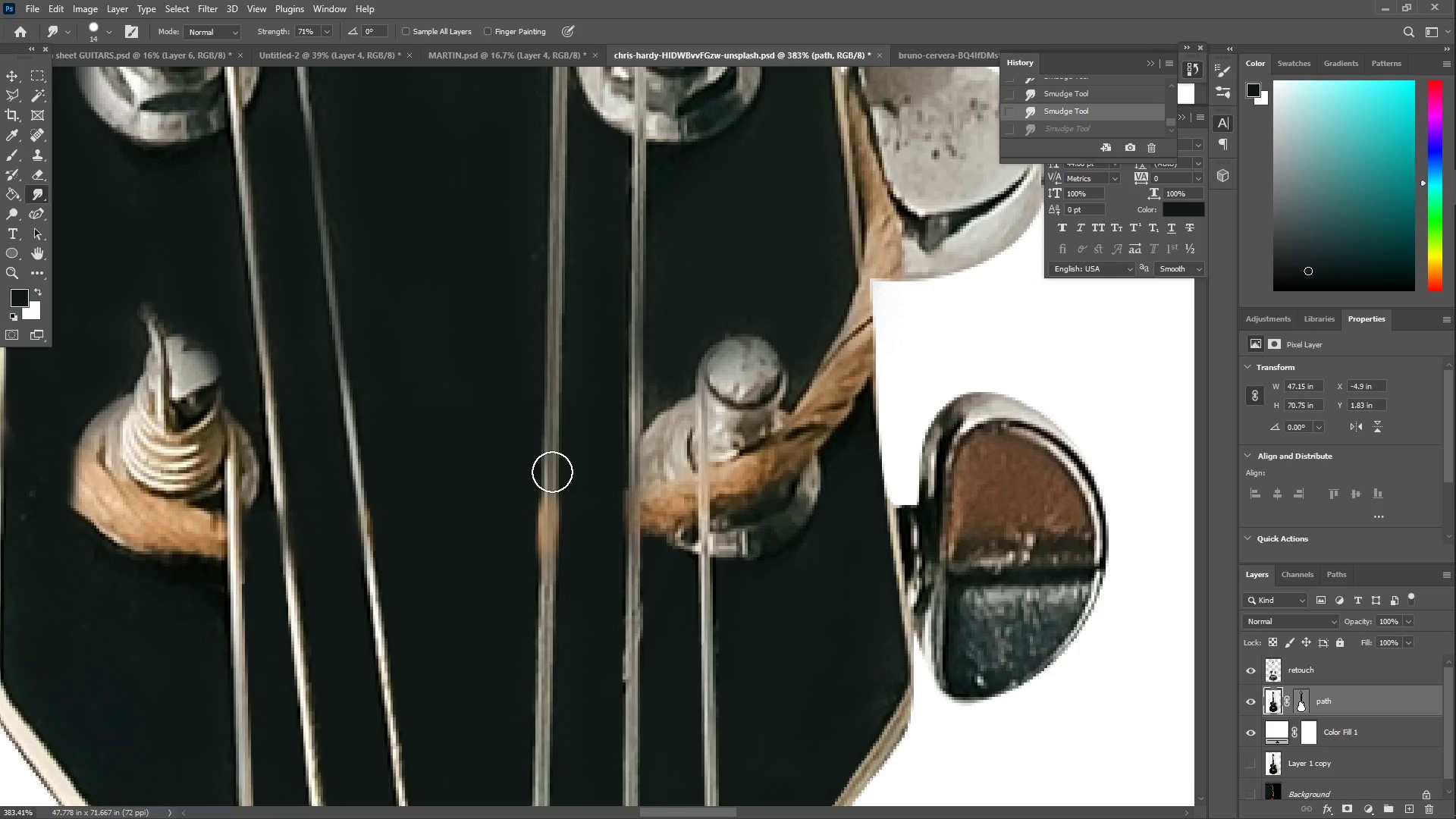 
key(Control+ControlLeft)
 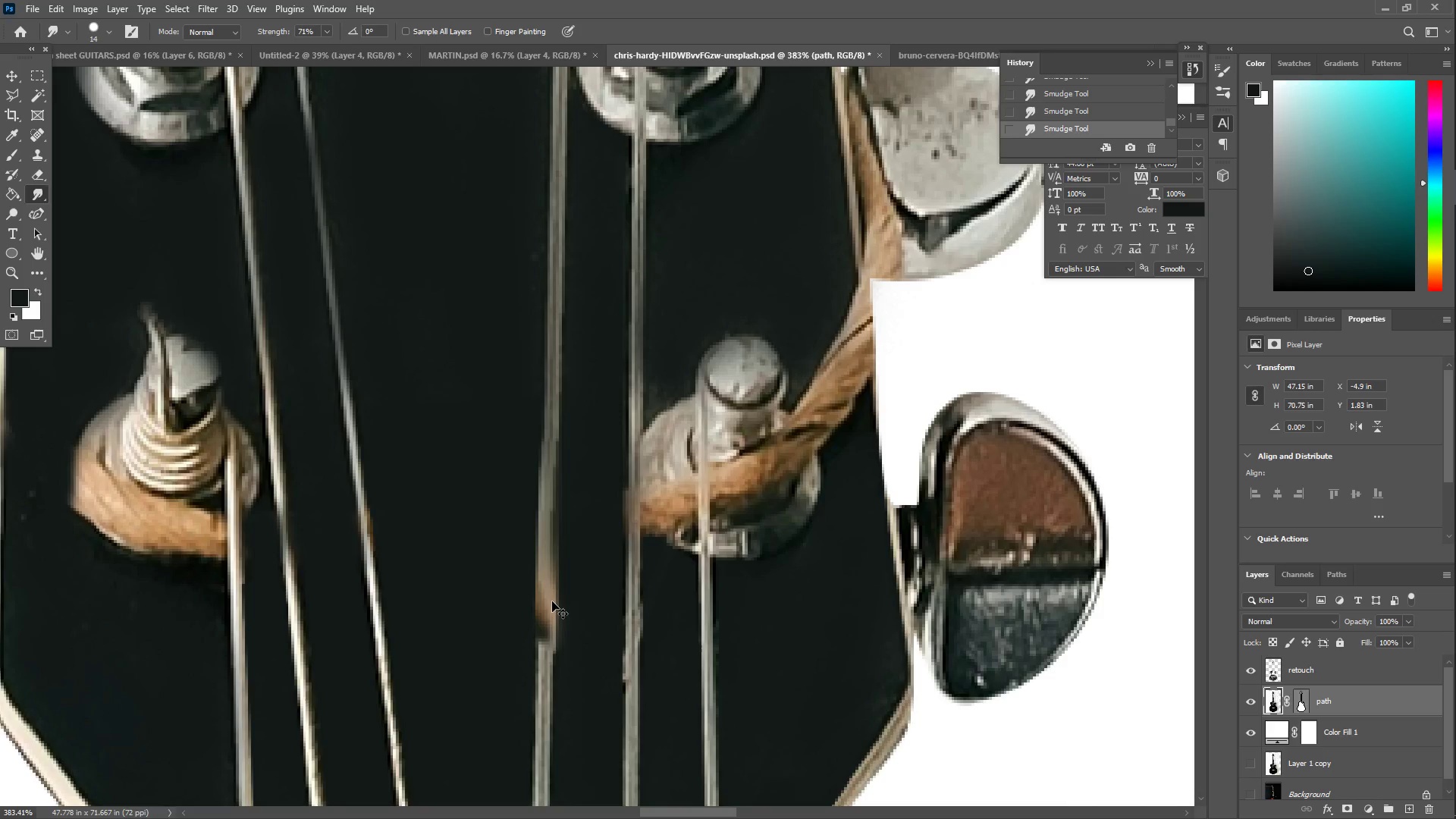 
key(Control+Z)
 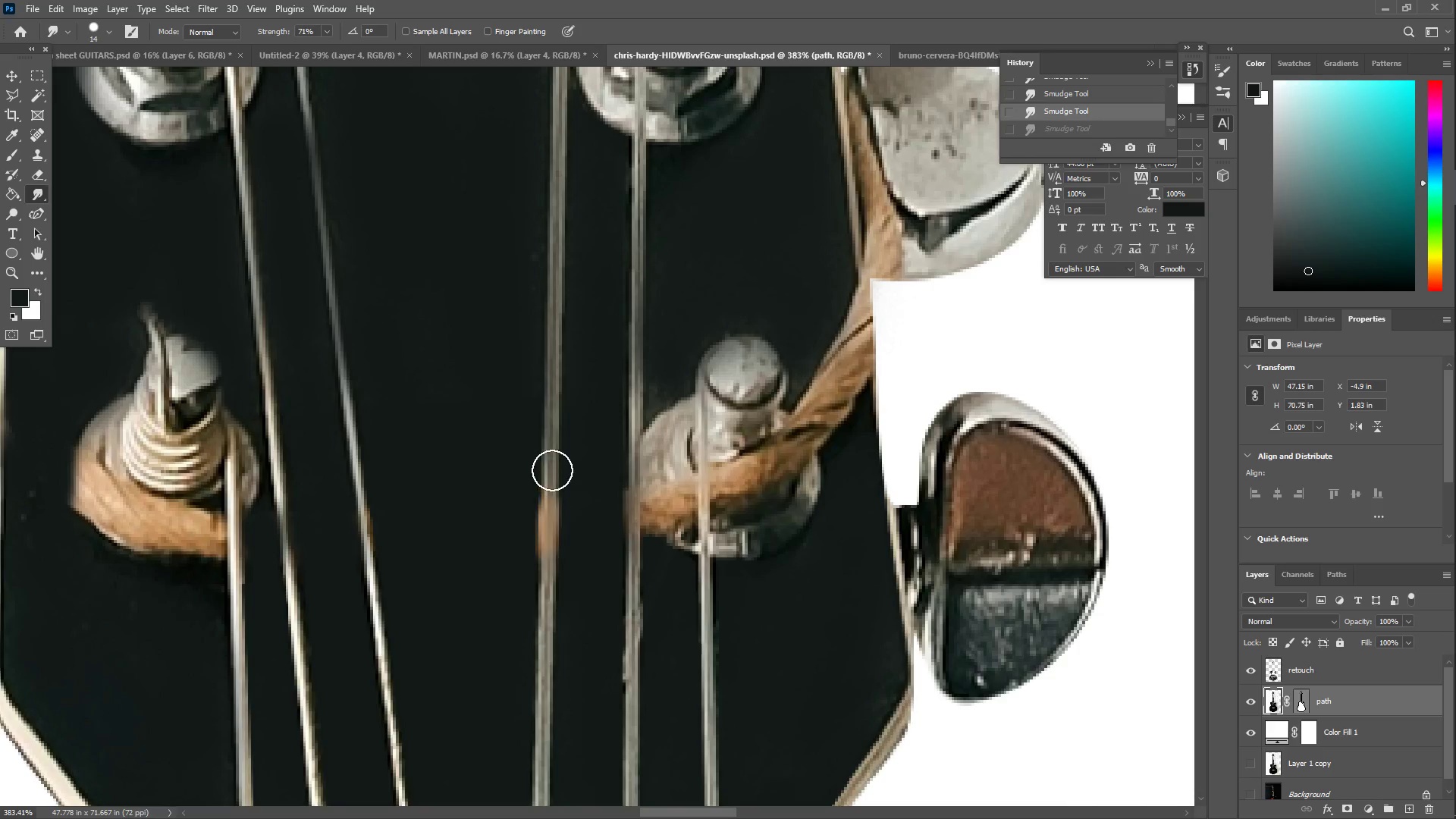 
left_click_drag(start_coordinate=[552, 470], to_coordinate=[546, 623])
 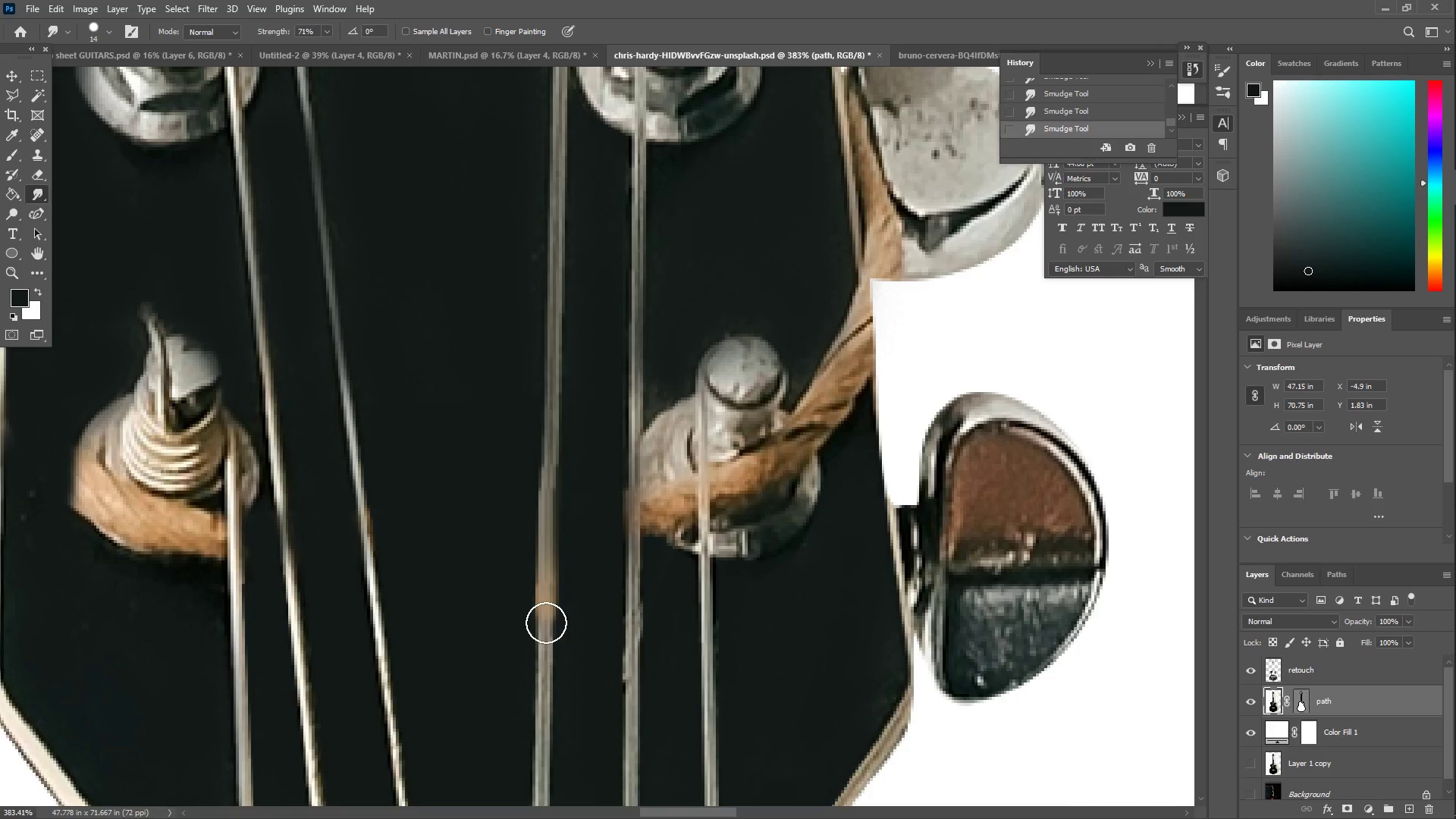 
key(Control+ControlLeft)
 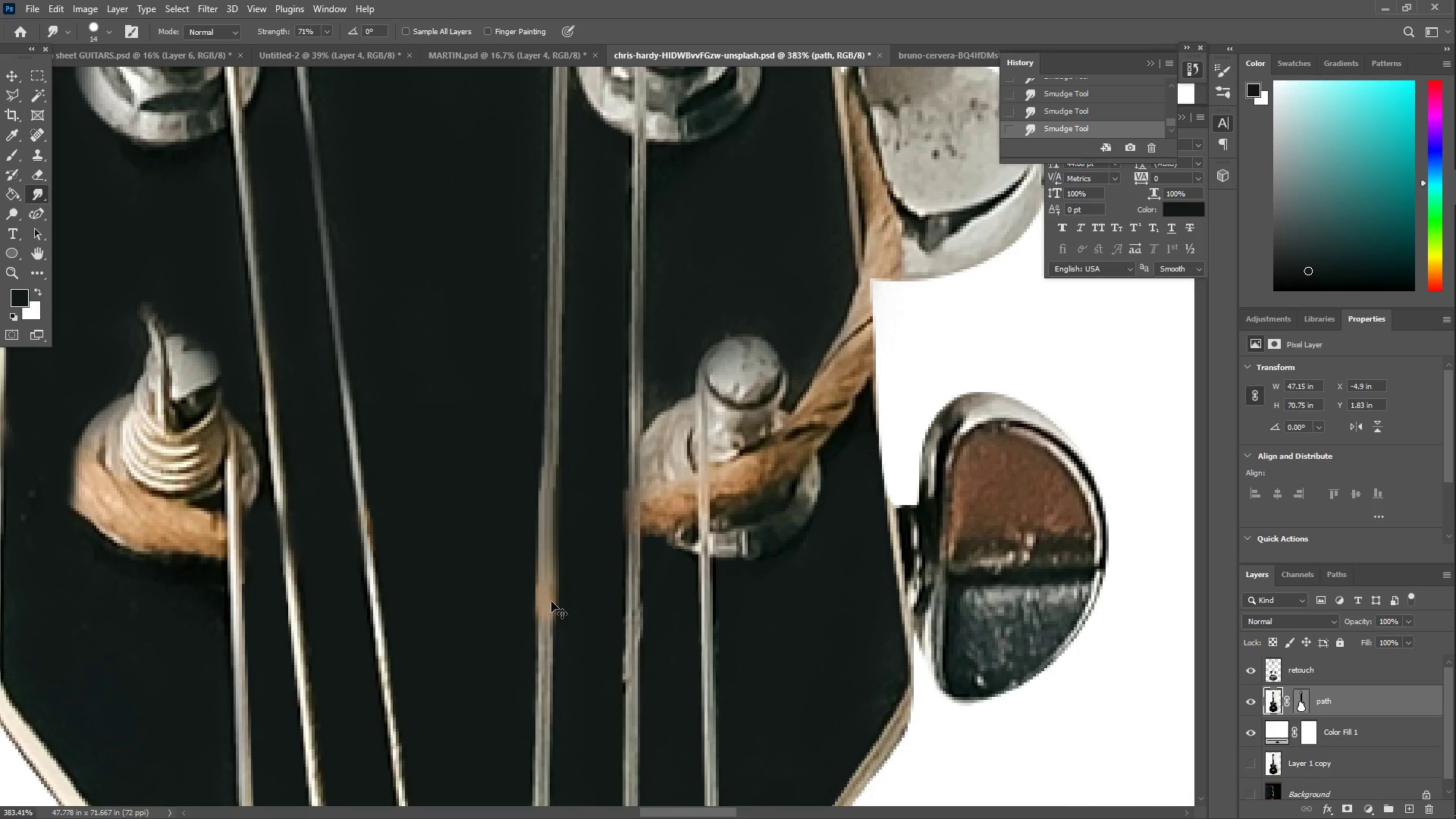 
key(Control+Z)
 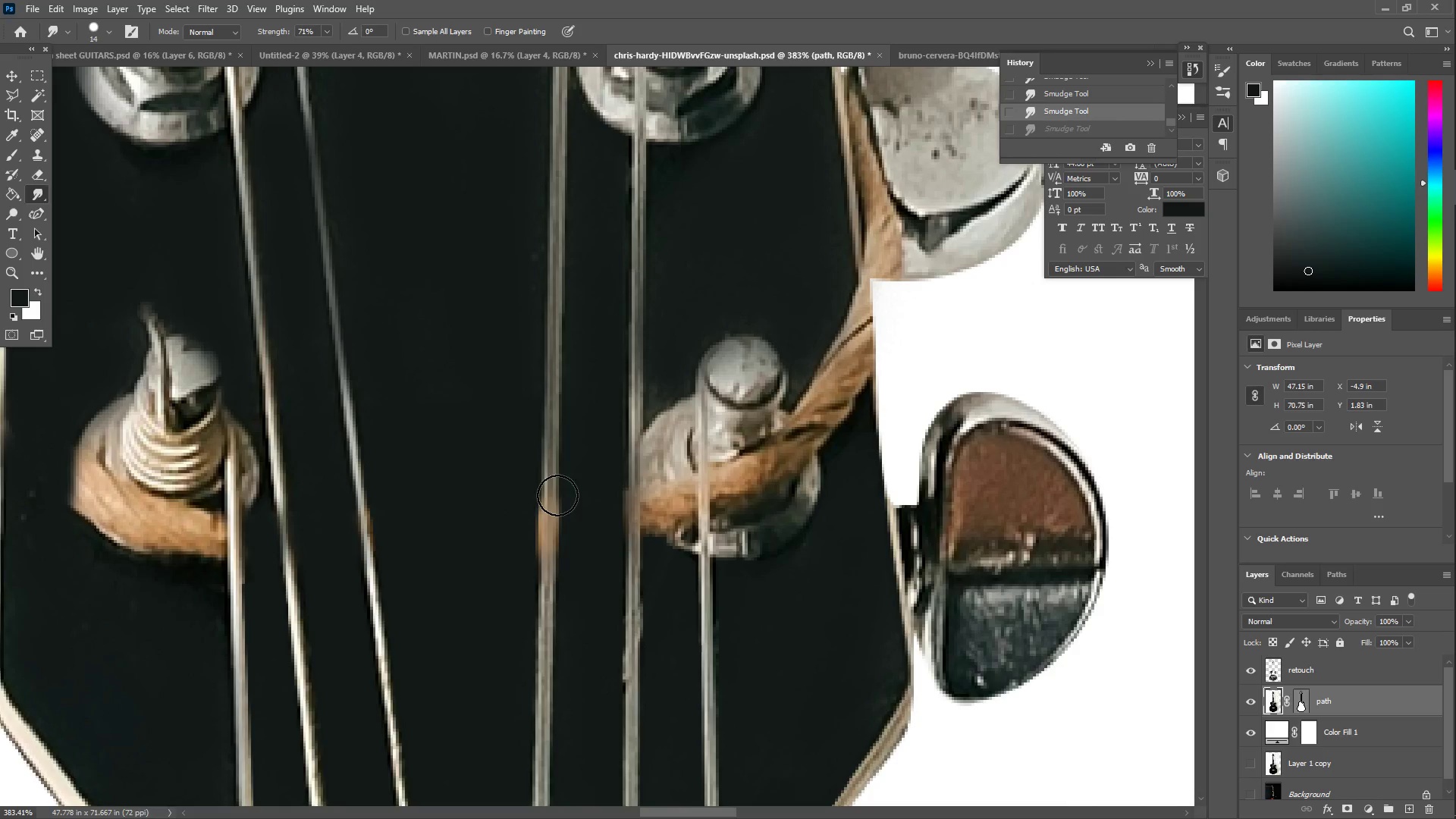 
left_click_drag(start_coordinate=[557, 482], to_coordinate=[548, 536])
 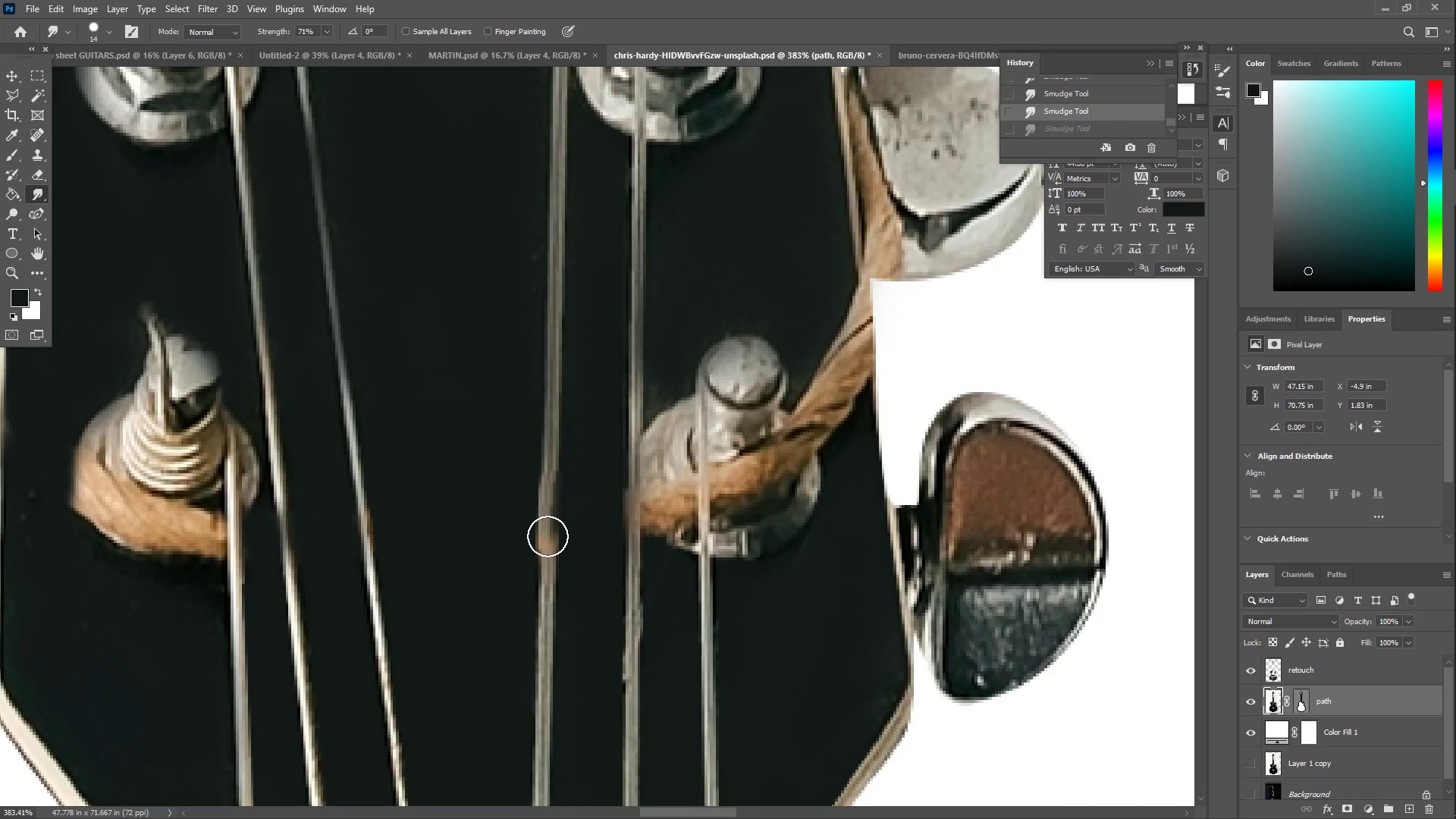 
key(Control+ControlLeft)
 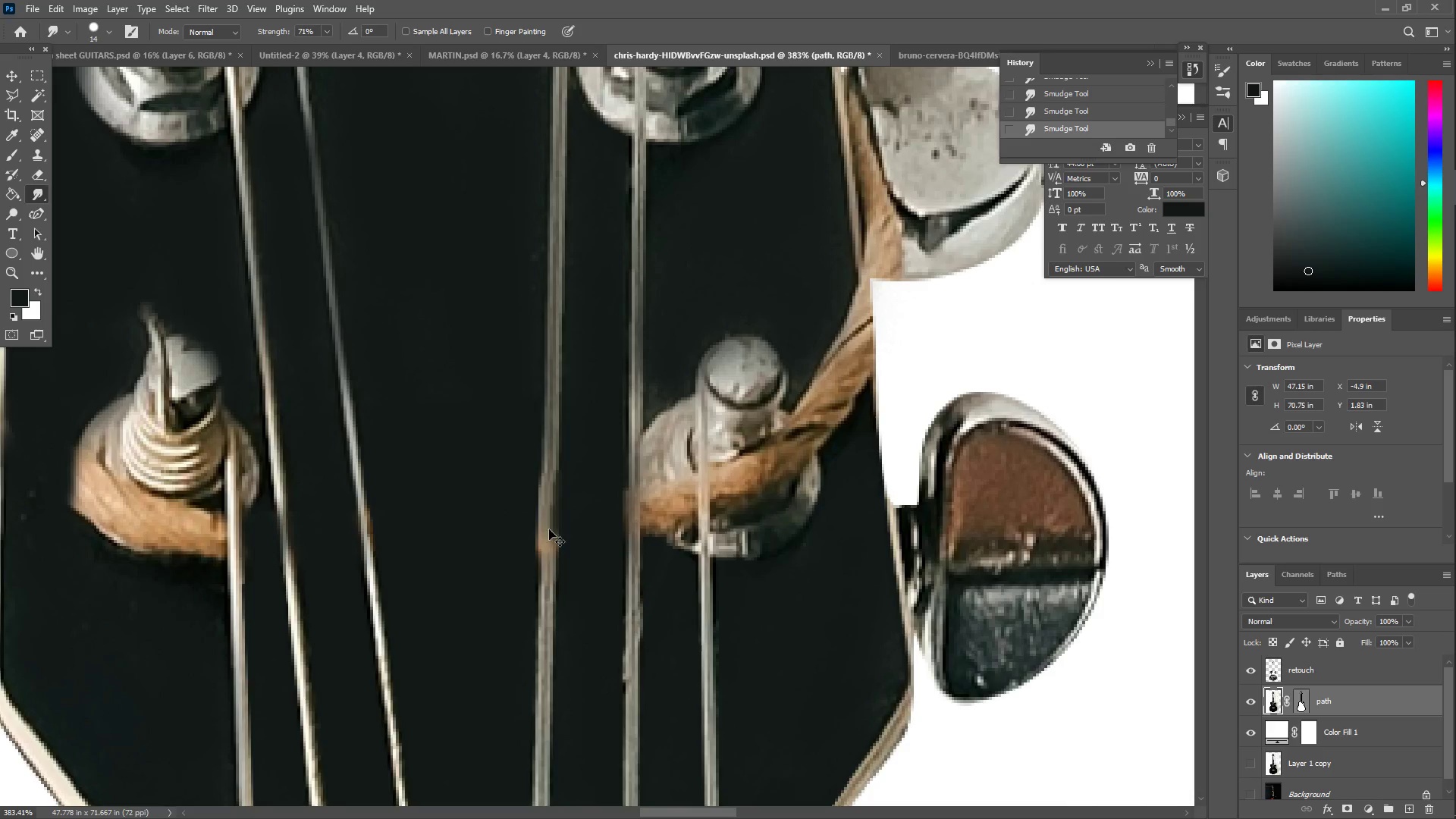 
key(Control+Z)
 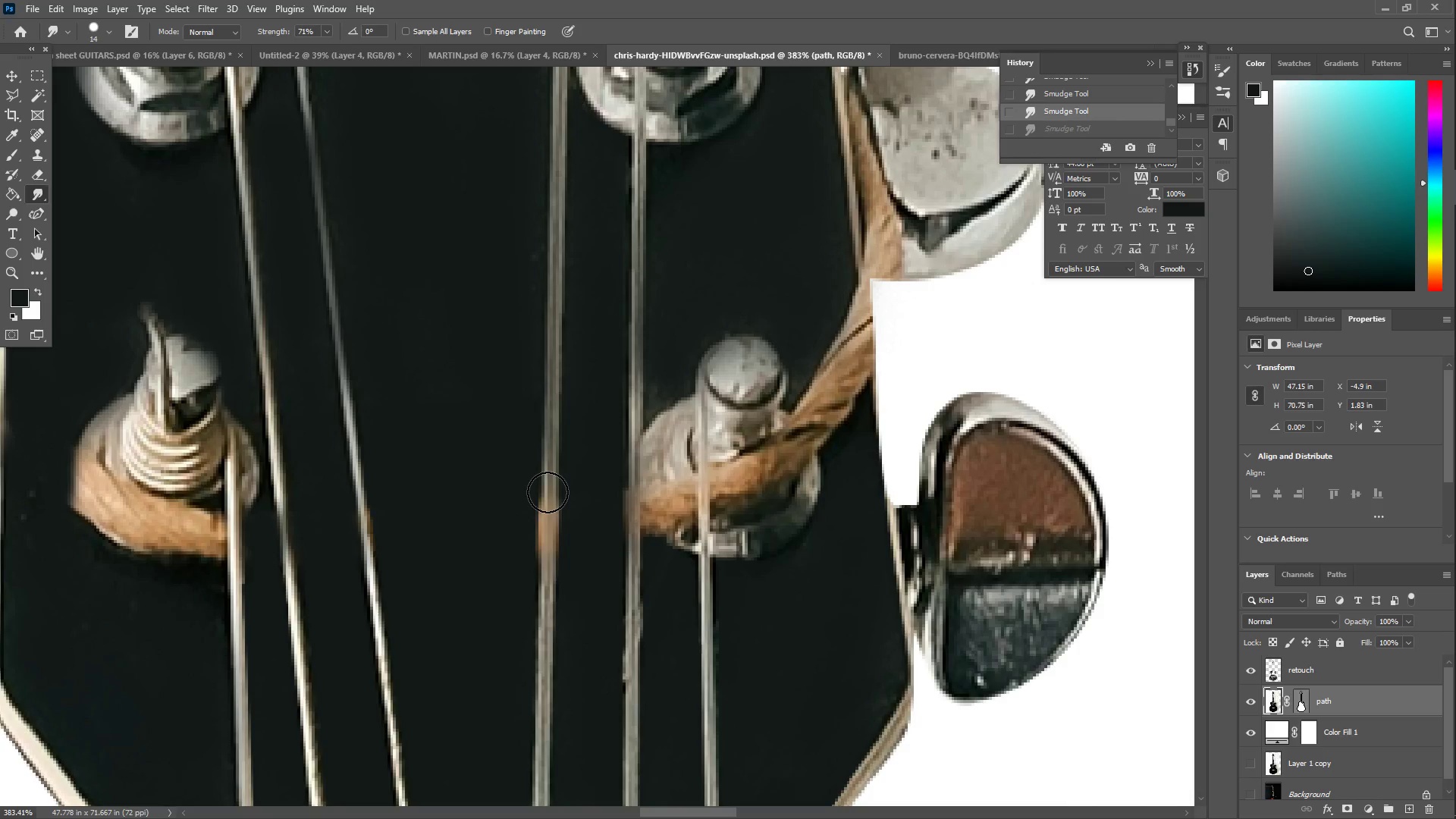 
left_click_drag(start_coordinate=[548, 491], to_coordinate=[542, 588])
 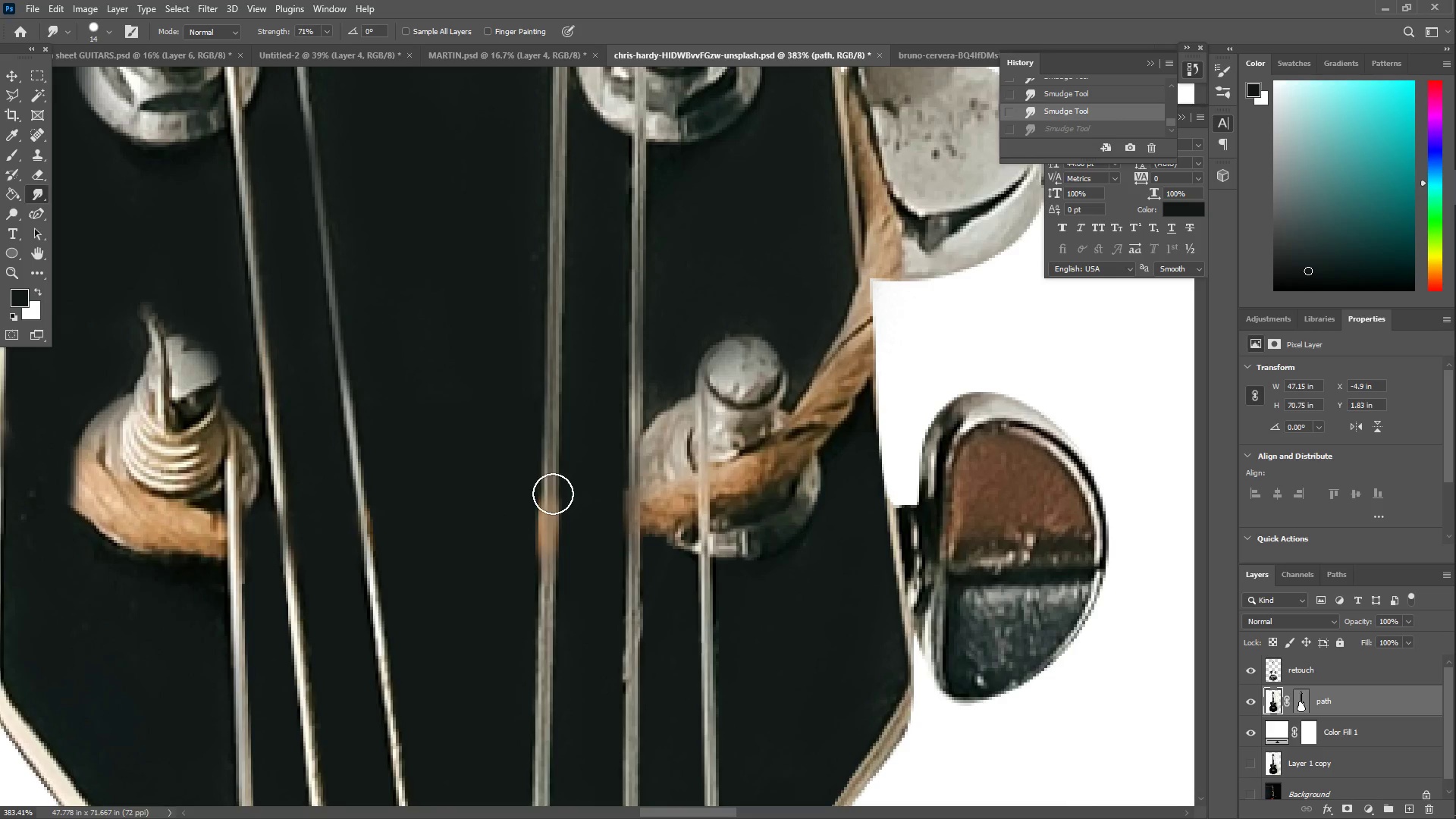 
key(Control+ControlLeft)
 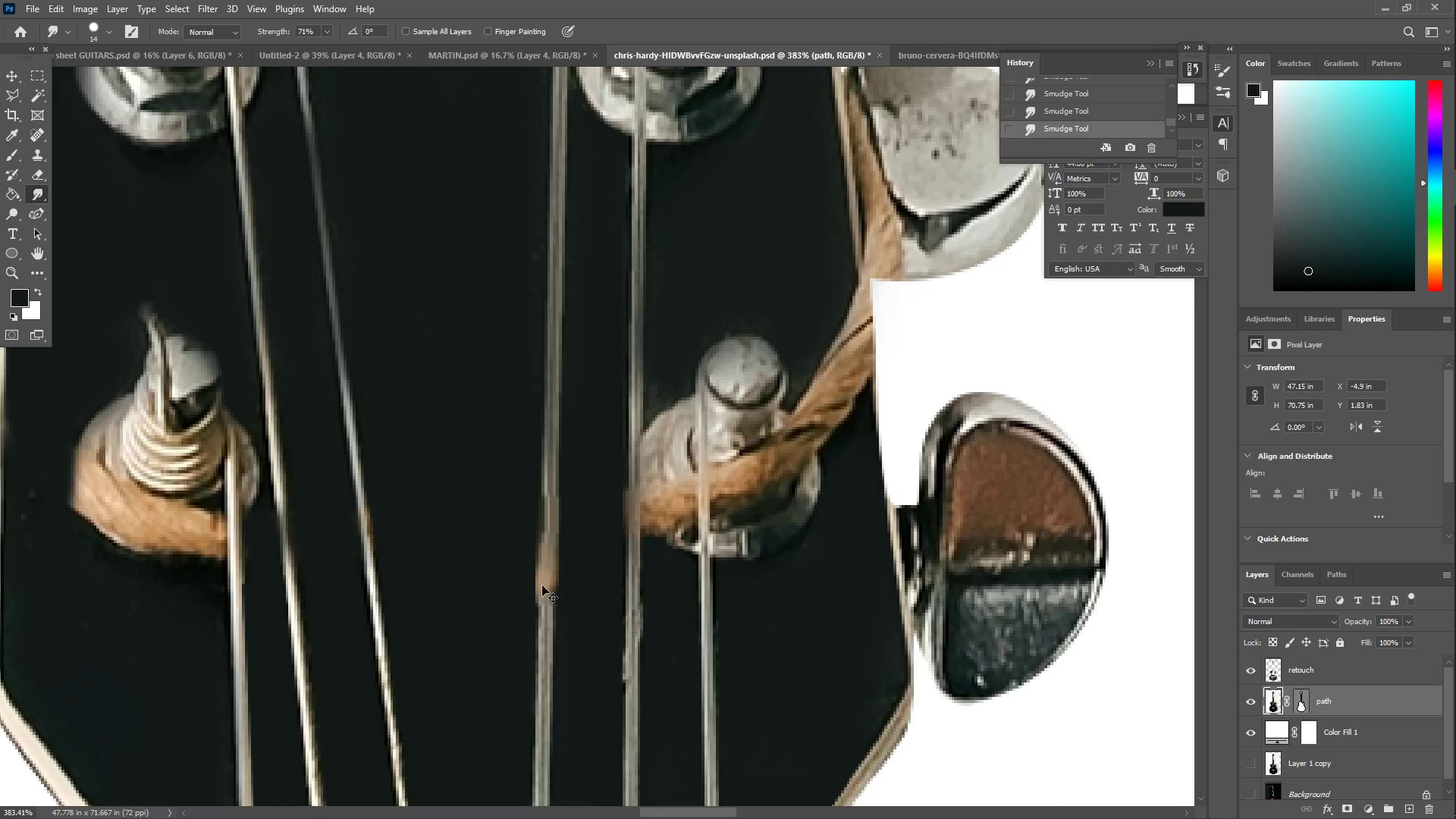 
key(Control+Z)
 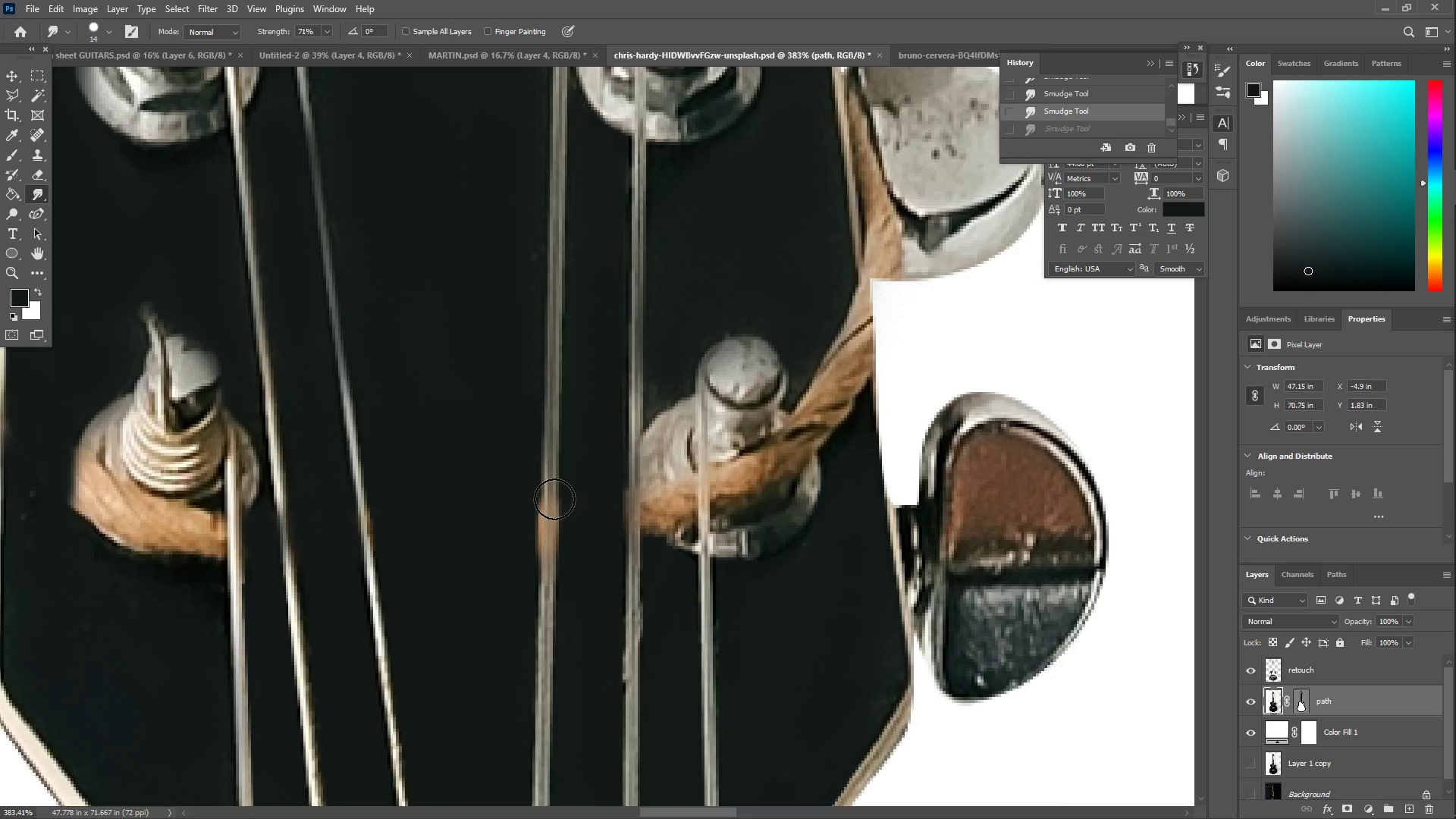 
left_click_drag(start_coordinate=[554, 491], to_coordinate=[549, 514])
 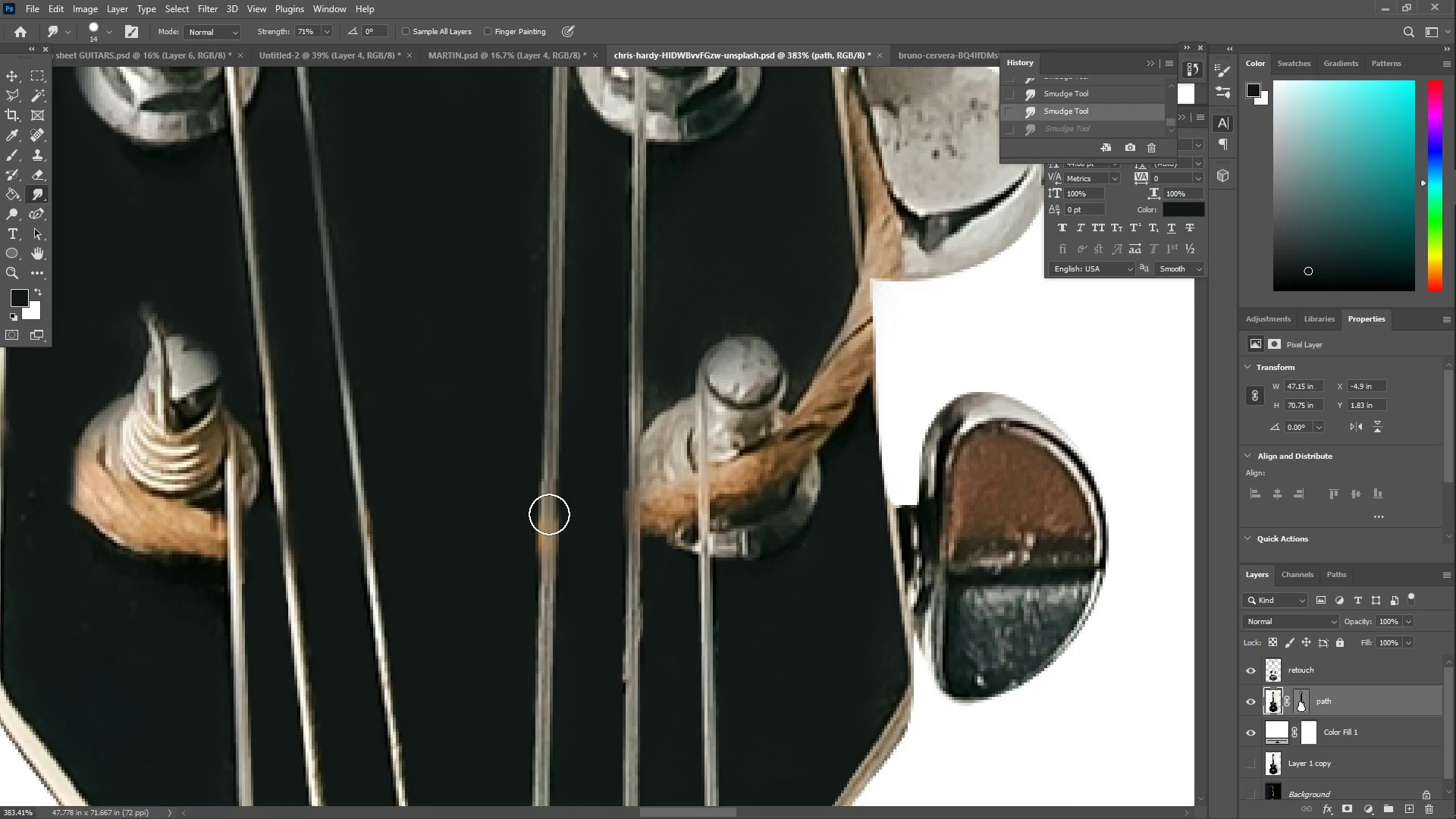 
key(Control+ControlLeft)
 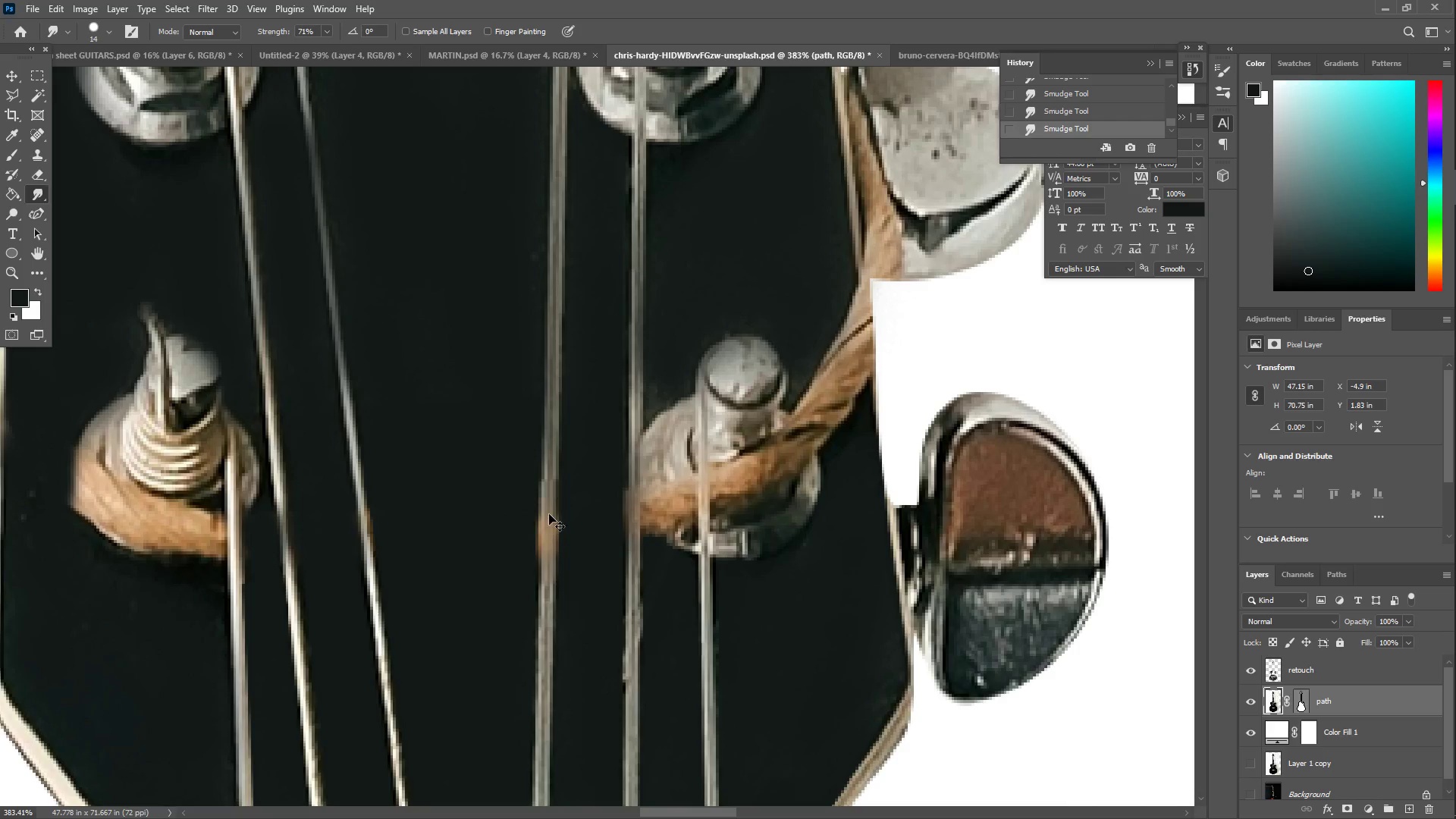 
key(Control+Z)
 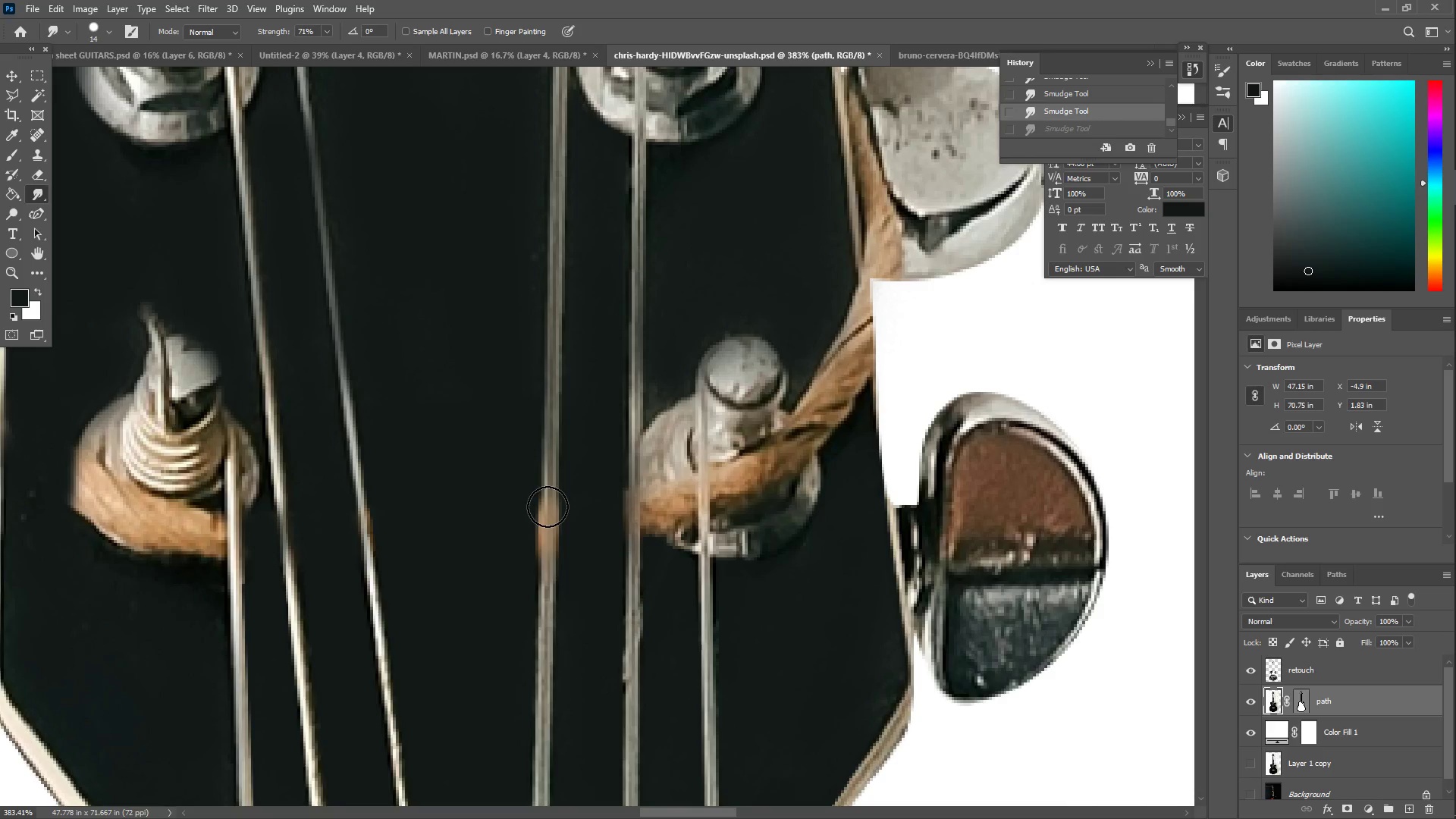 
left_click_drag(start_coordinate=[548, 507], to_coordinate=[541, 657])
 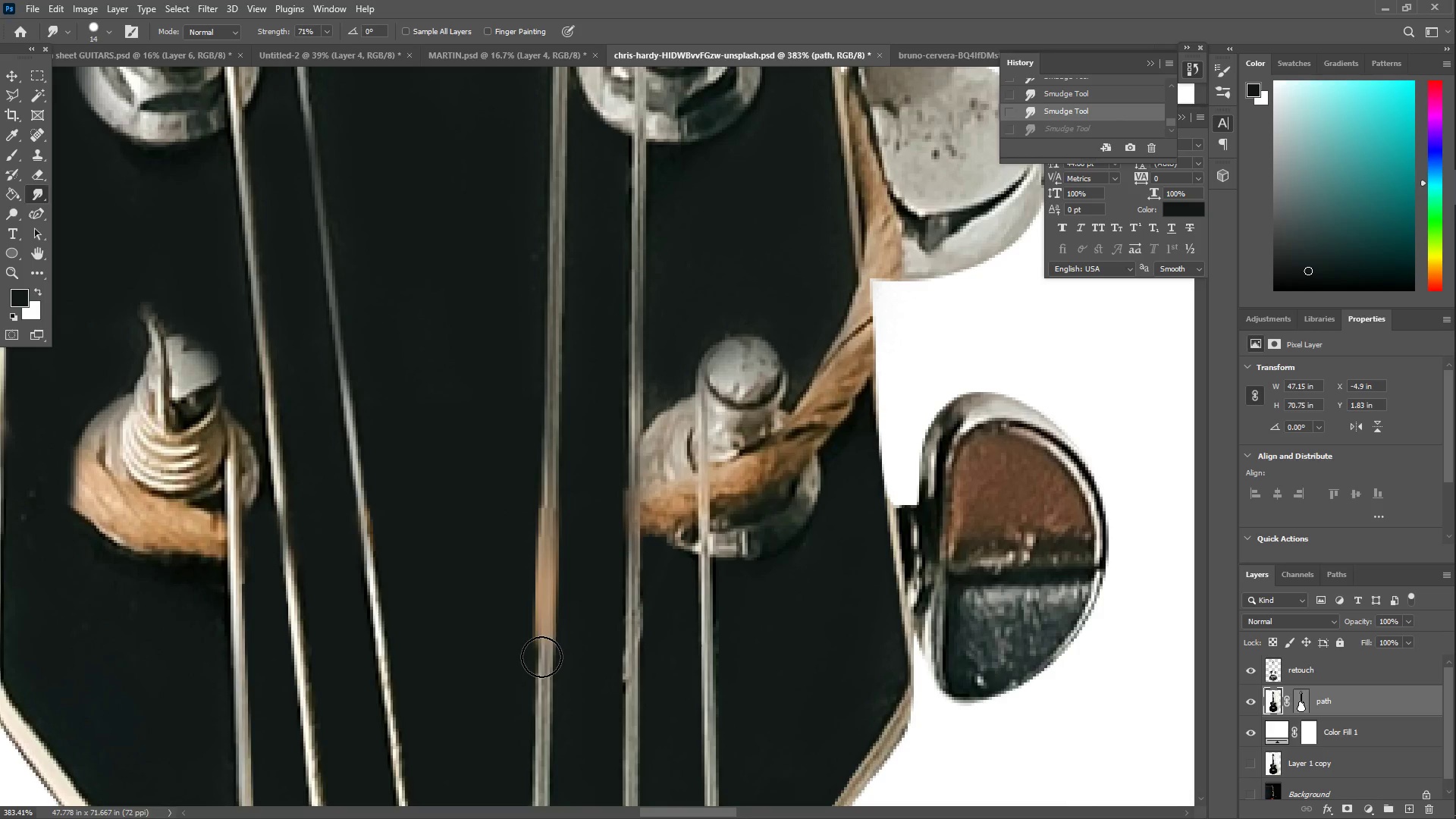 
key(Control+ControlLeft)
 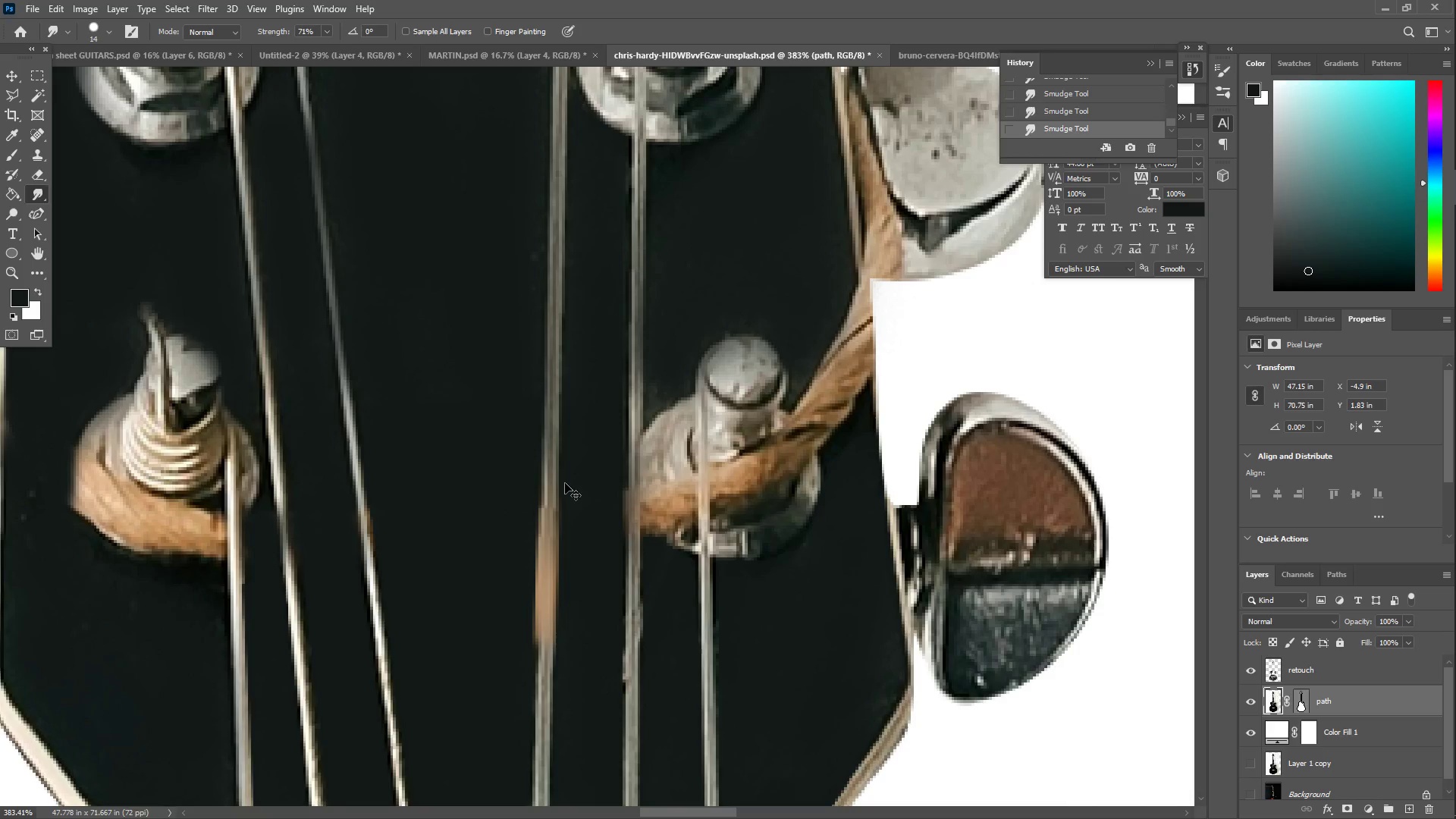 
key(Control+Z)
 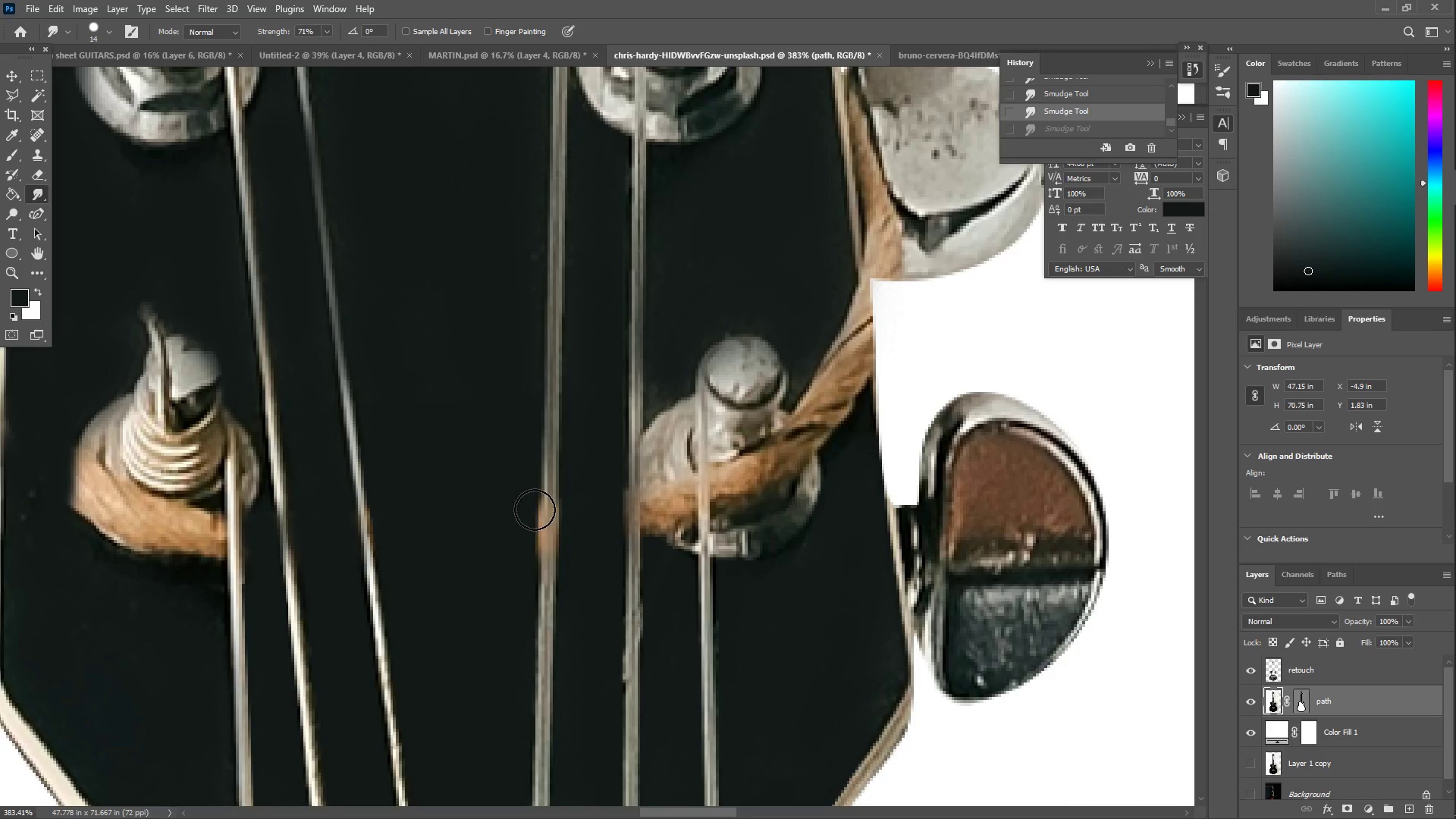 
hold_key(key=ControlLeft, duration=0.53)
 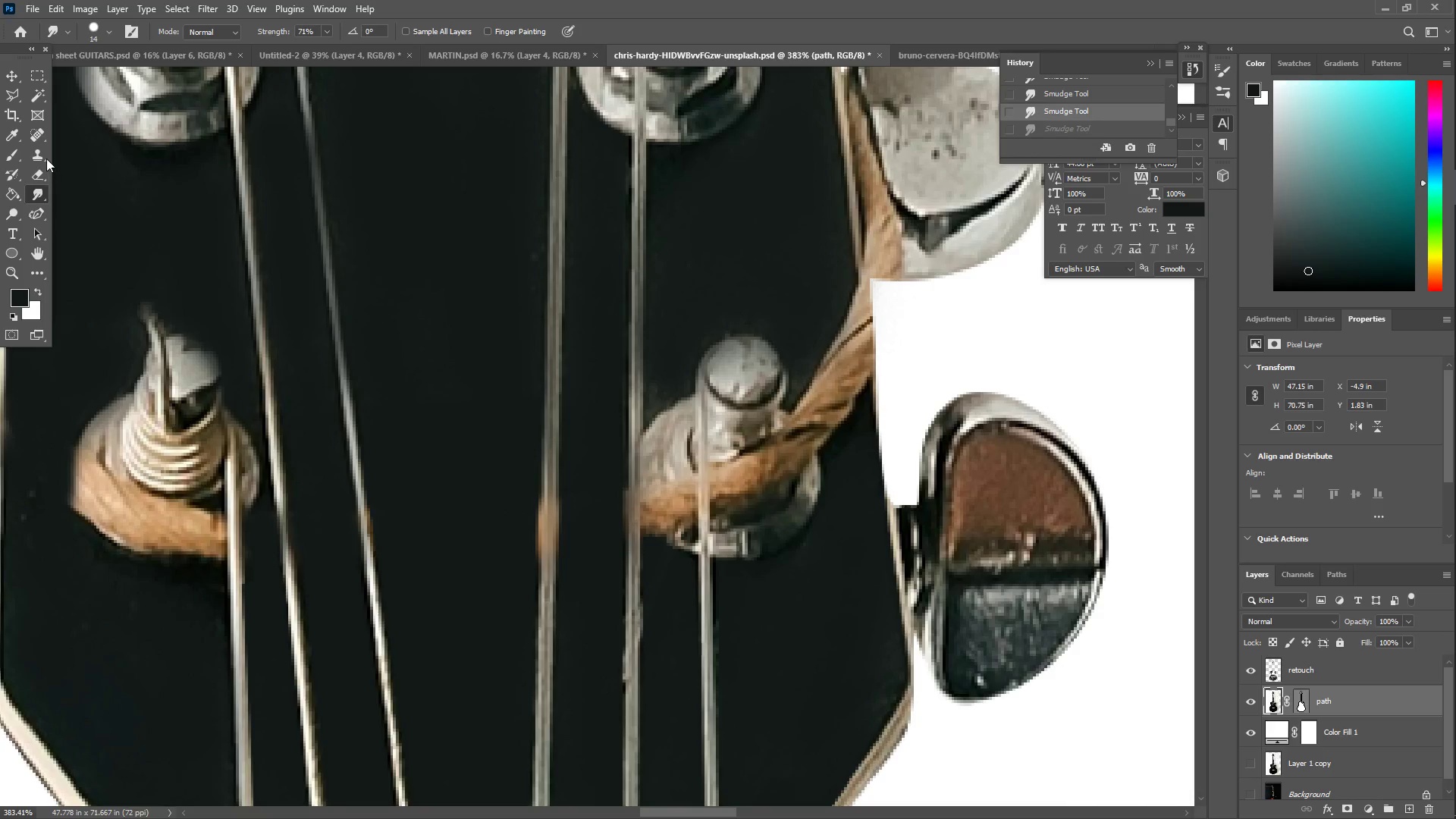 
hold_key(key=AltLeft, duration=0.62)
left_click([556, 322])
 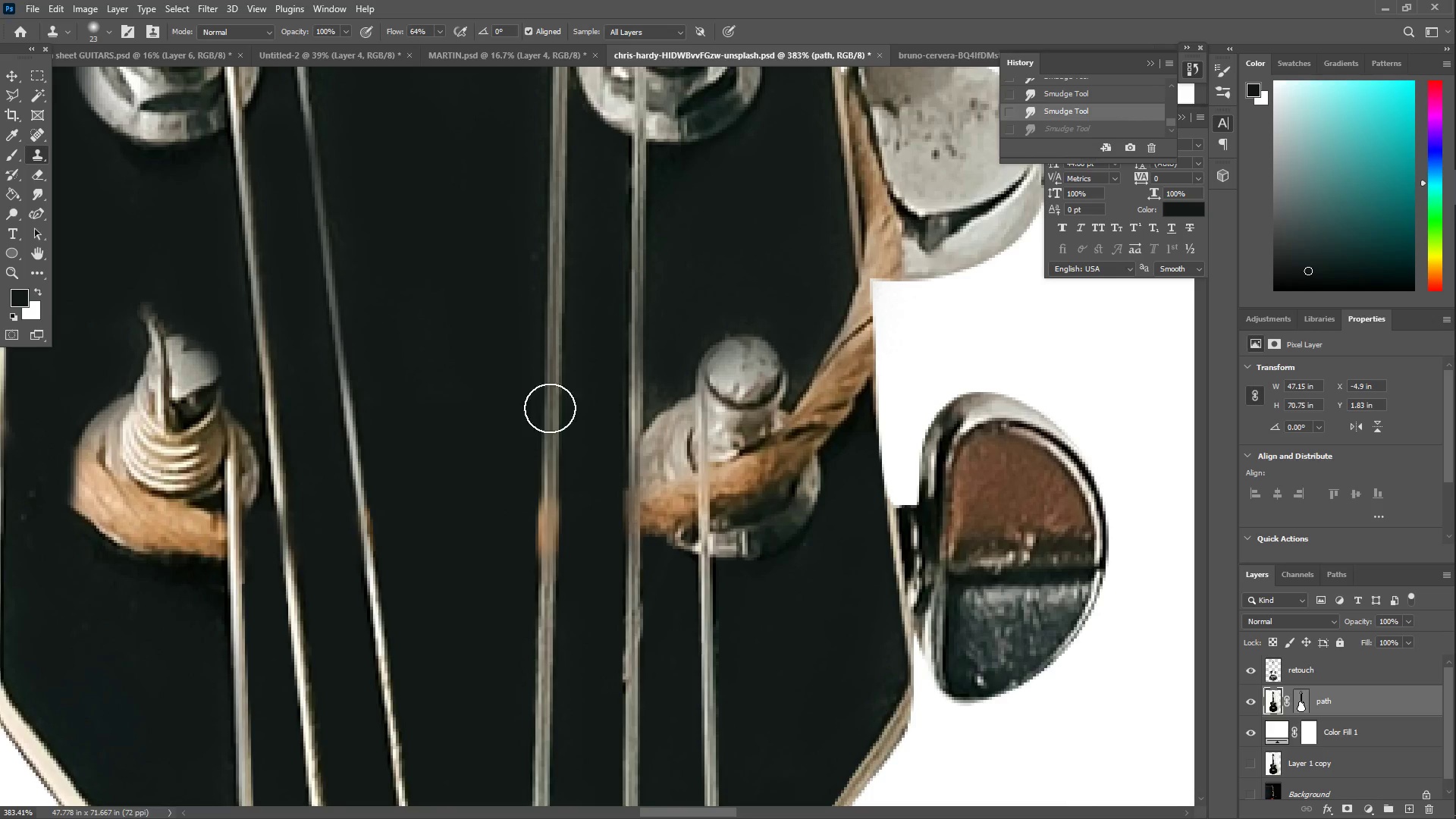 
left_click_drag(start_coordinate=[533, 516], to_coordinate=[538, 517])
 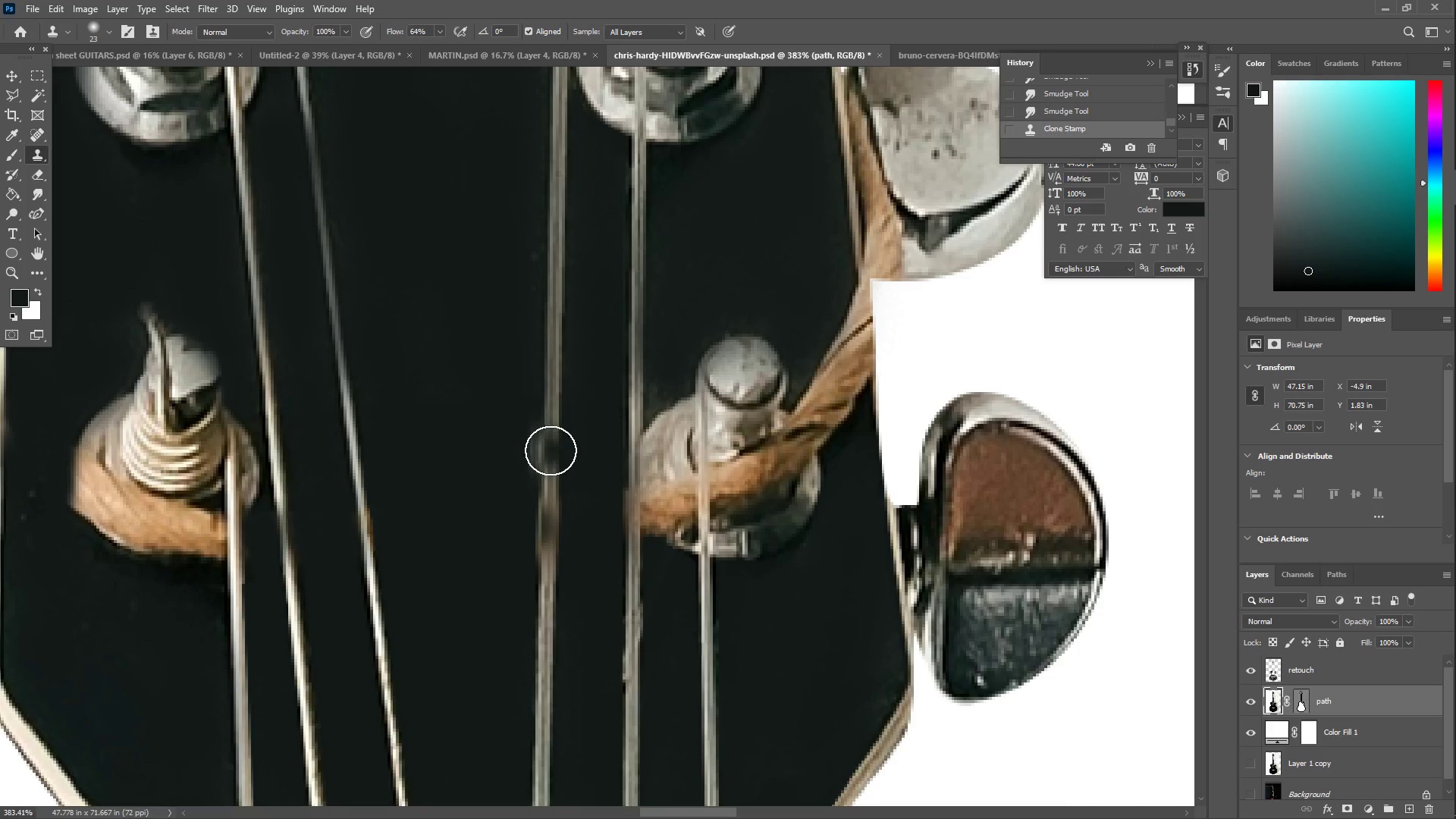 
left_click_drag(start_coordinate=[553, 449], to_coordinate=[551, 626])
 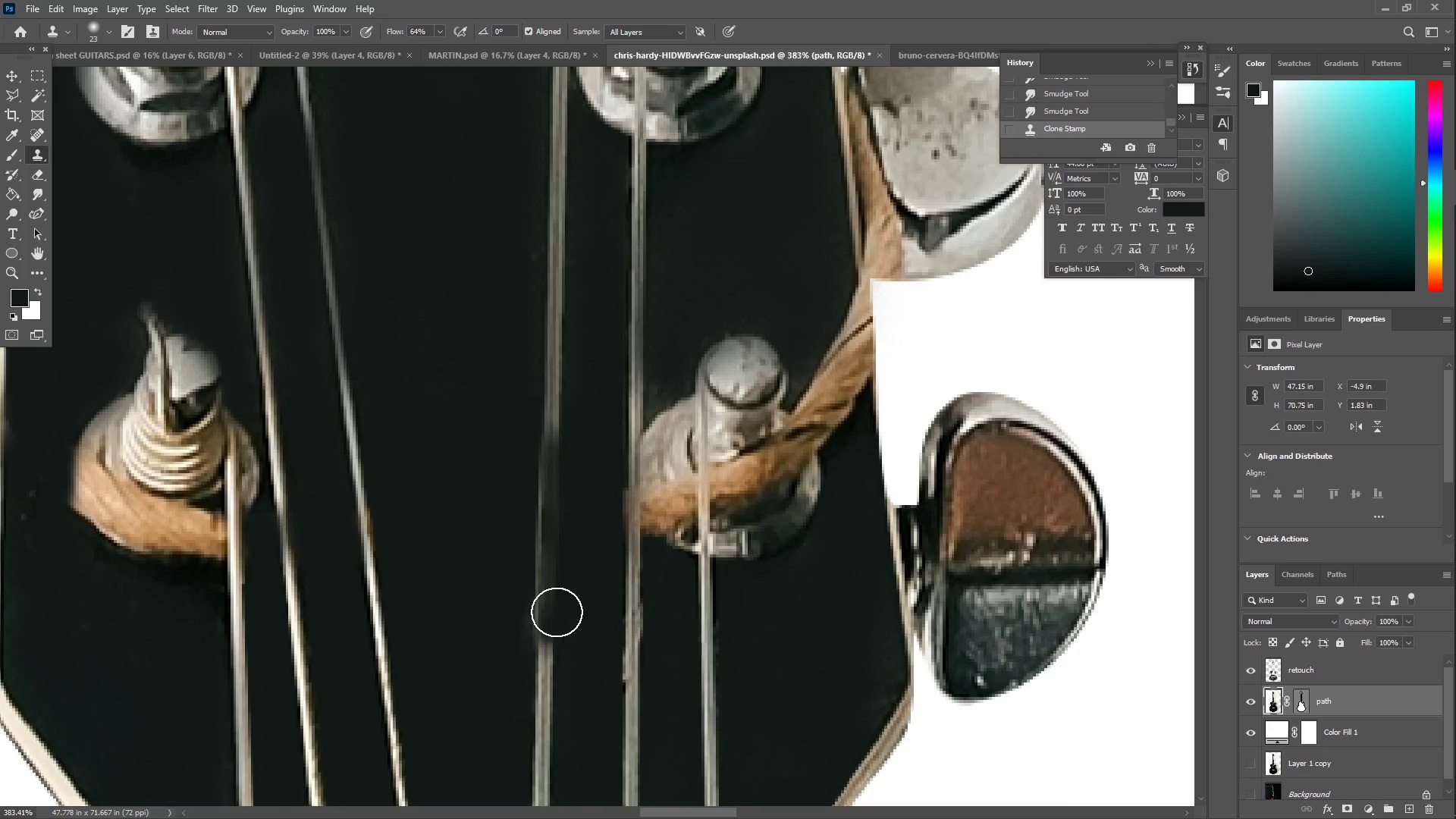 
key(Control+Z)
 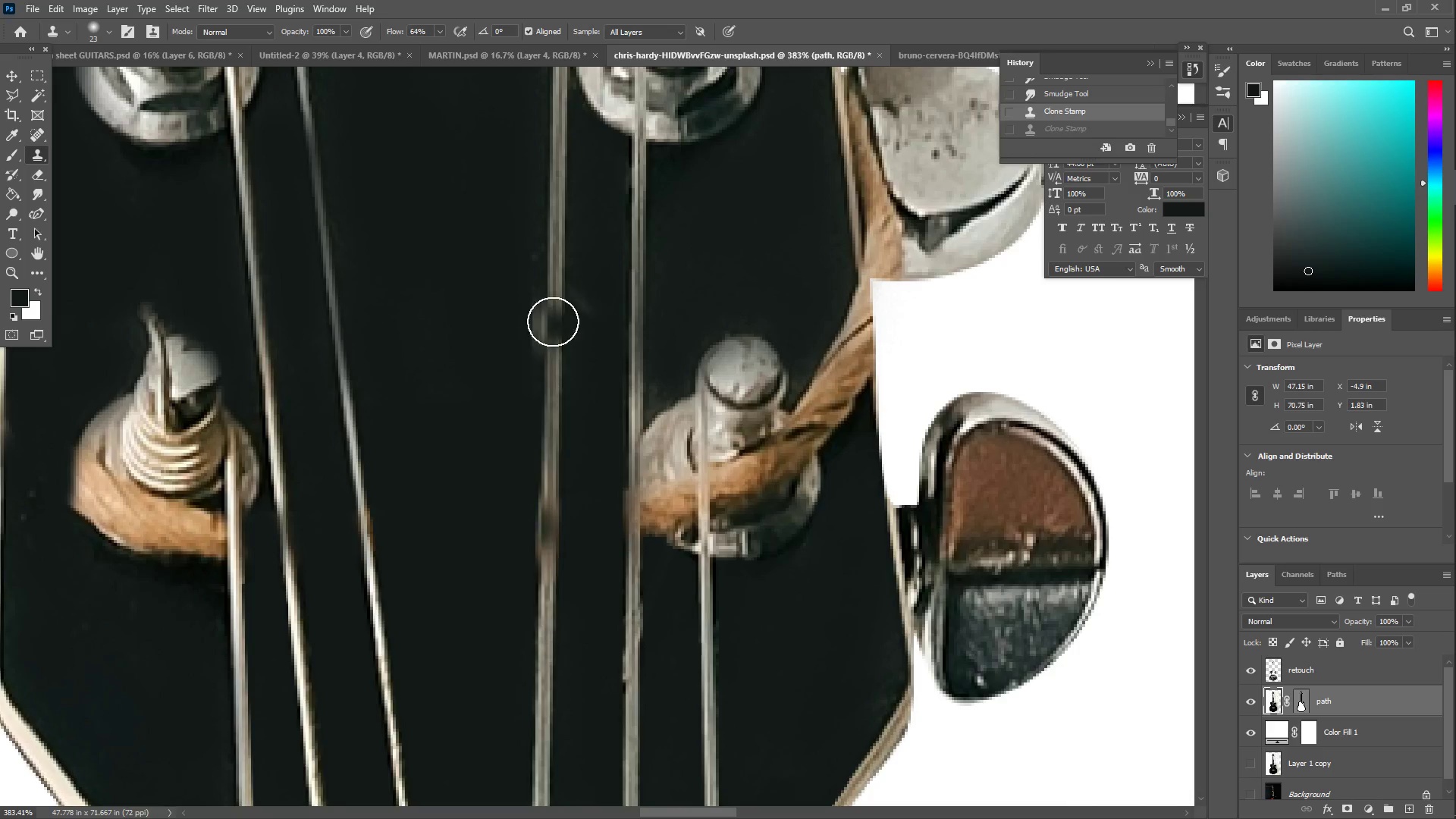 
hold_key(key=AltLeft, duration=0.84)
left_click([557, 271])
 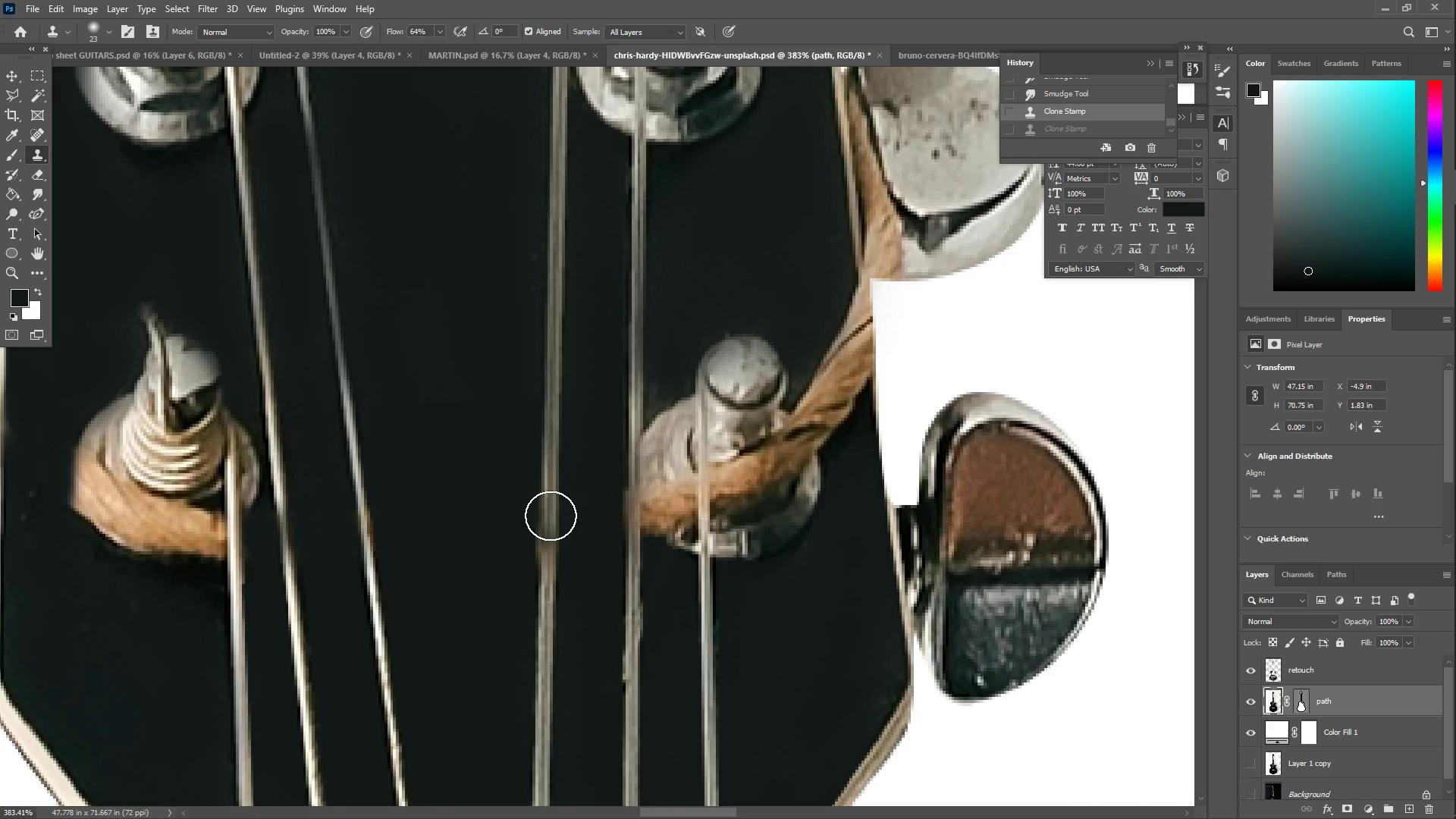 
left_click([551, 510])
 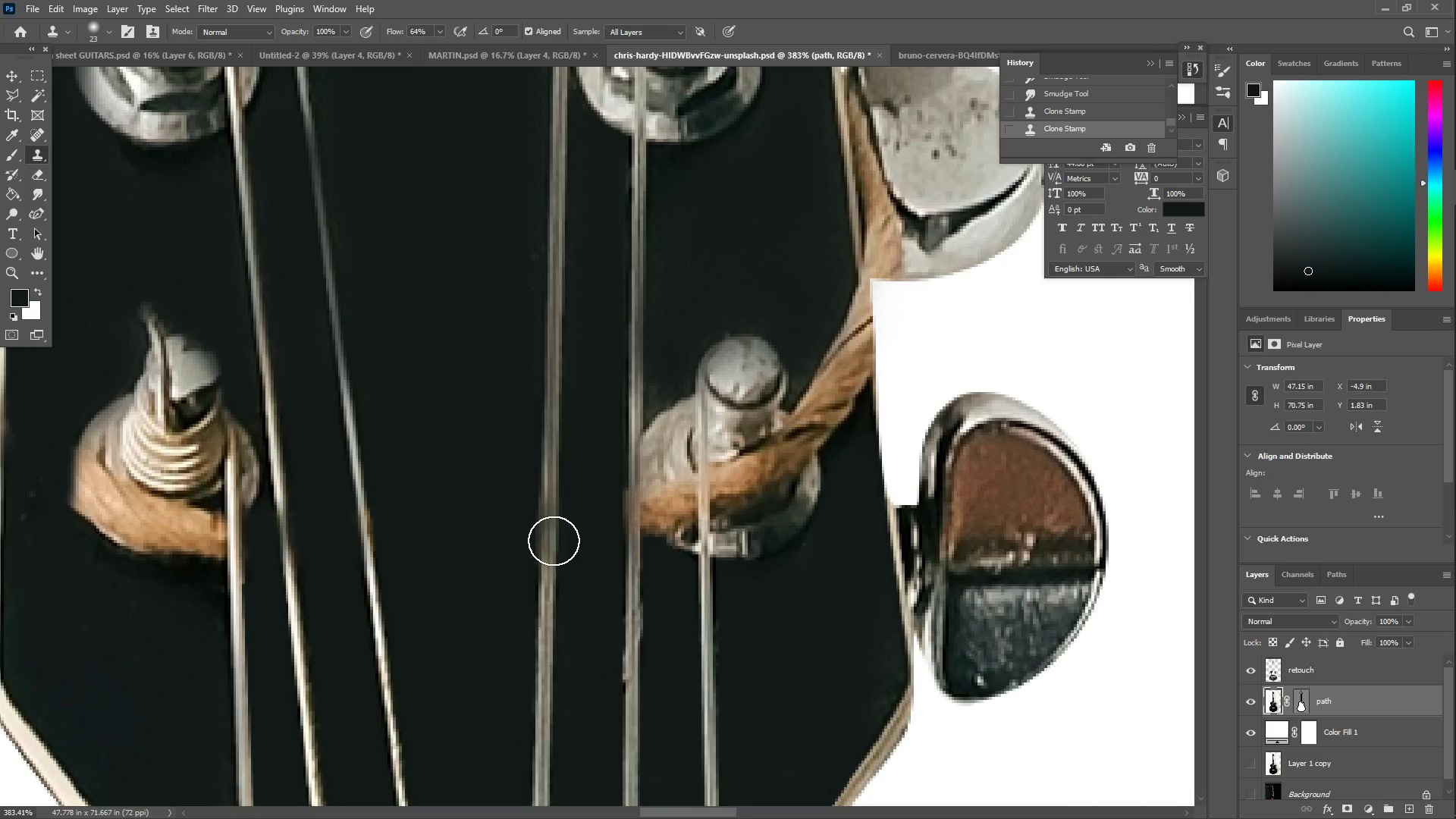 
left_click([552, 541])
 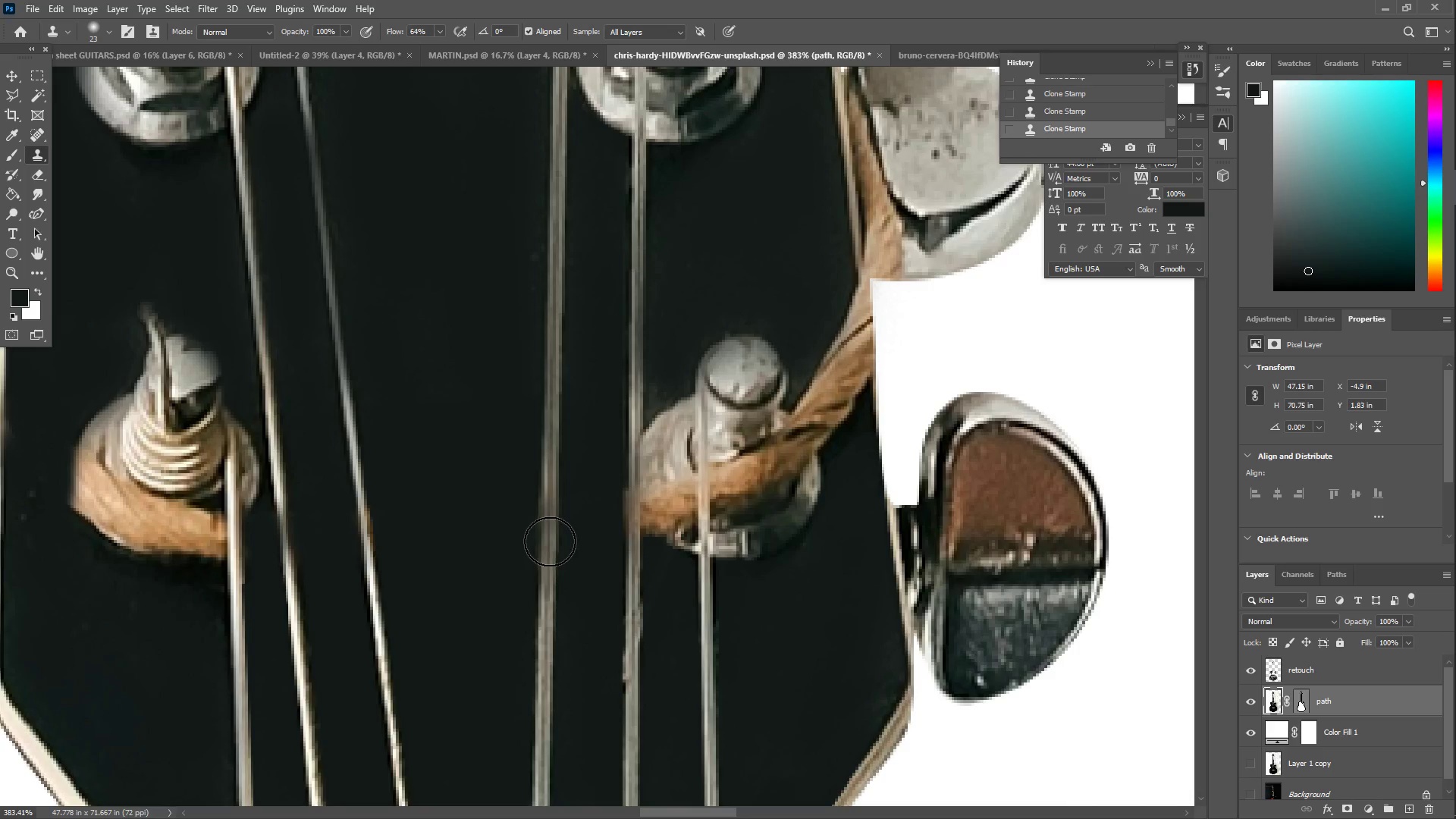 
hold_key(key=AltLeft, duration=0.81)
left_click([544, 676])
 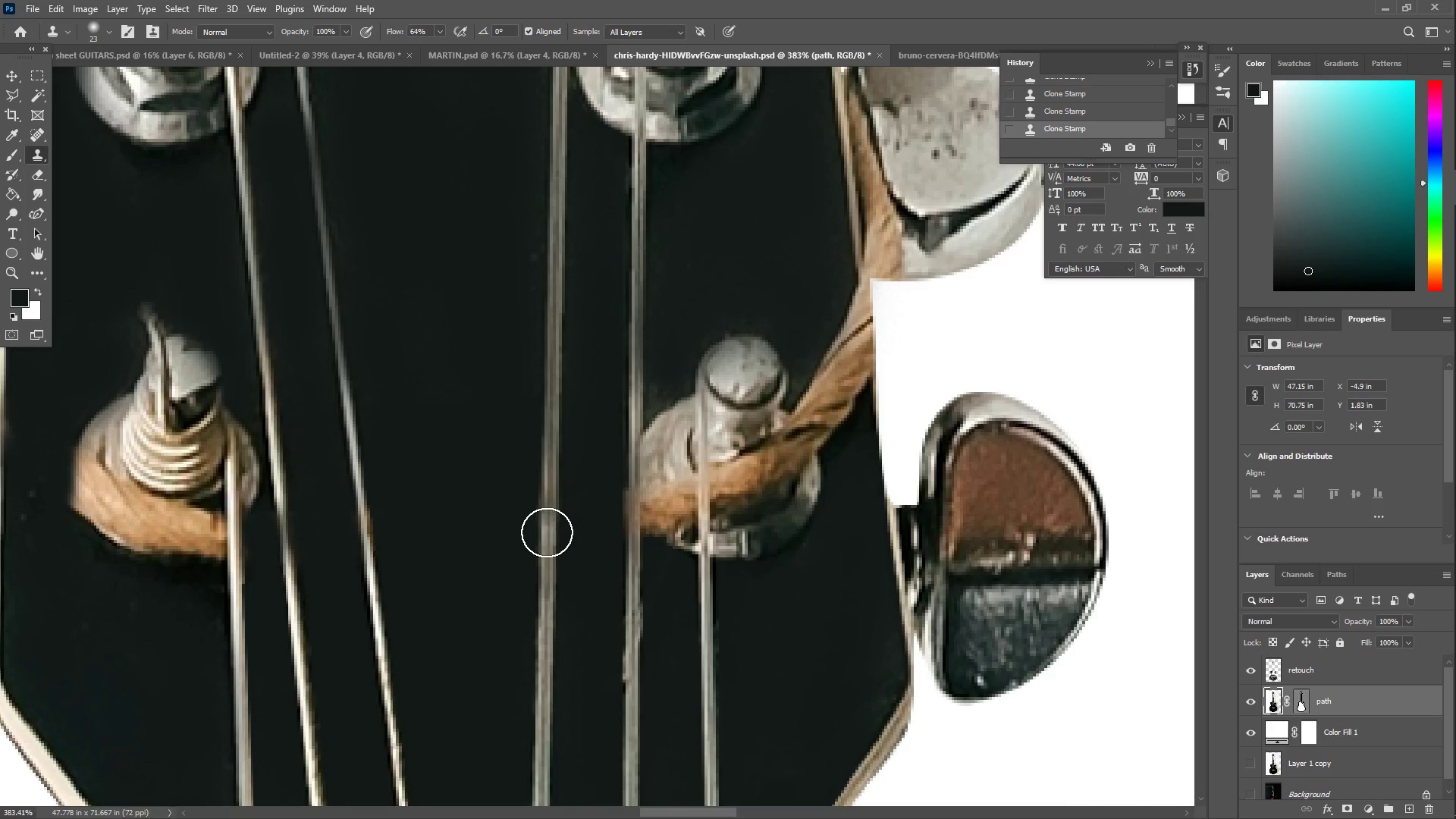 
left_click([551, 505])
 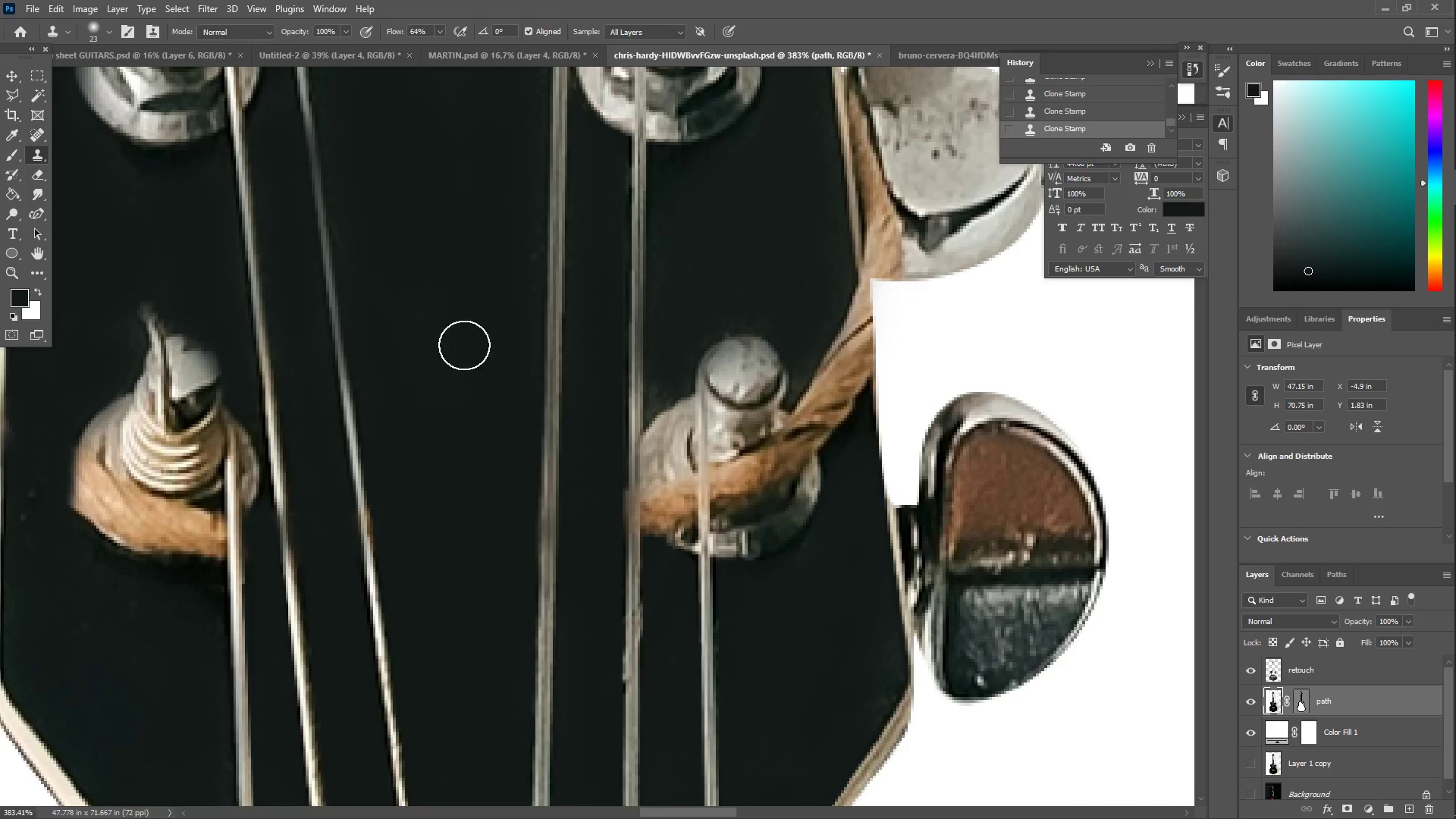 
type(ZZ)
 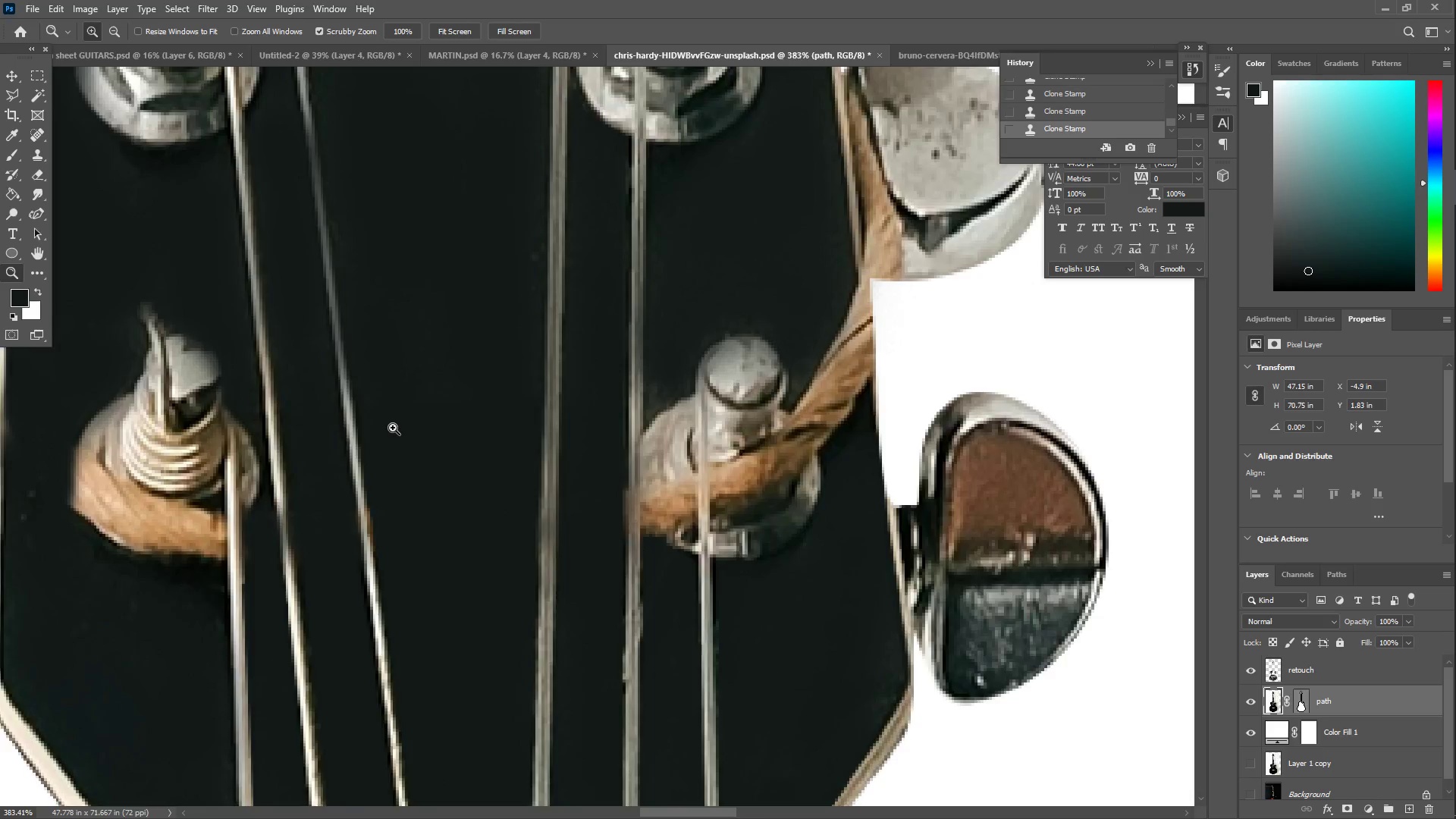 
left_click_drag(start_coordinate=[391, 428], to_coordinate=[336, 413])
 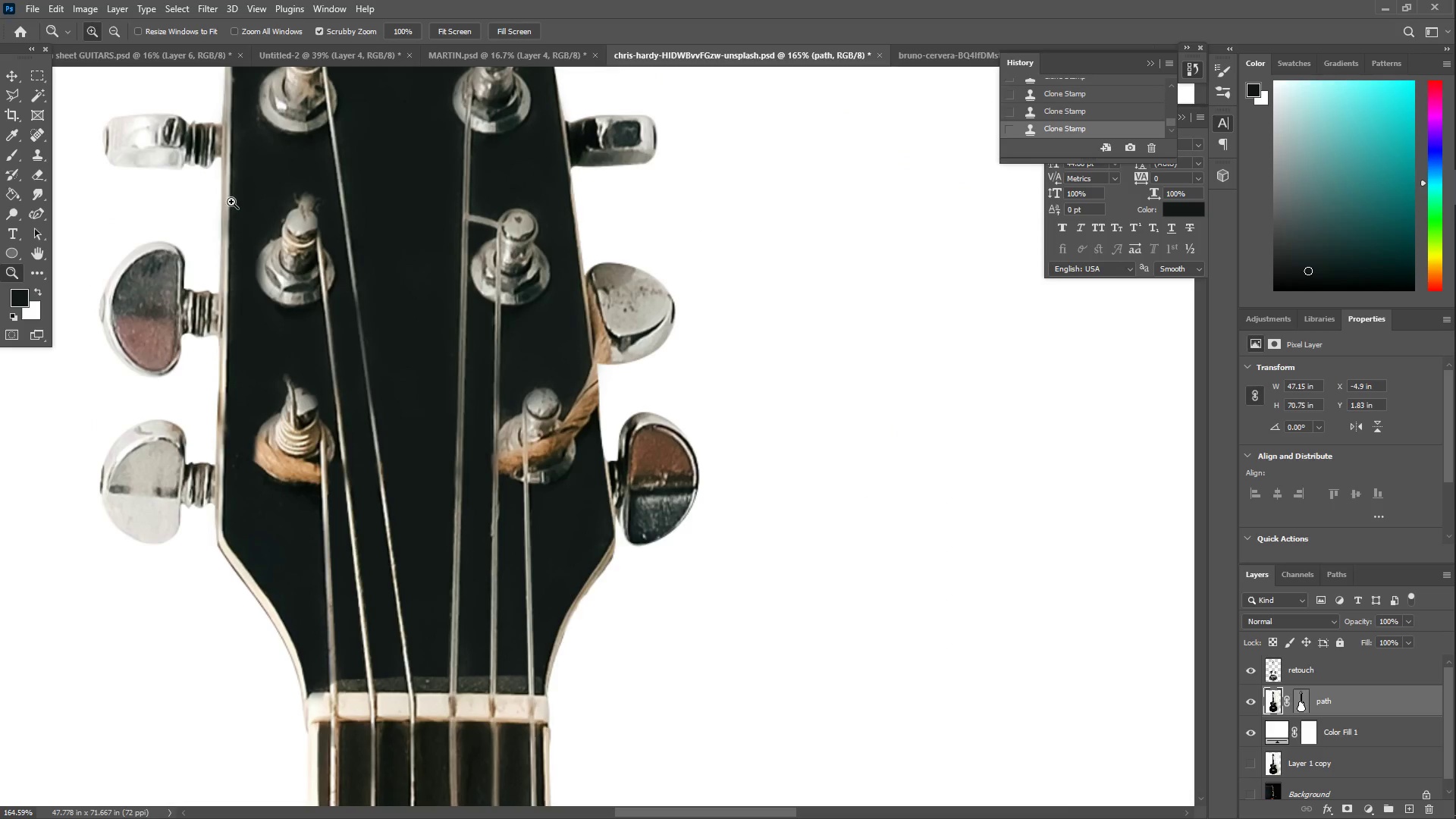 
left_click([26, 74])
 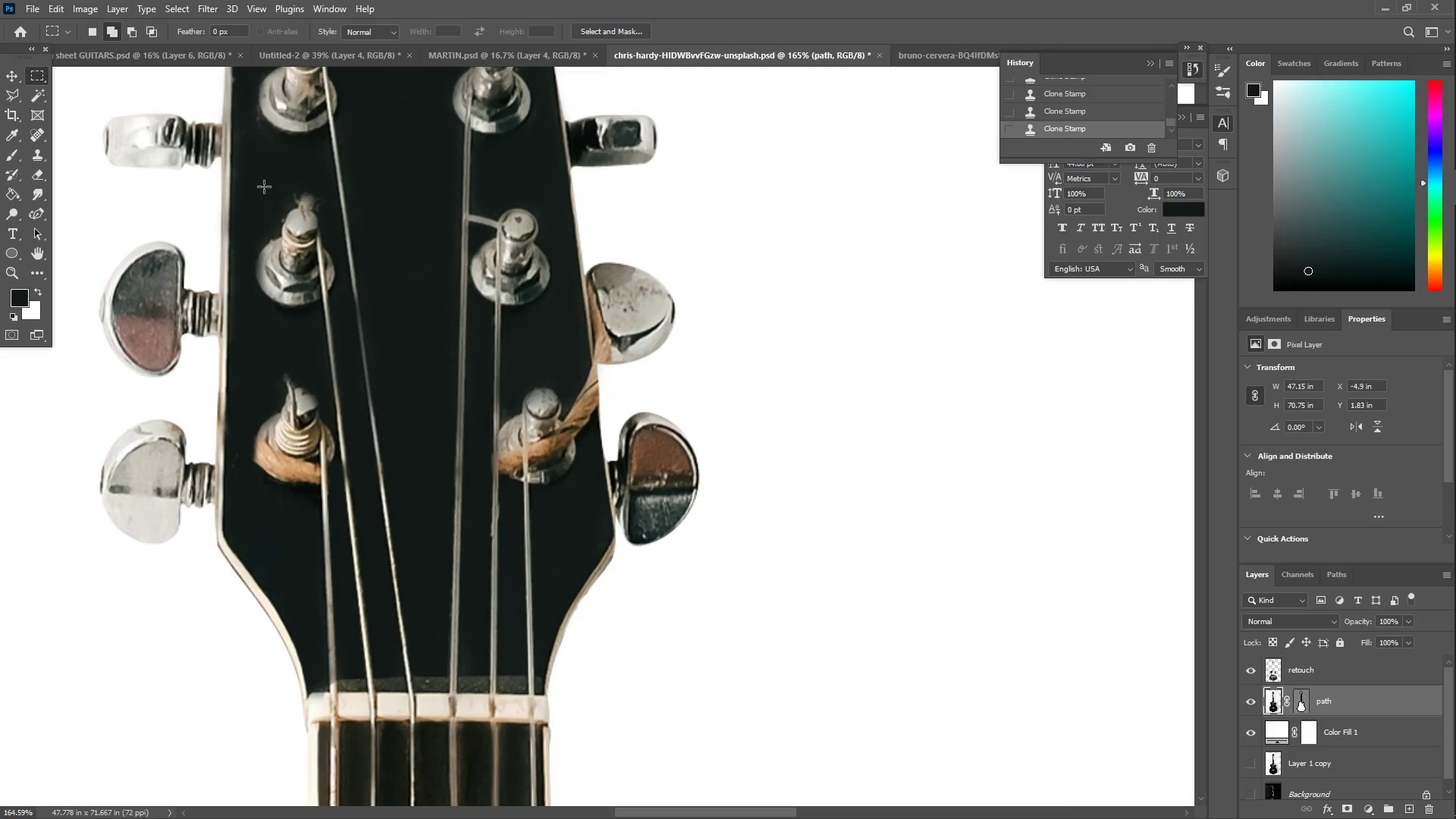 
left_click_drag(start_coordinate=[241, 196], to_coordinate=[338, 318])
 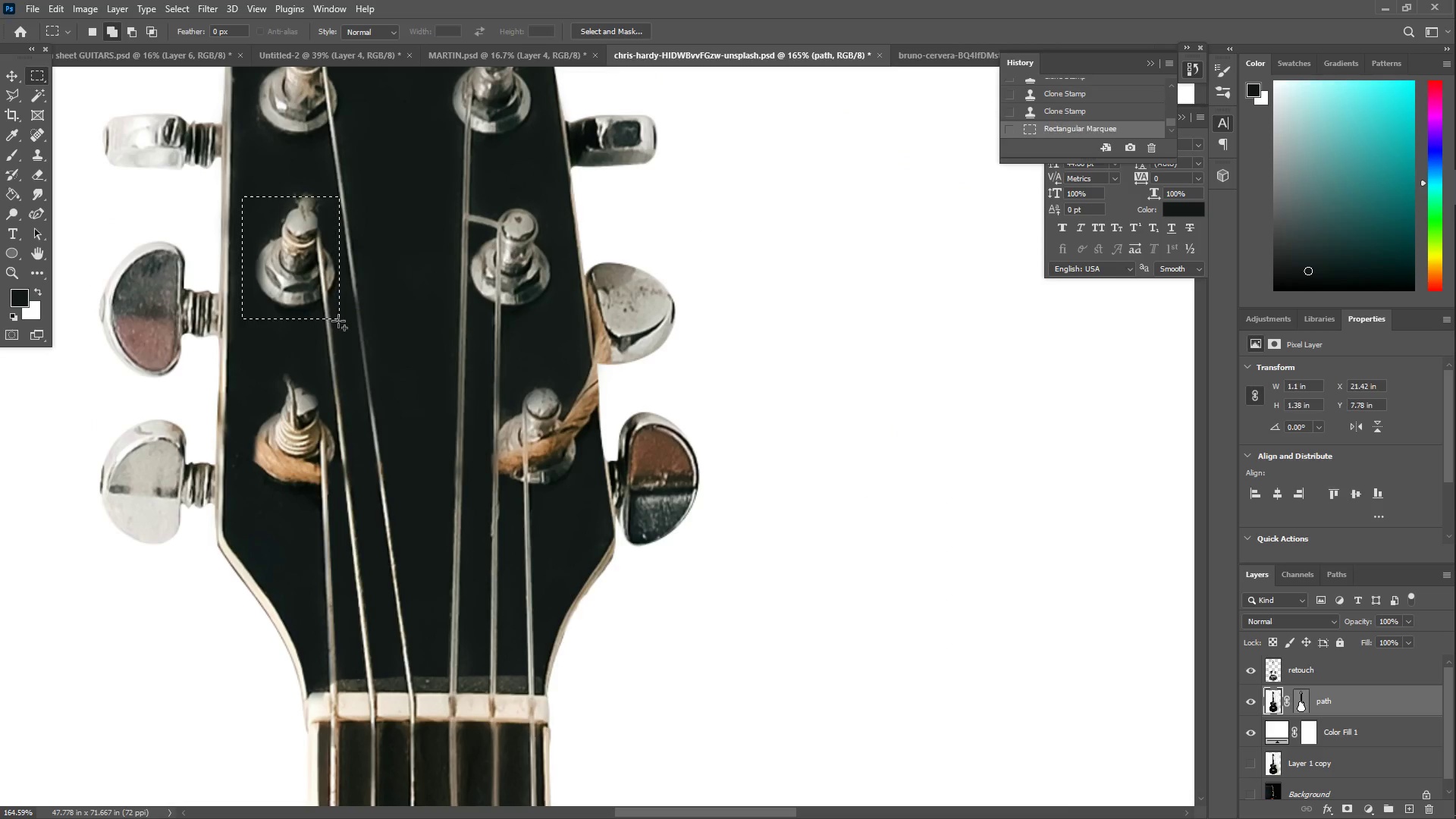 
key(Control+C)
 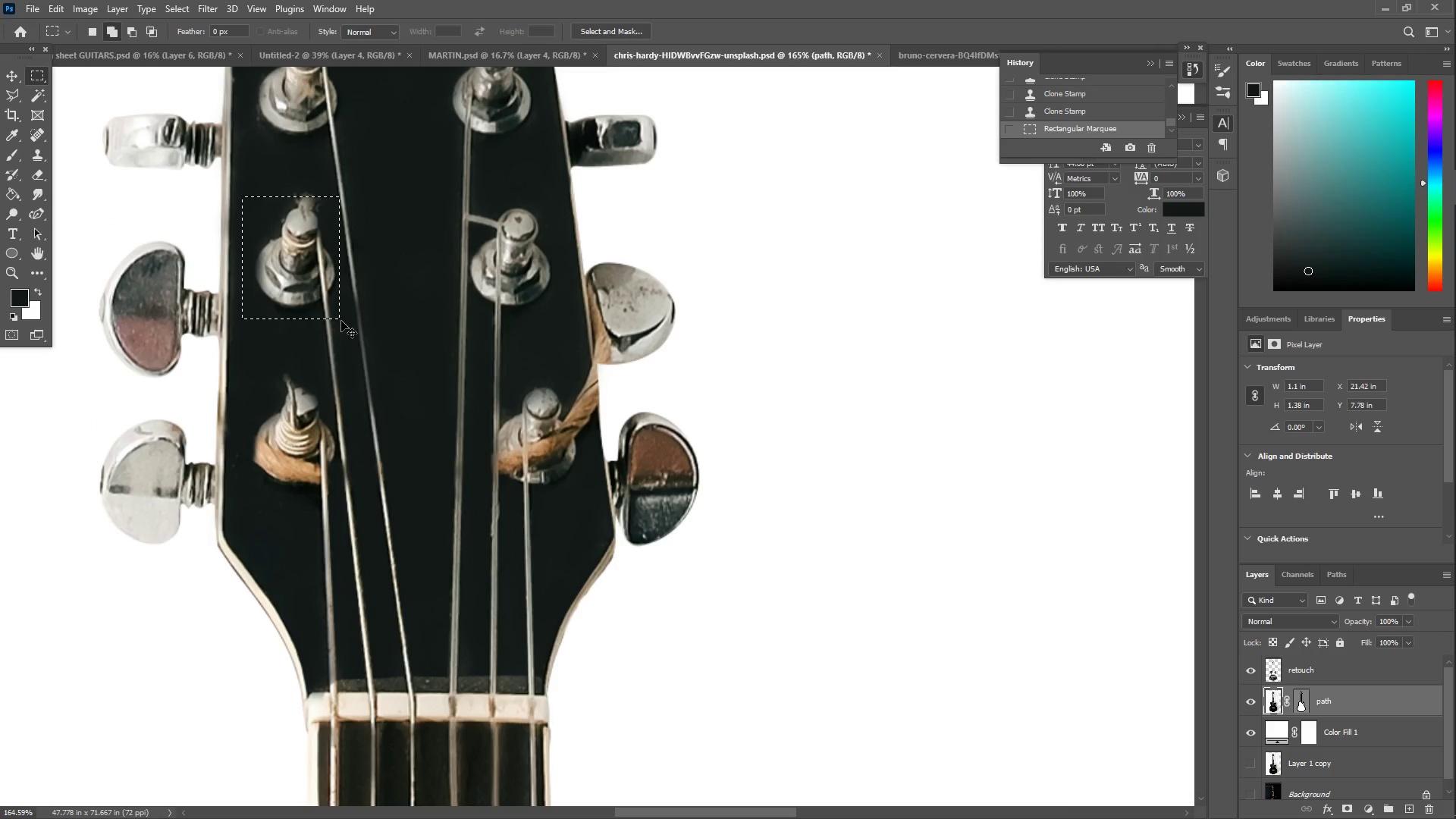 
key(Control+V)
 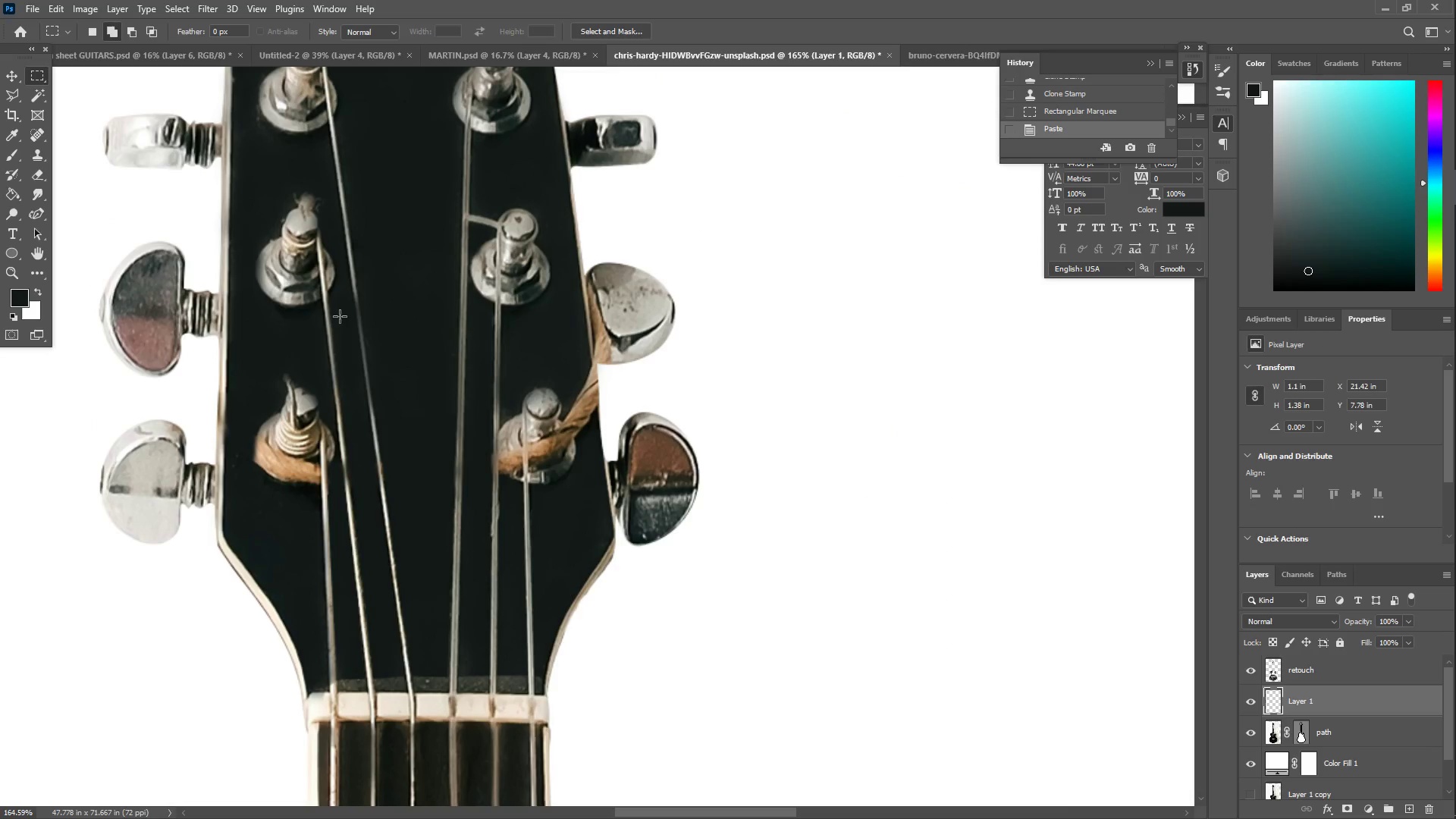 
key(Control+T)
 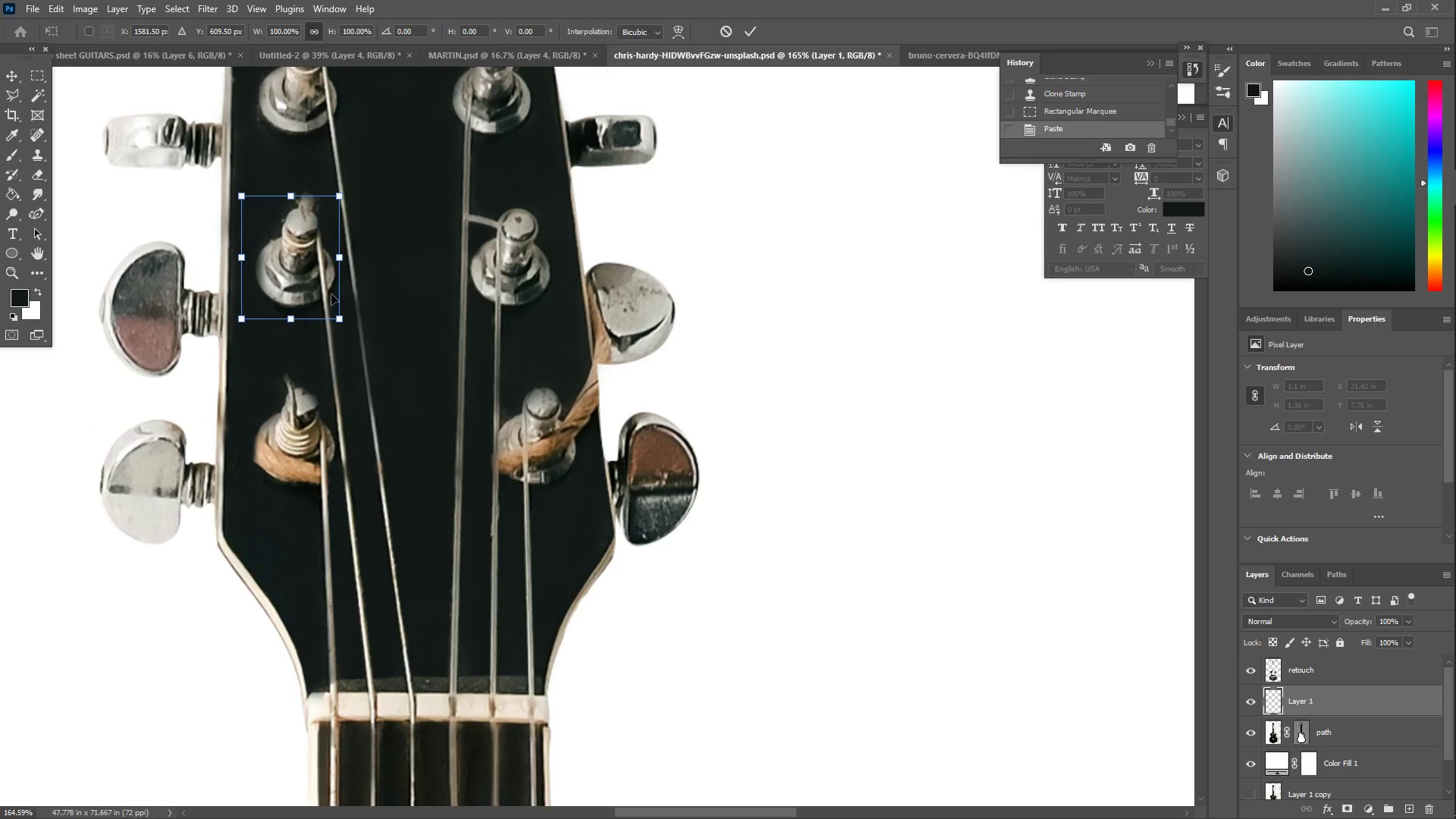 
hold_key(key=ShiftLeft, duration=1.52)
left_click_drag(start_coordinate=[314, 246], to_coordinate=[320, 418])
 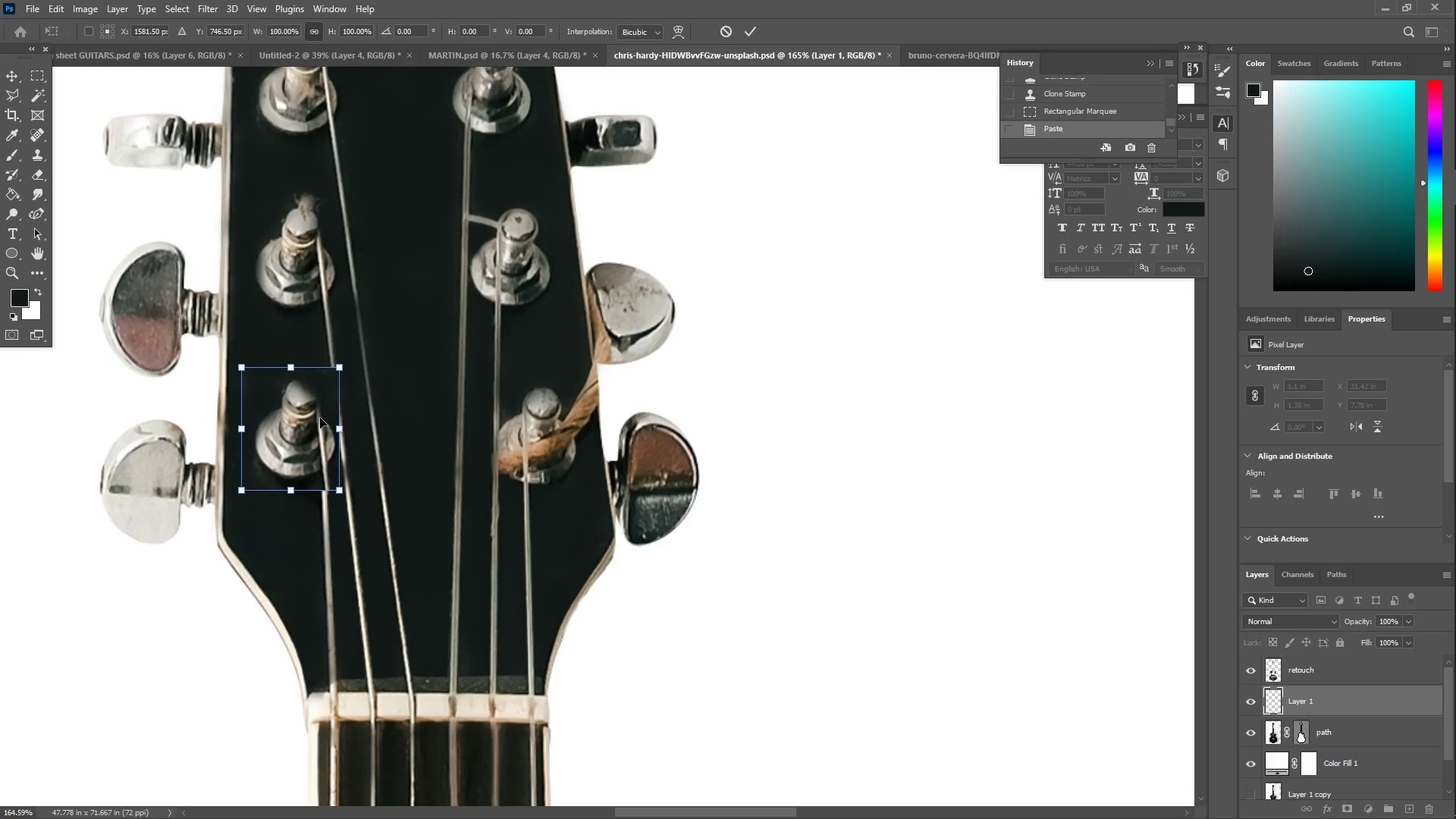 
key(Shift+ShiftLeft)
 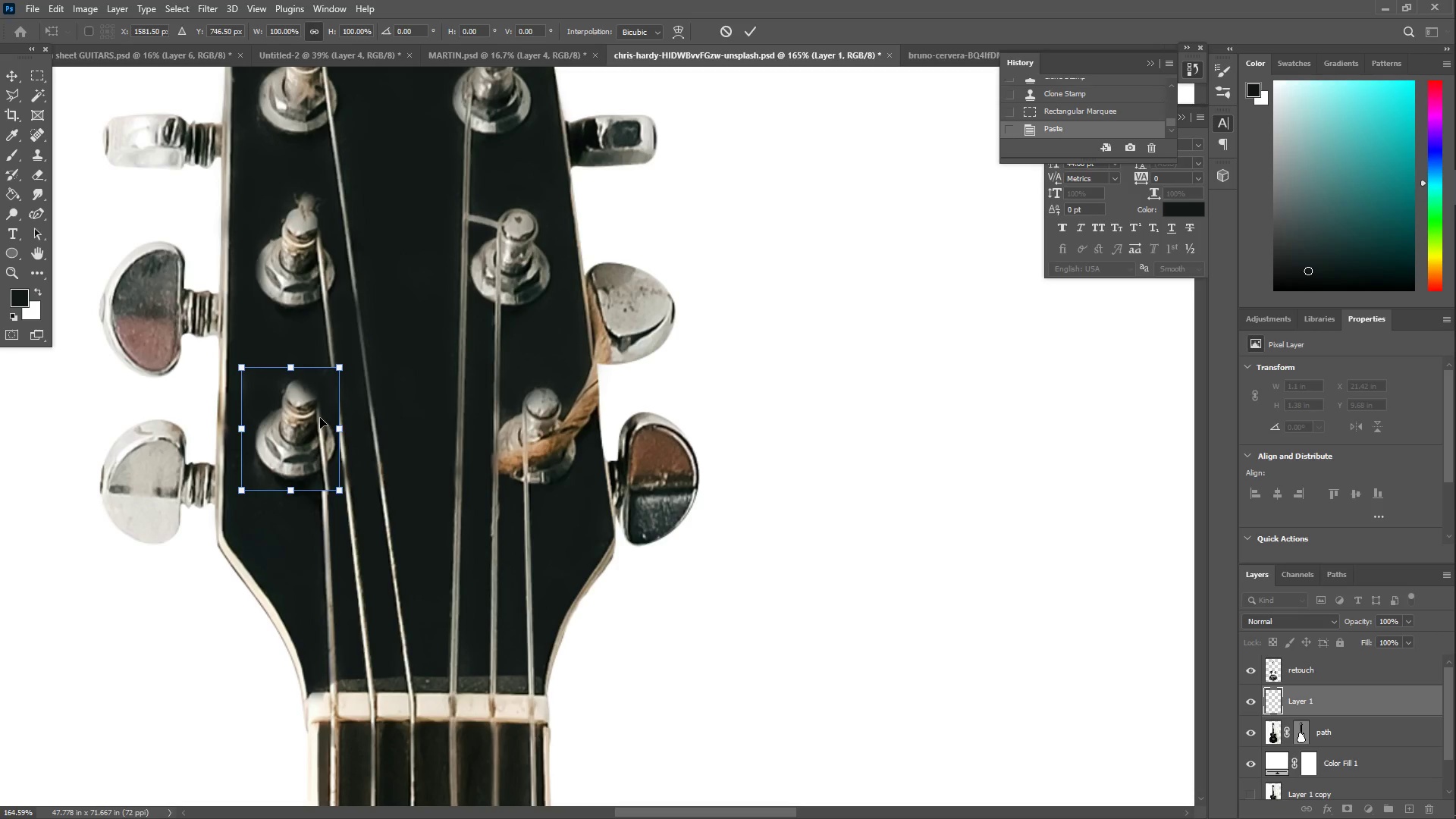 
key(Shift+ShiftLeft)
 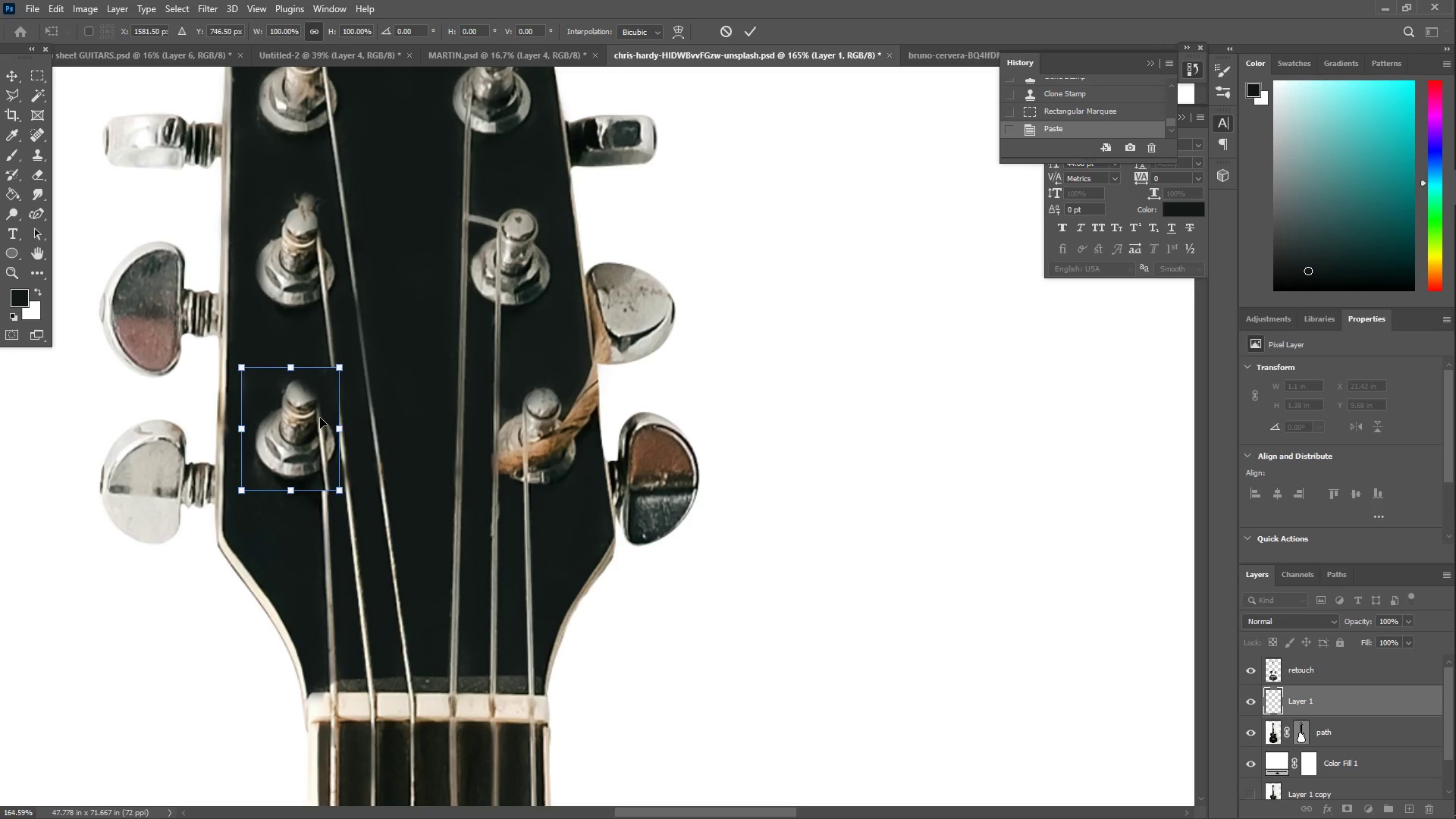 
key(Shift+ShiftLeft)
 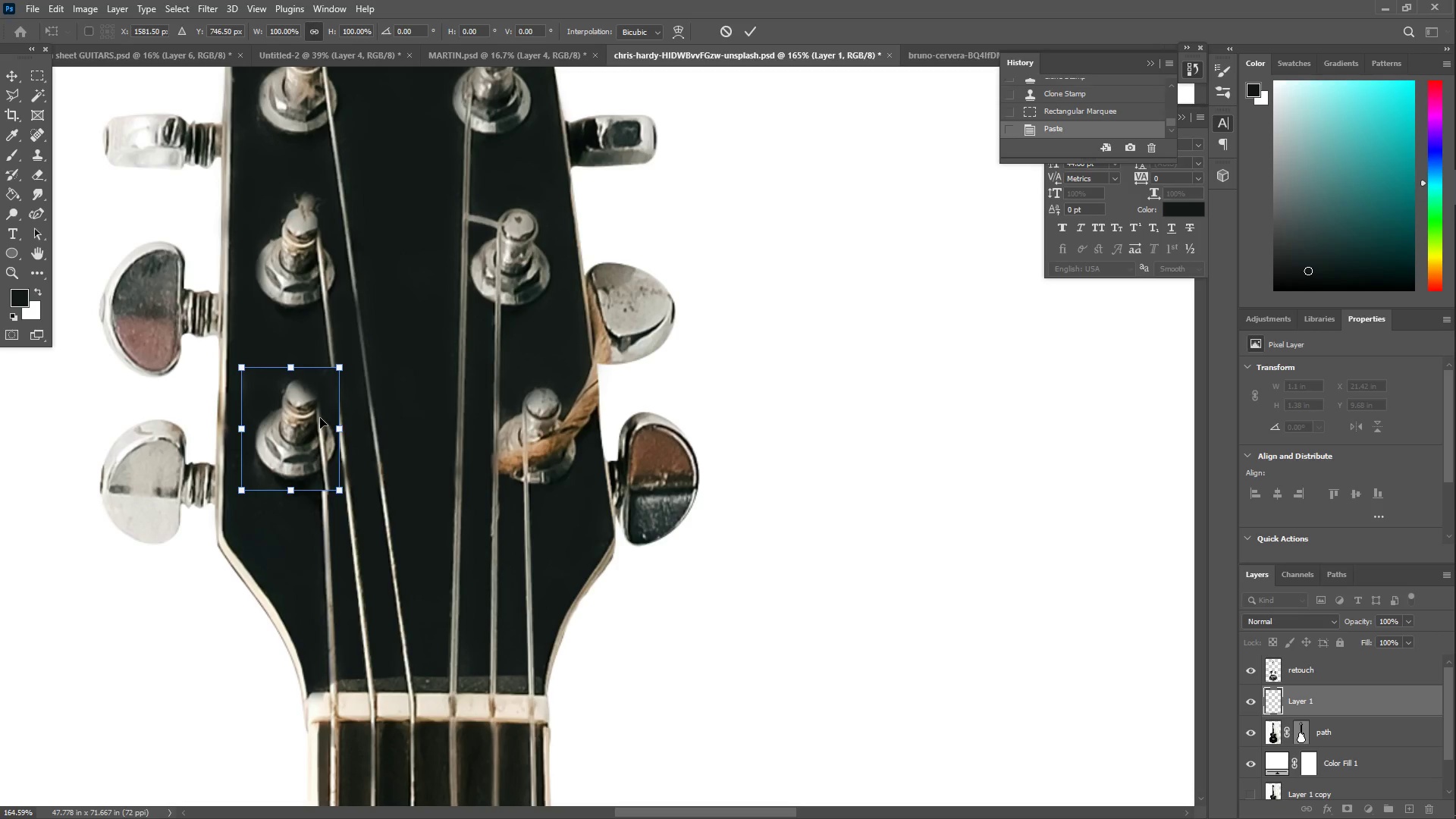 
key(Shift+ShiftLeft)
 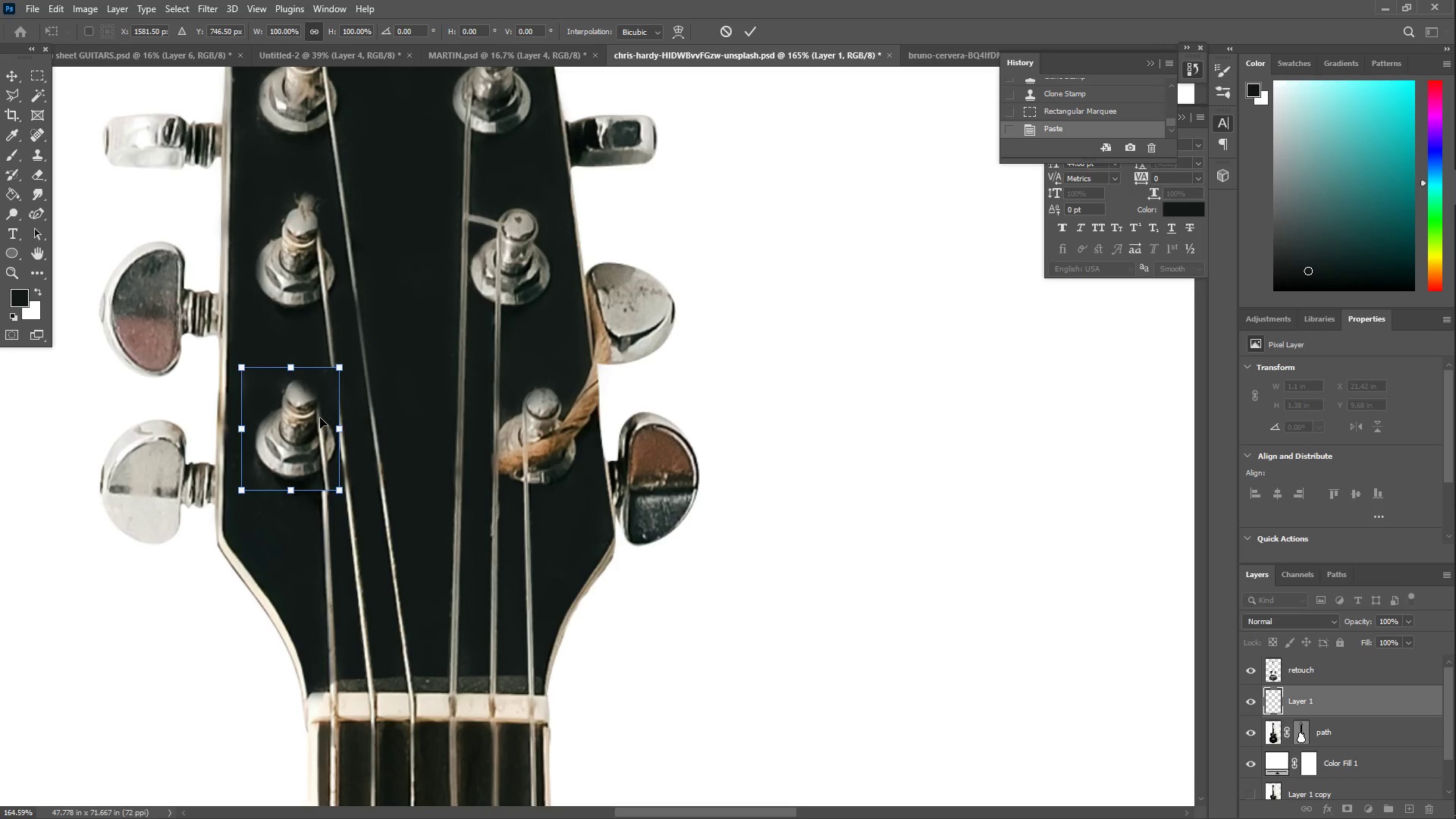 
hold_key(key=ShiftLeft, duration=25.58)
 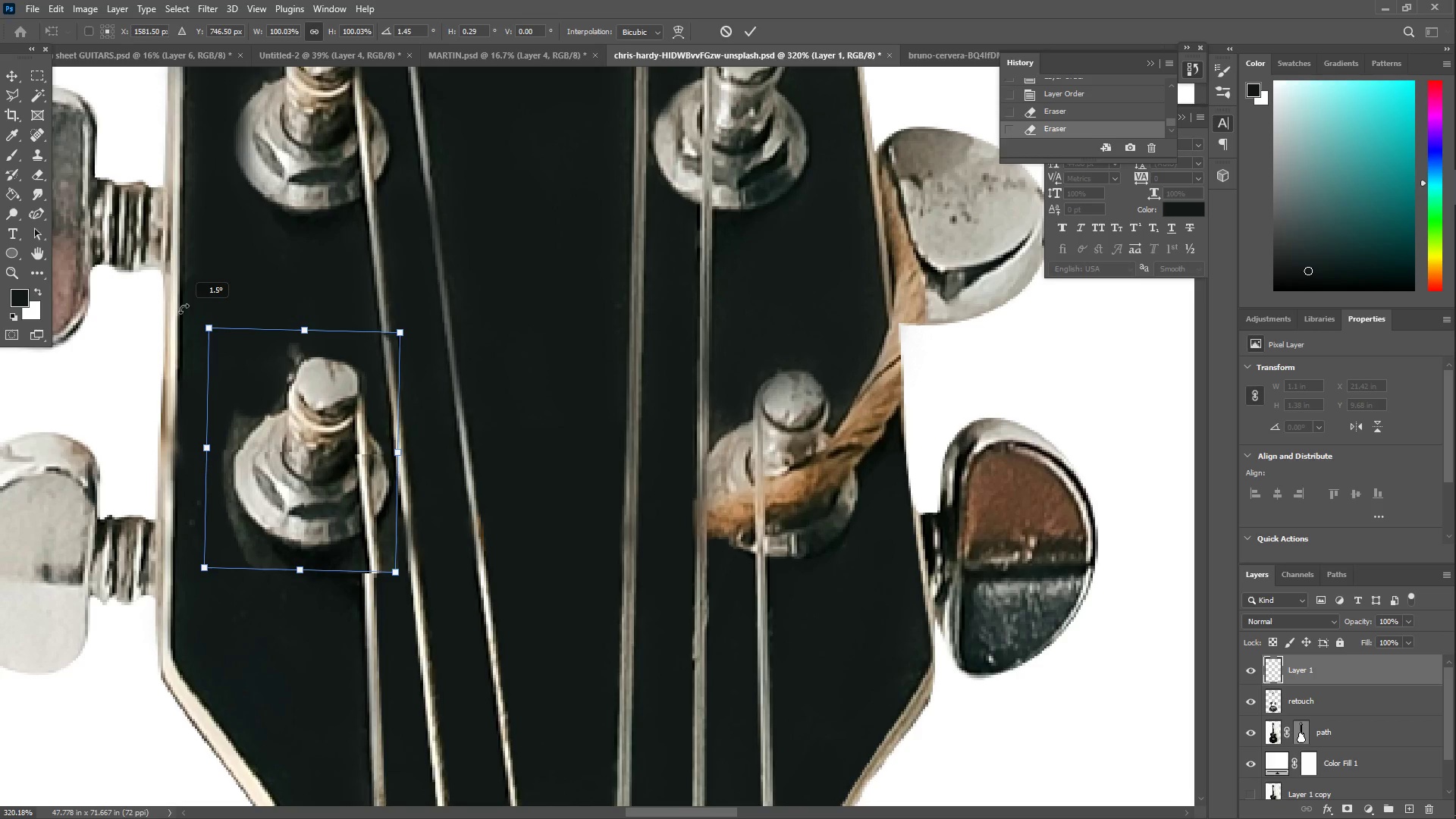 
key(Enter)
 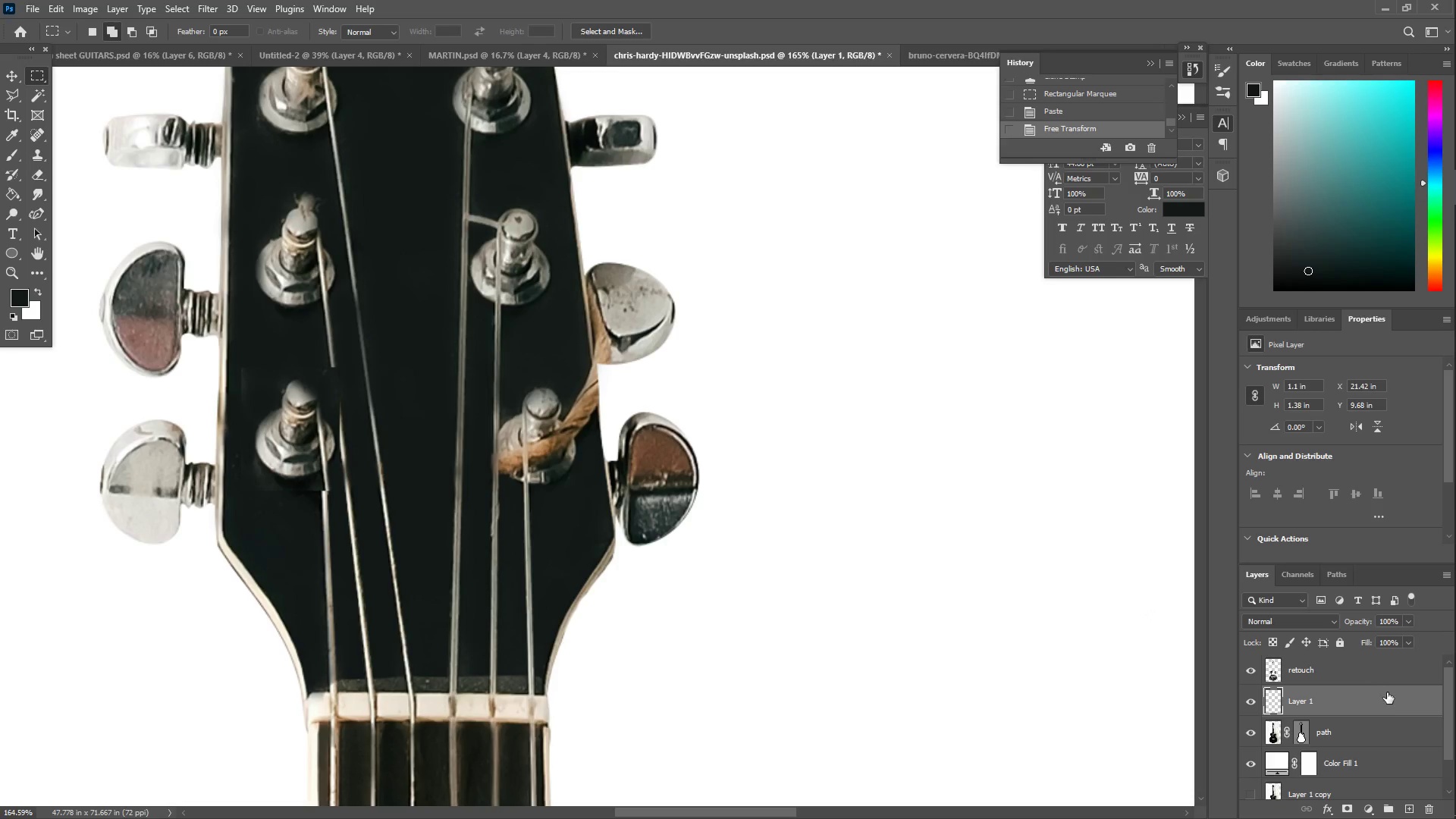 
left_click_drag(start_coordinate=[1389, 711], to_coordinate=[1378, 672])
 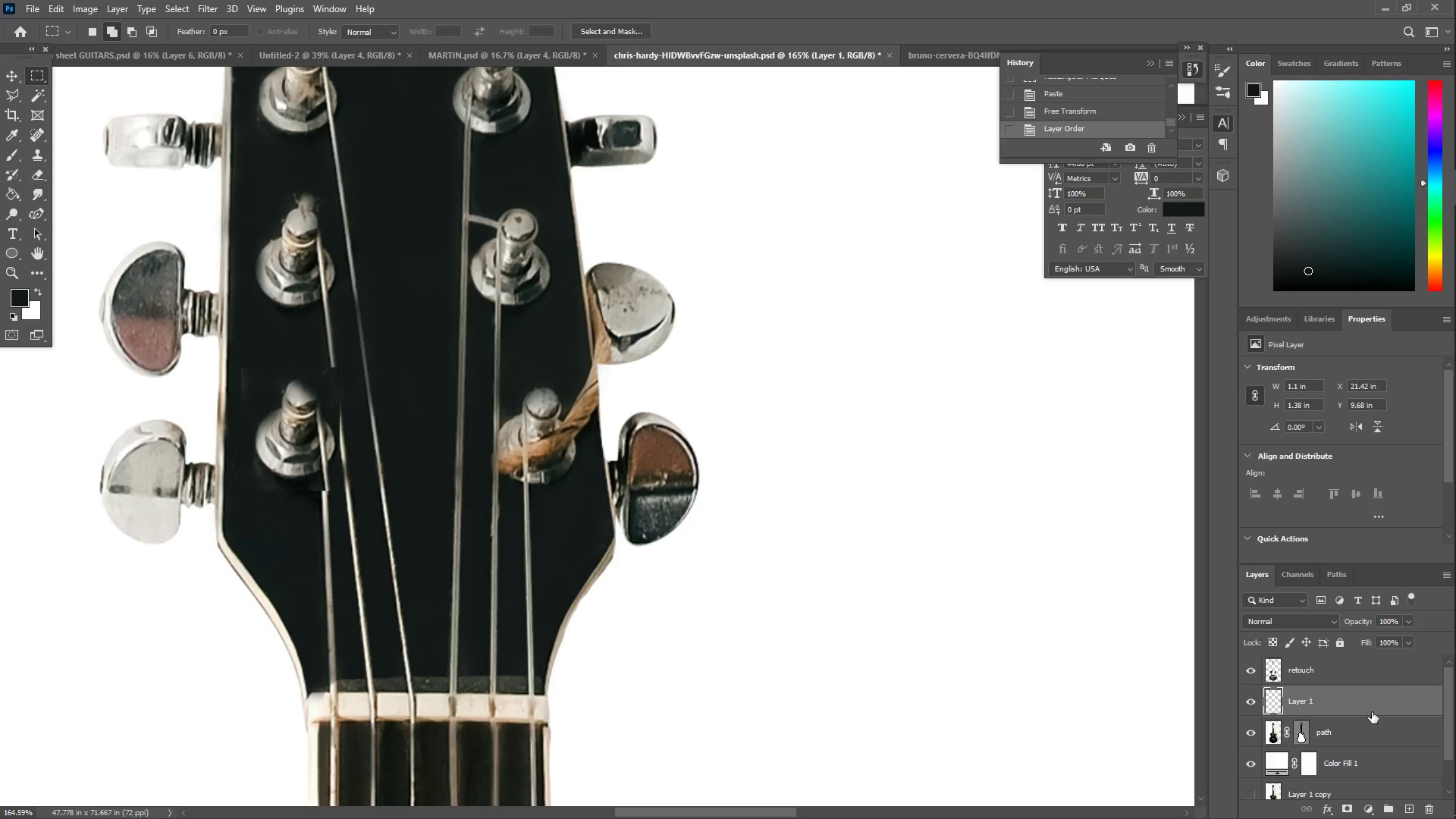 
left_click_drag(start_coordinate=[1372, 705], to_coordinate=[1361, 664])
 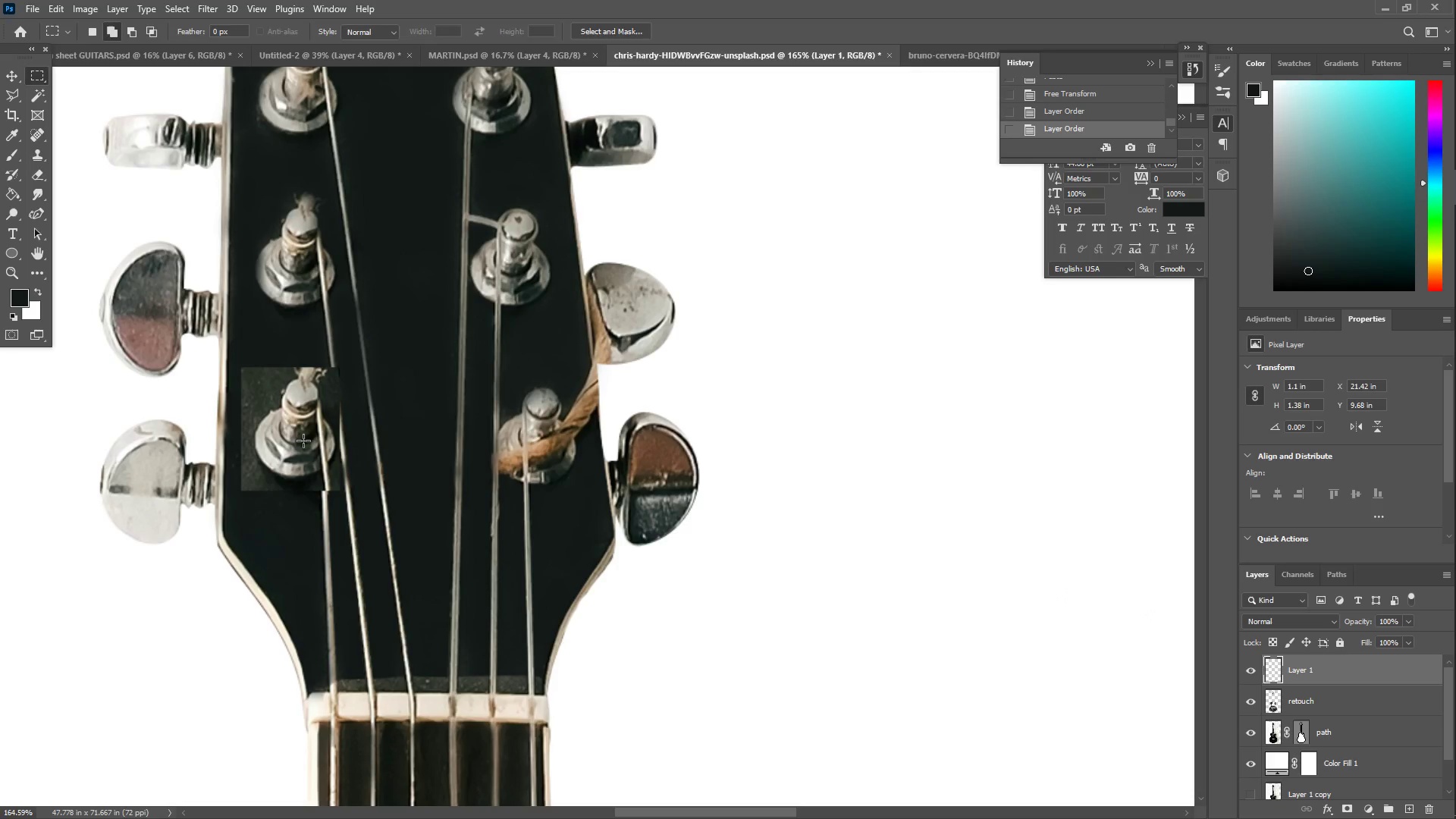 
type(ZE)
 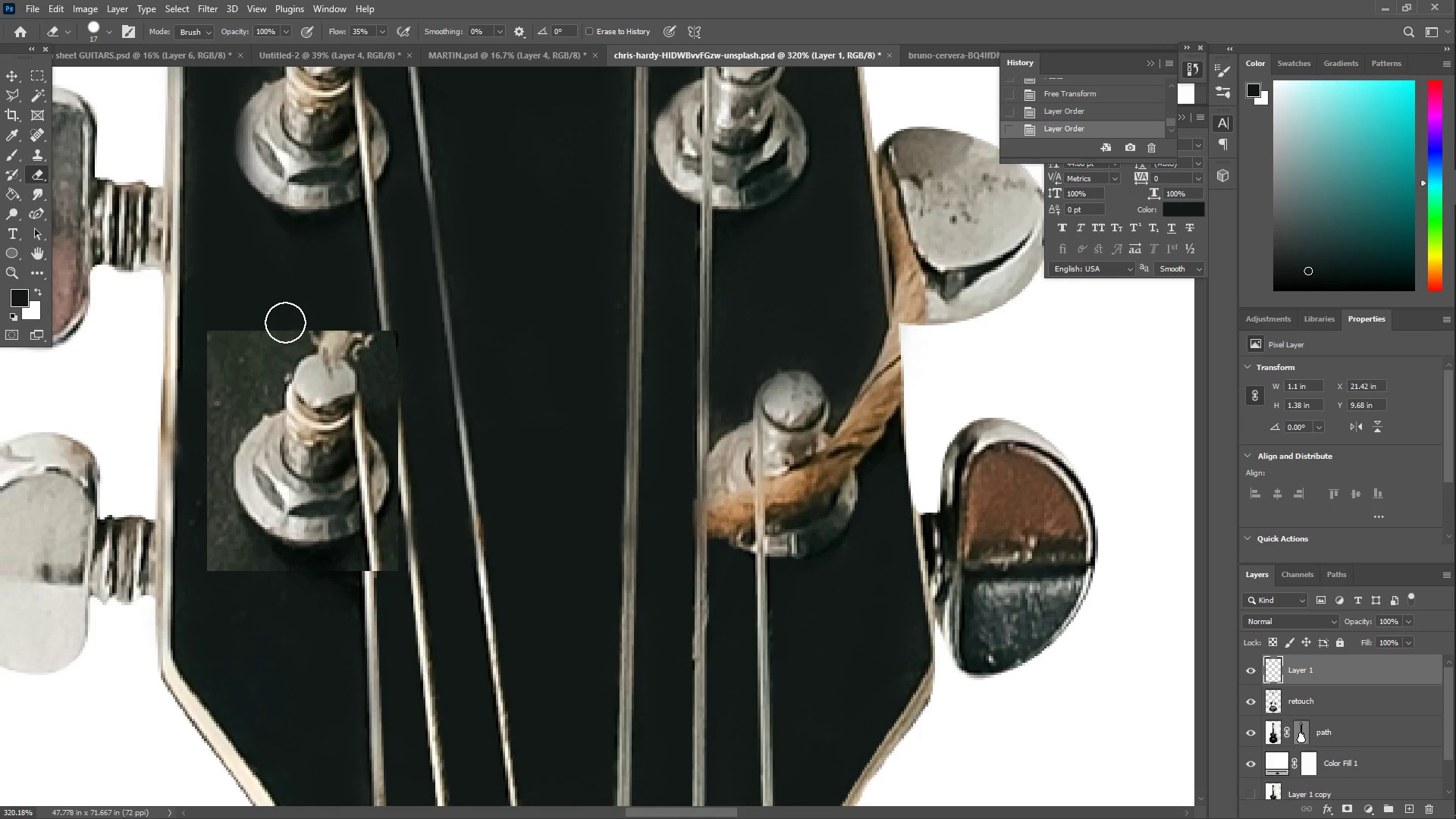 
left_click_drag(start_coordinate=[278, 406], to_coordinate=[323, 391])
 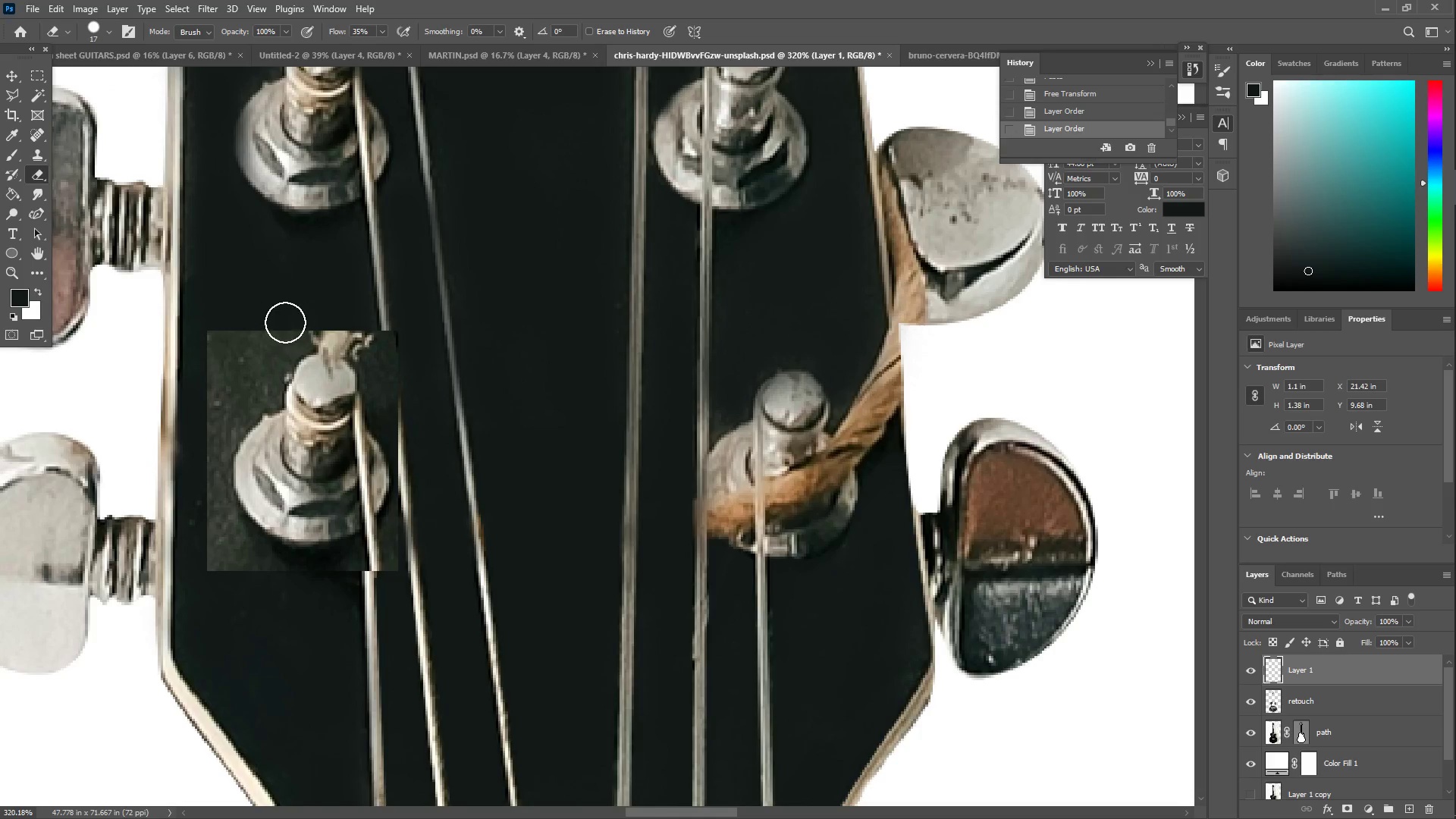 
left_click_drag(start_coordinate=[293, 325], to_coordinate=[198, 541])
 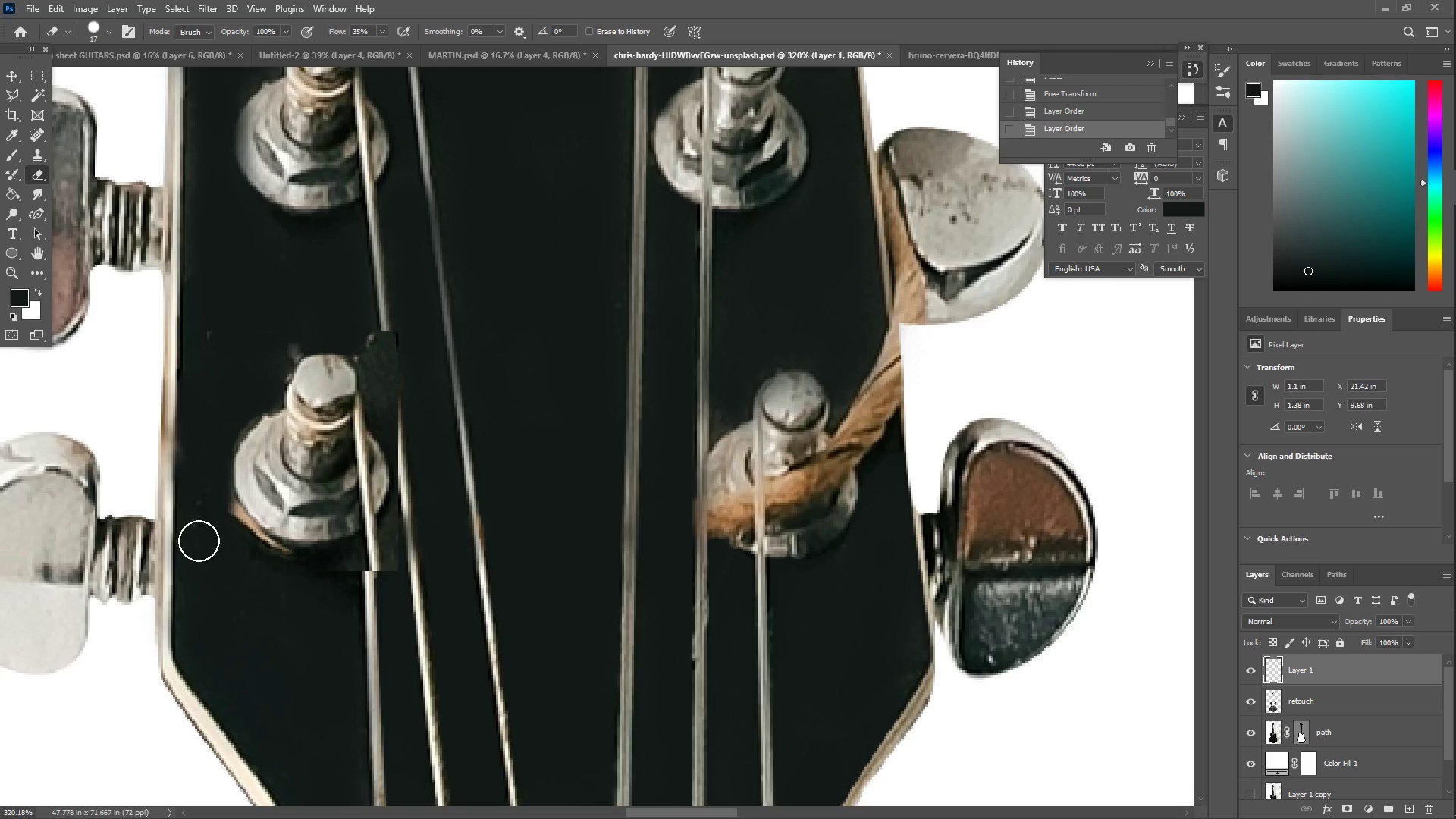 
key(Control+ControlLeft)
 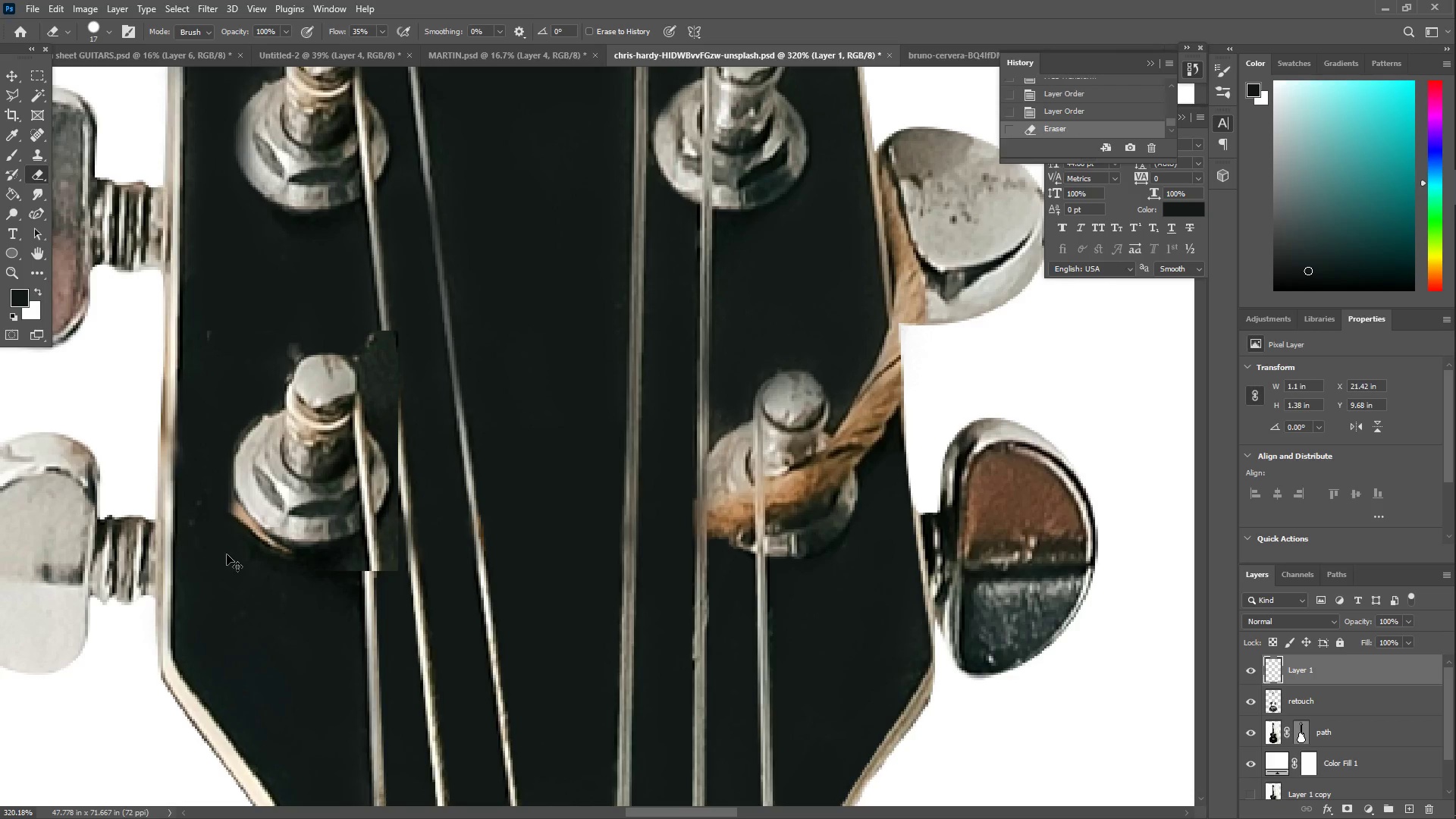 
key(Control+Z)
 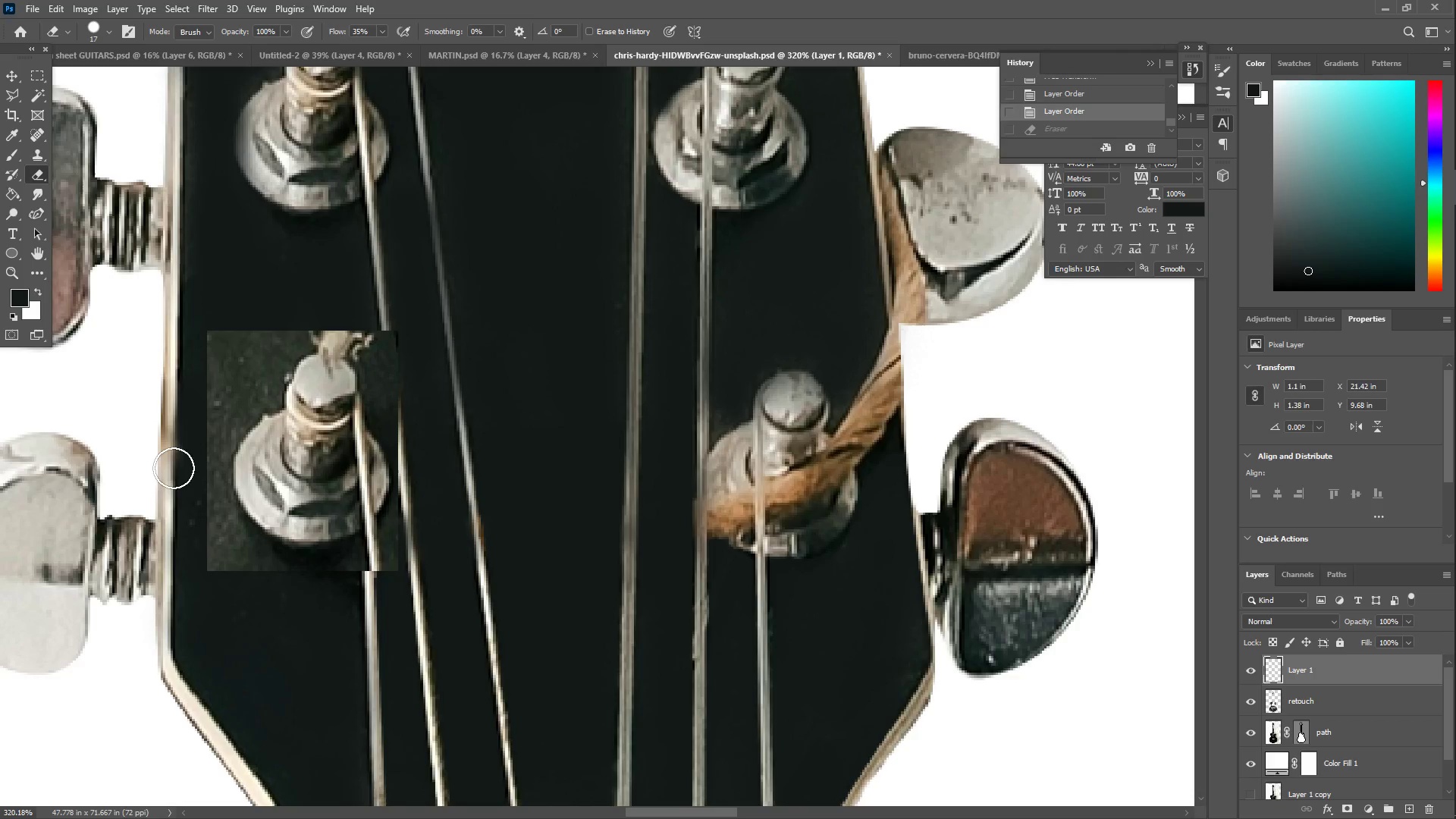 
left_click_drag(start_coordinate=[195, 497], to_coordinate=[243, 393])
 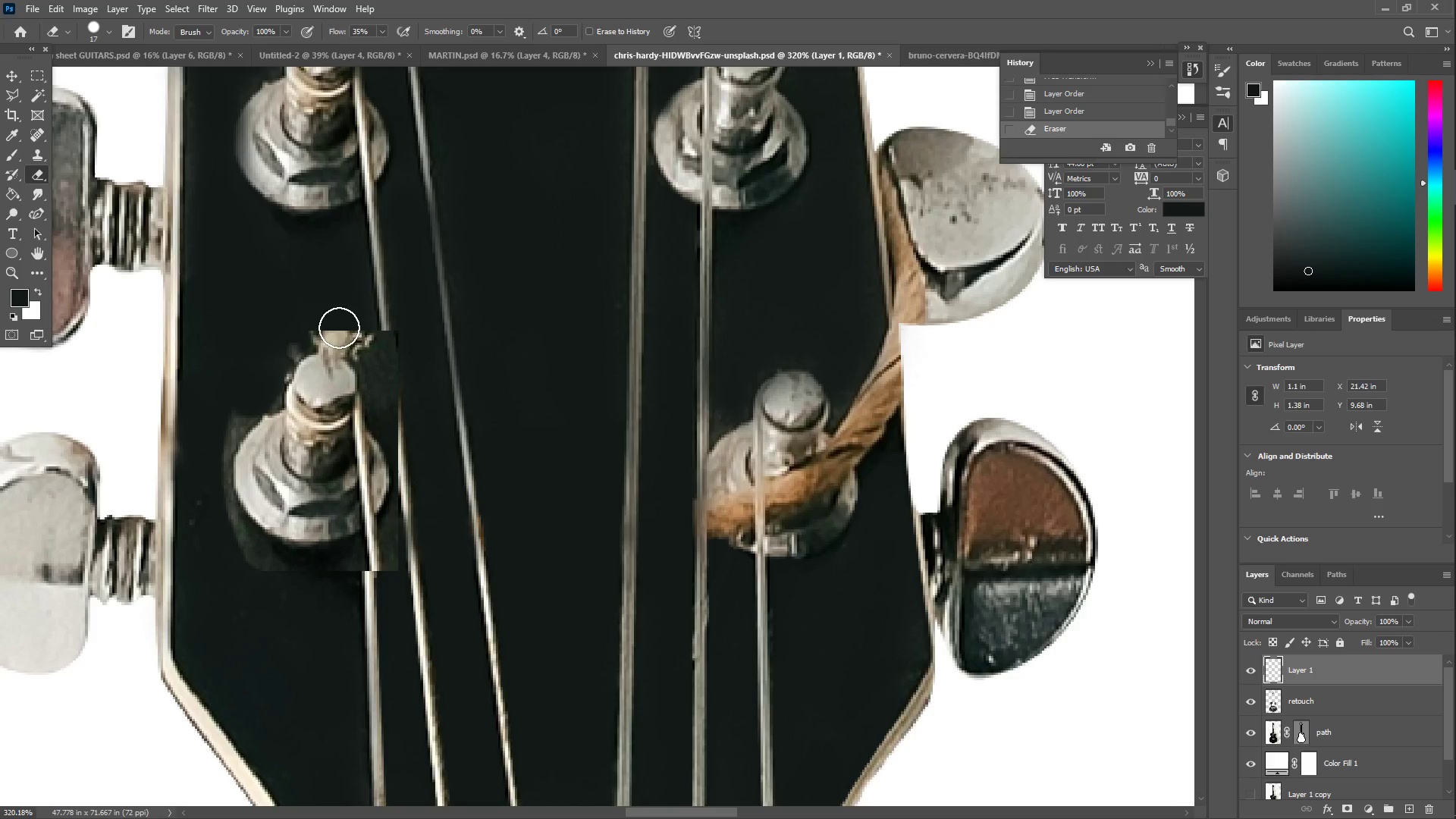 
left_click_drag(start_coordinate=[311, 325], to_coordinate=[416, 472])
 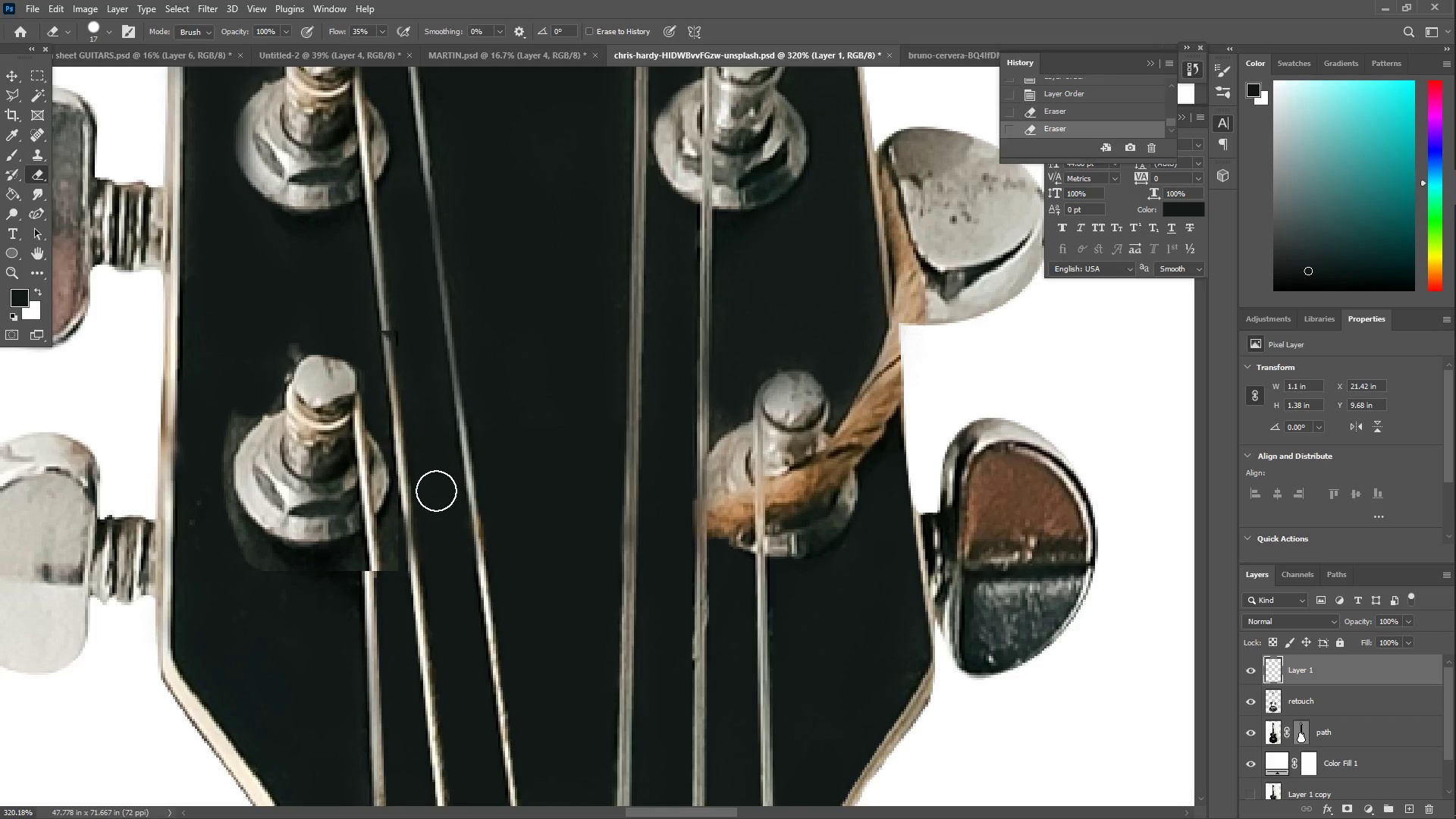 
key(Control+T)
 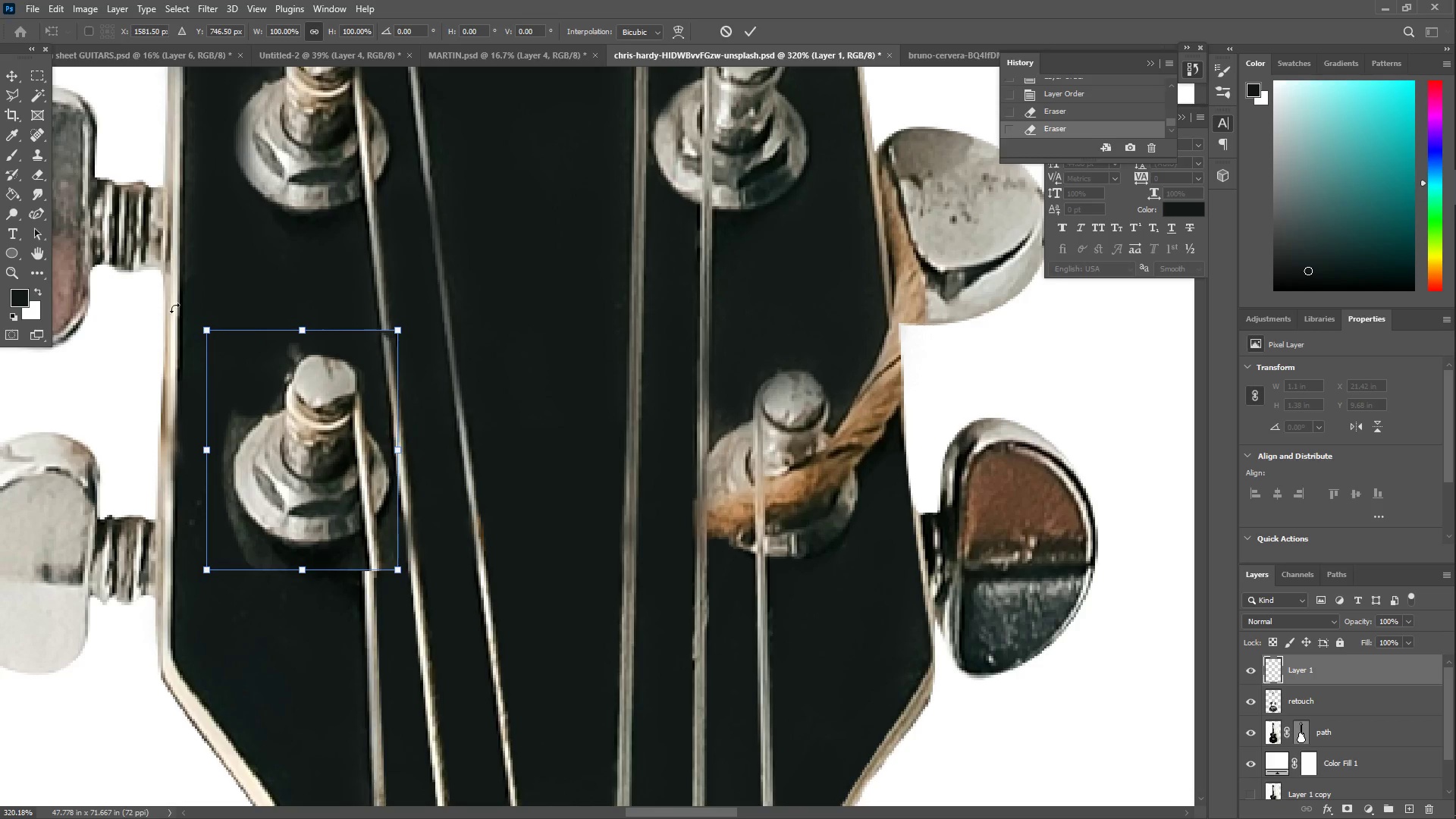 
left_click_drag(start_coordinate=[180, 311], to_coordinate=[190, 297])
 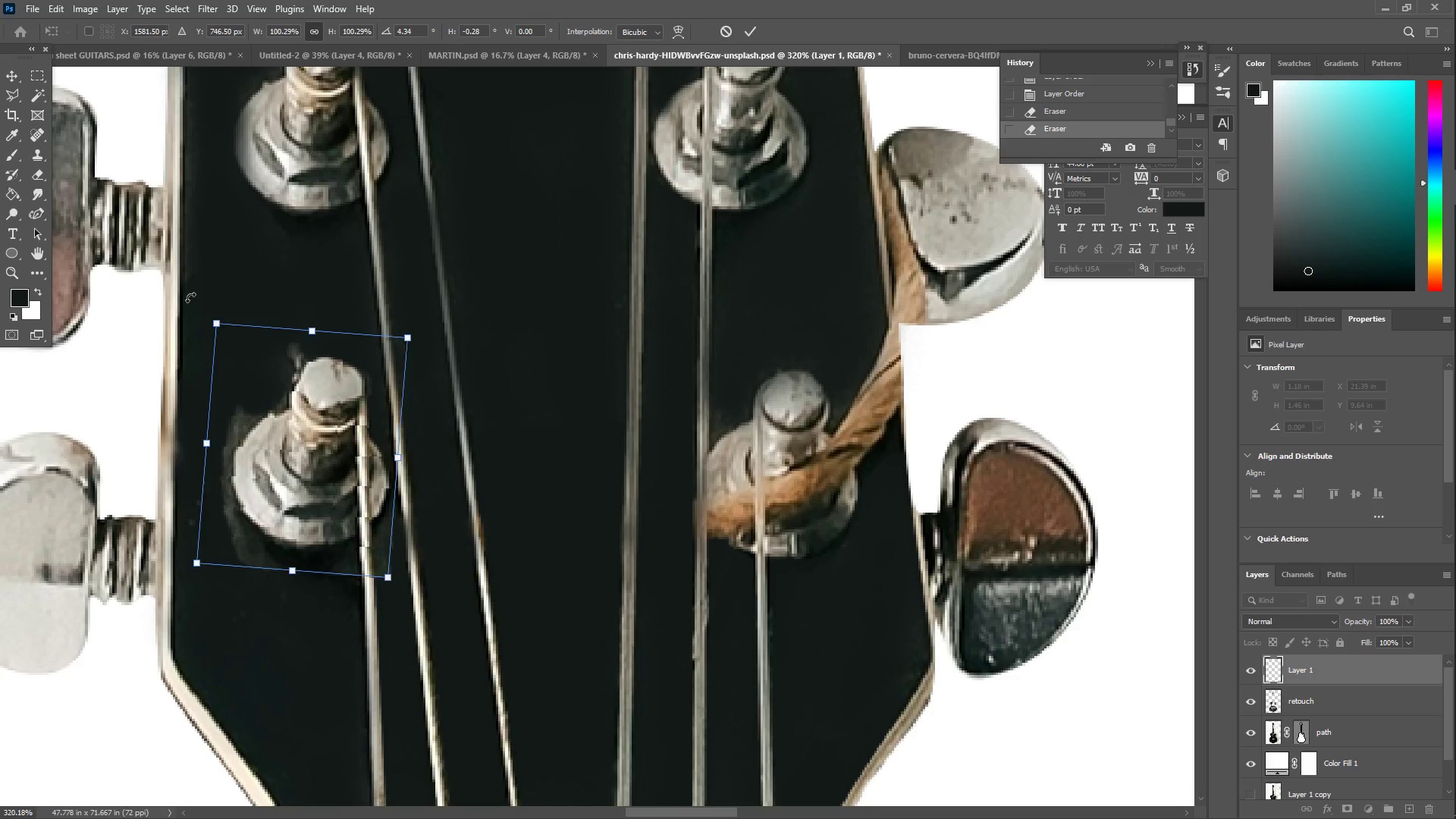 
key(Enter)
 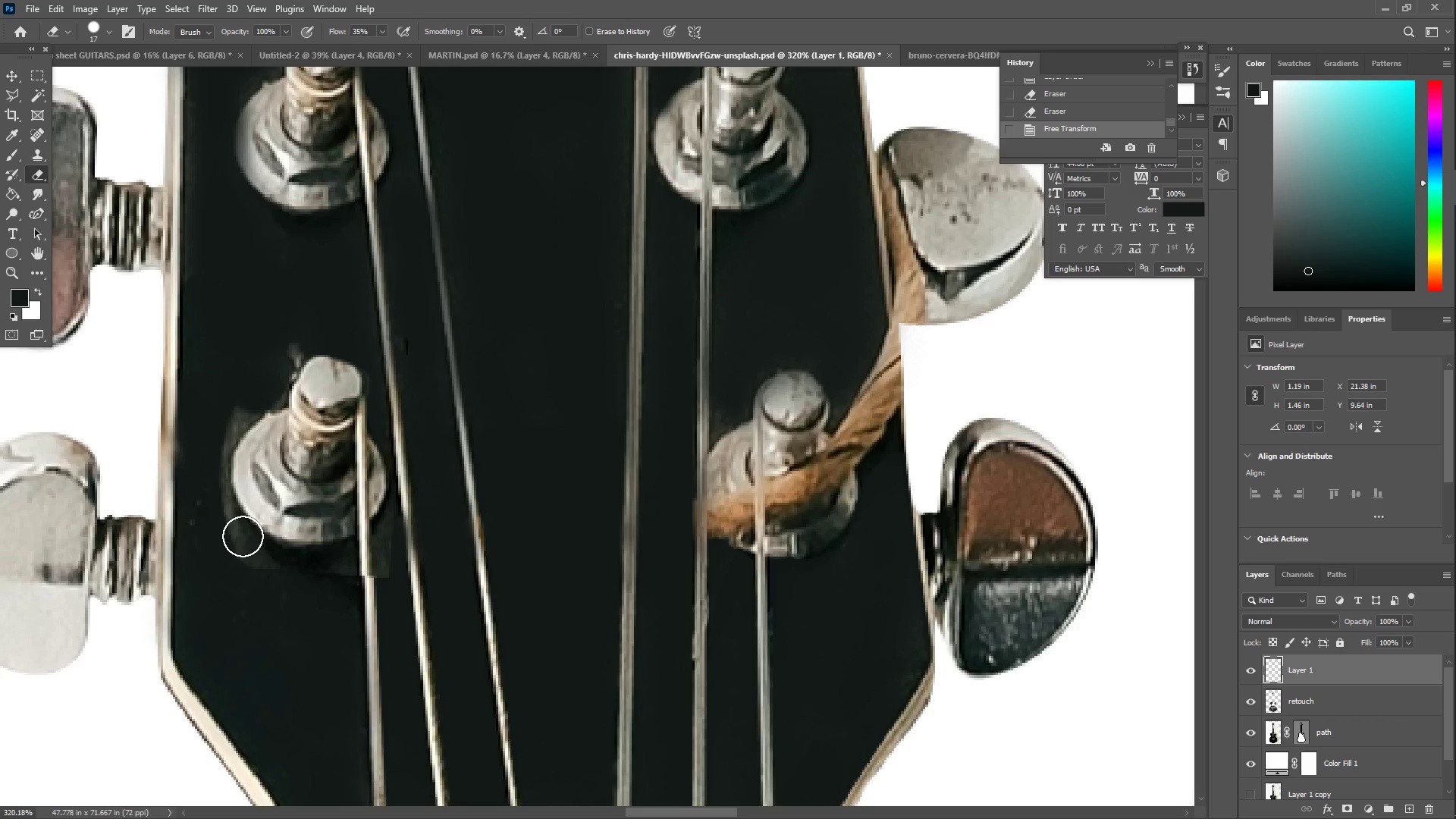 
type(ZE)
 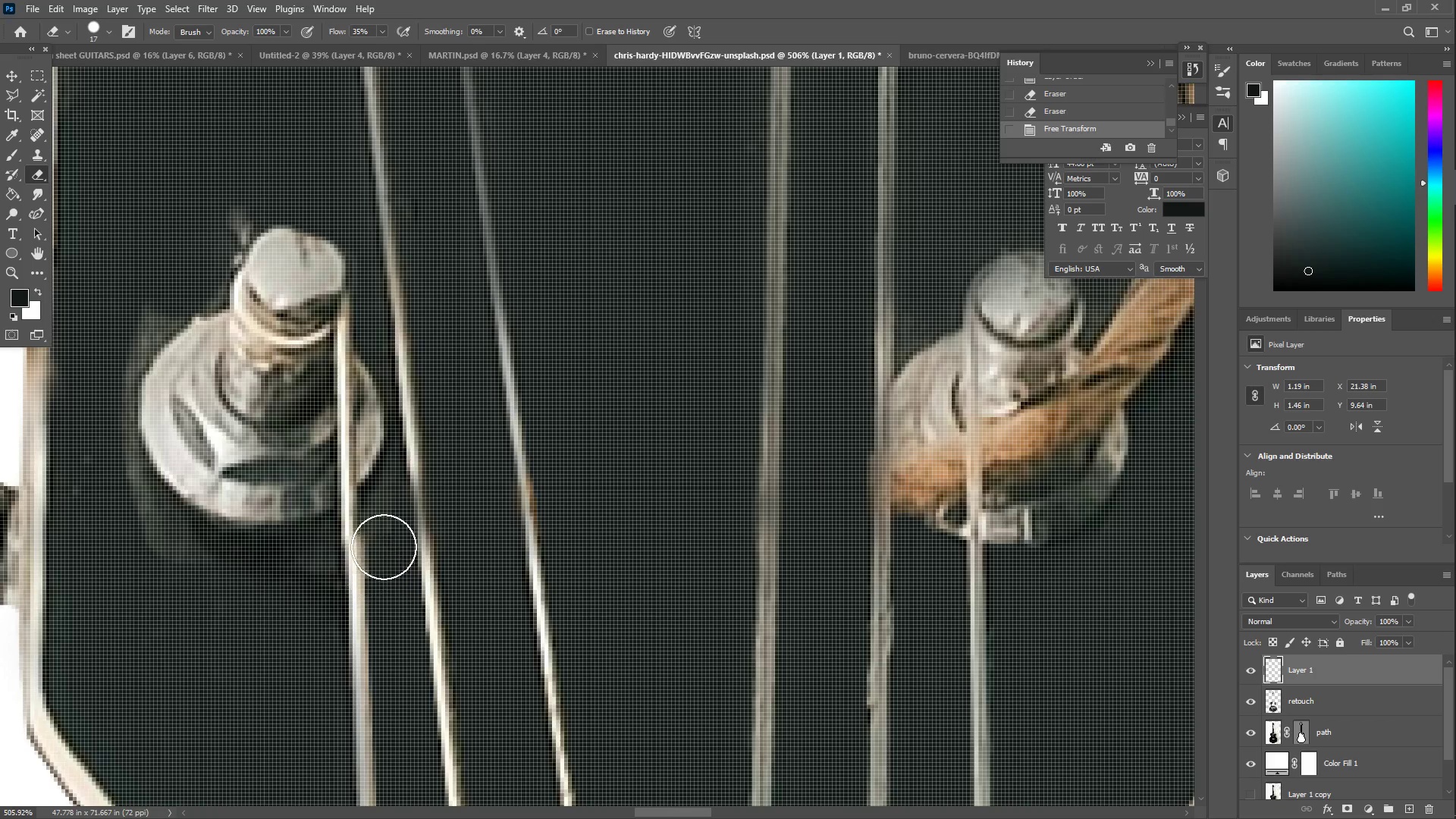 
left_click_drag(start_coordinate=[391, 577], to_coordinate=[425, 560])
 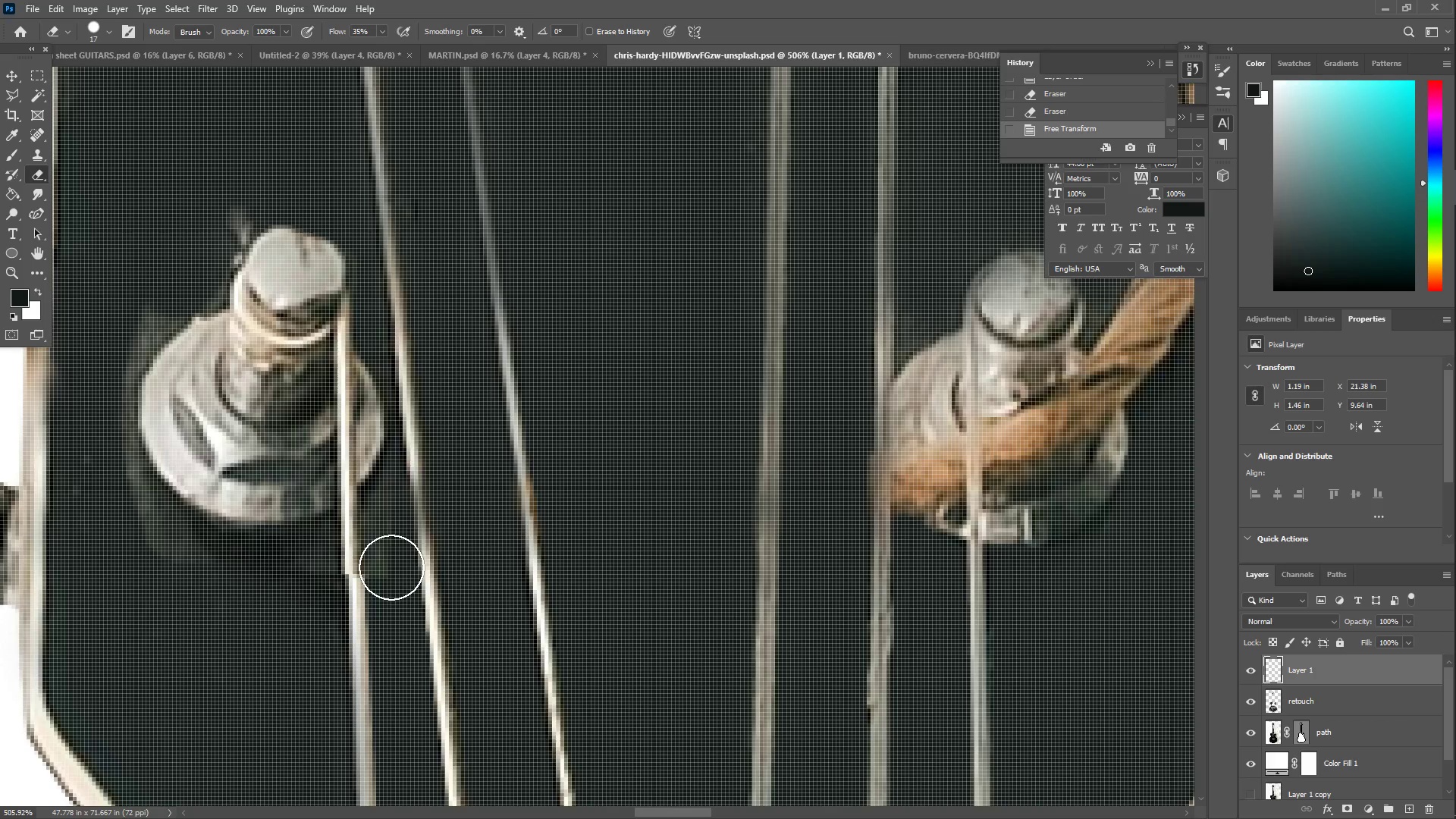 
left_click_drag(start_coordinate=[391, 567], to_coordinate=[375, 521])
 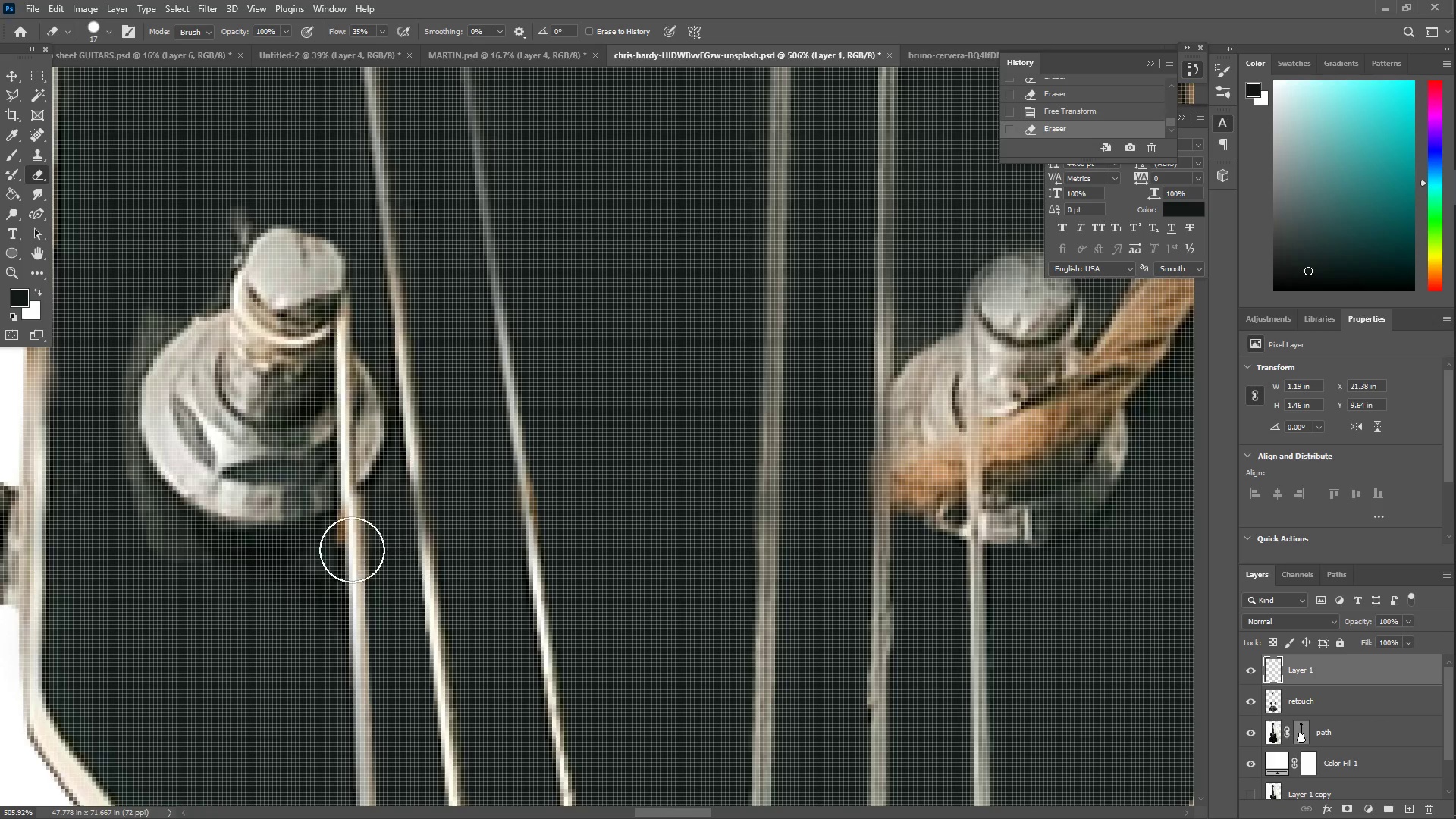 
key(Control+T)
 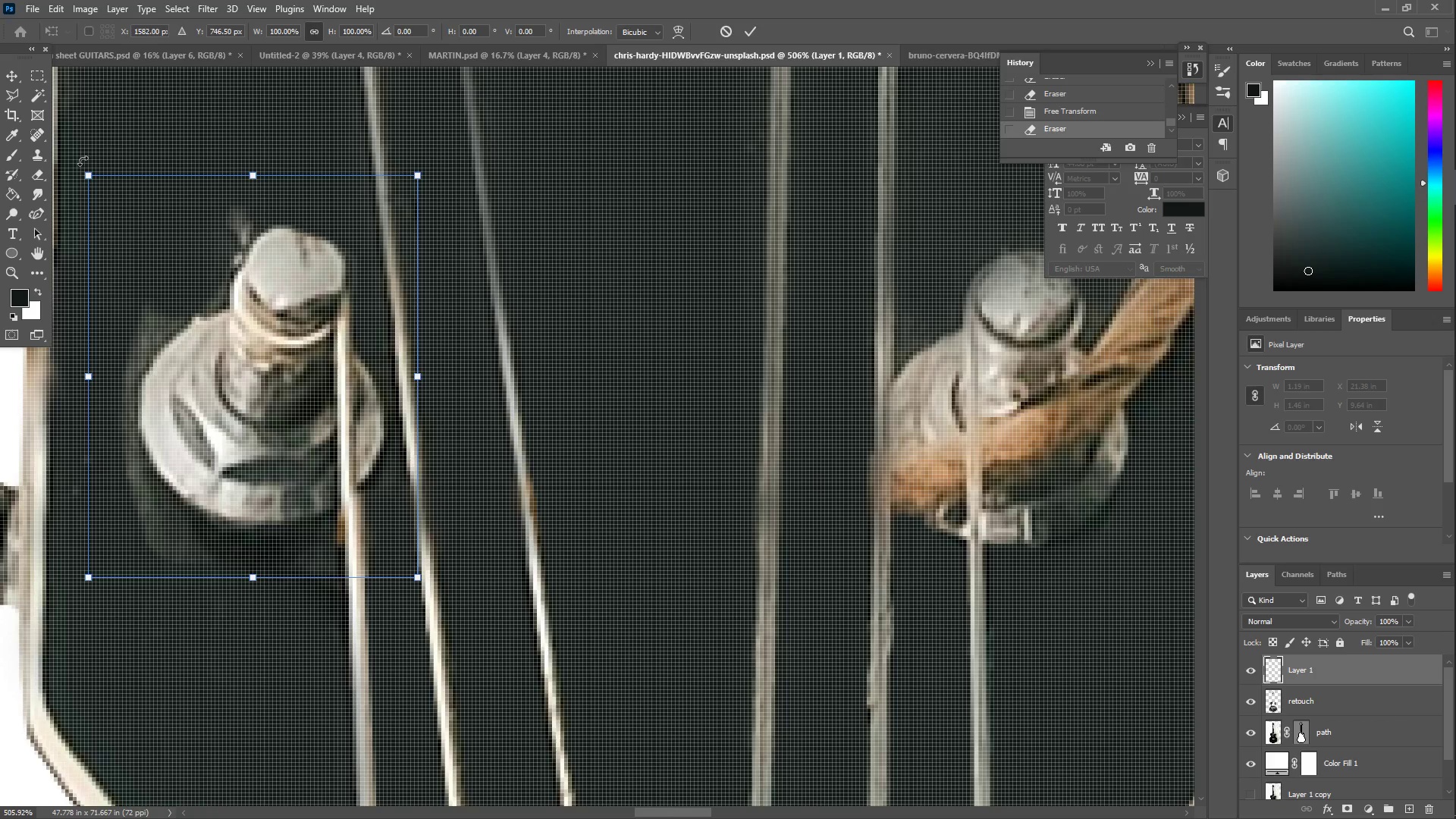 
left_click_drag(start_coordinate=[81, 159], to_coordinate=[70, 162])
 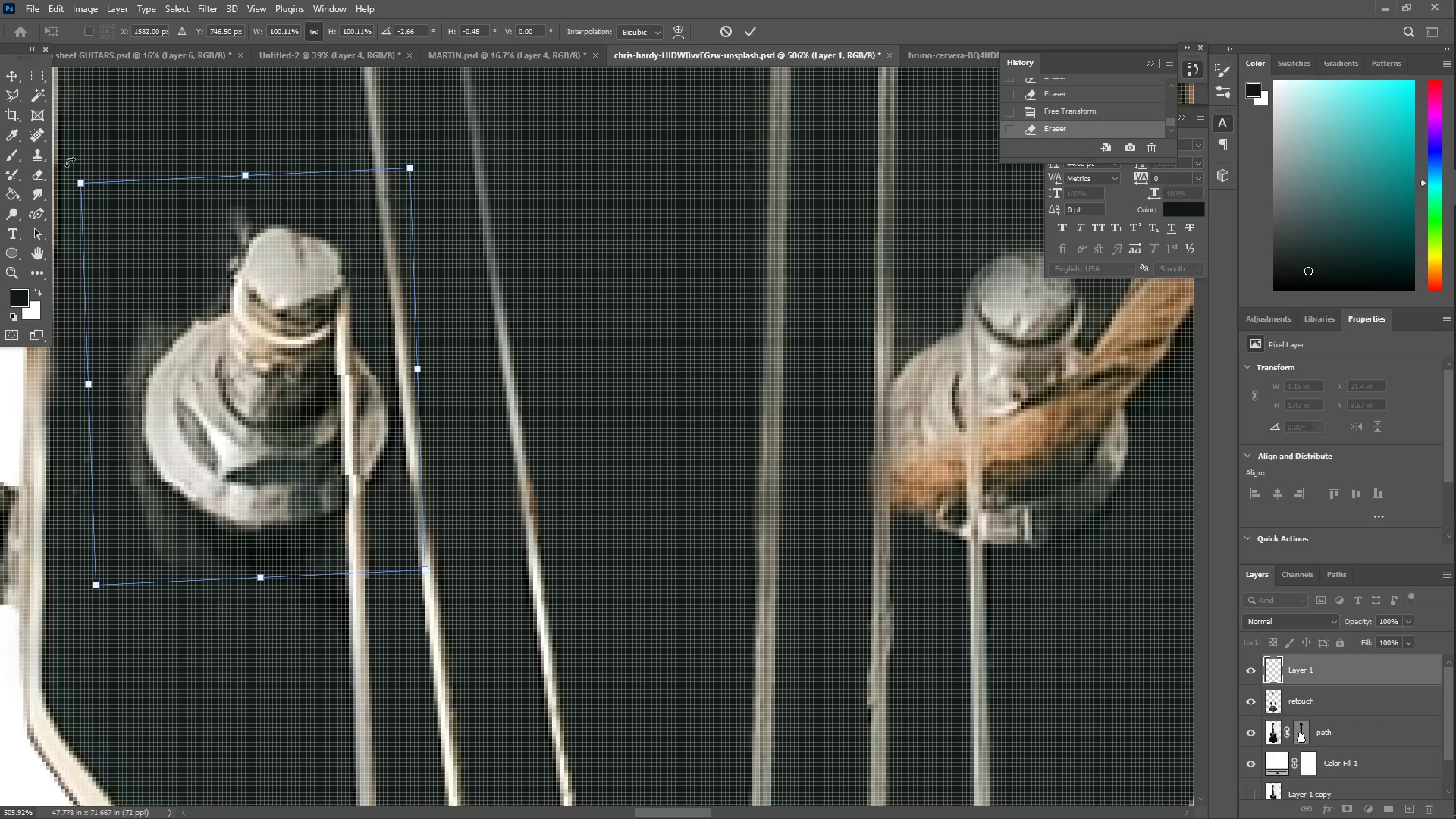 
key(Enter)
 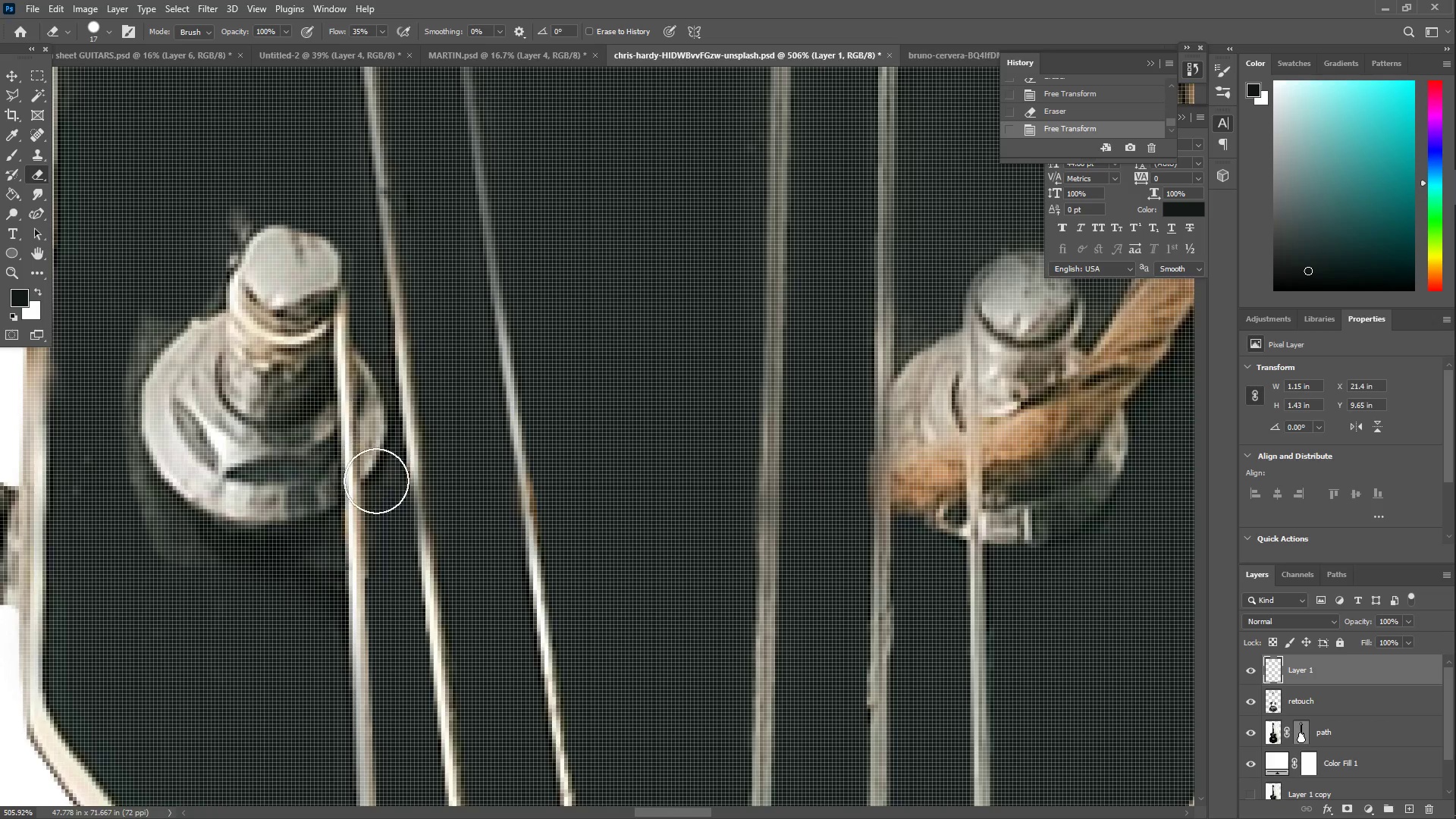 
key(E)
 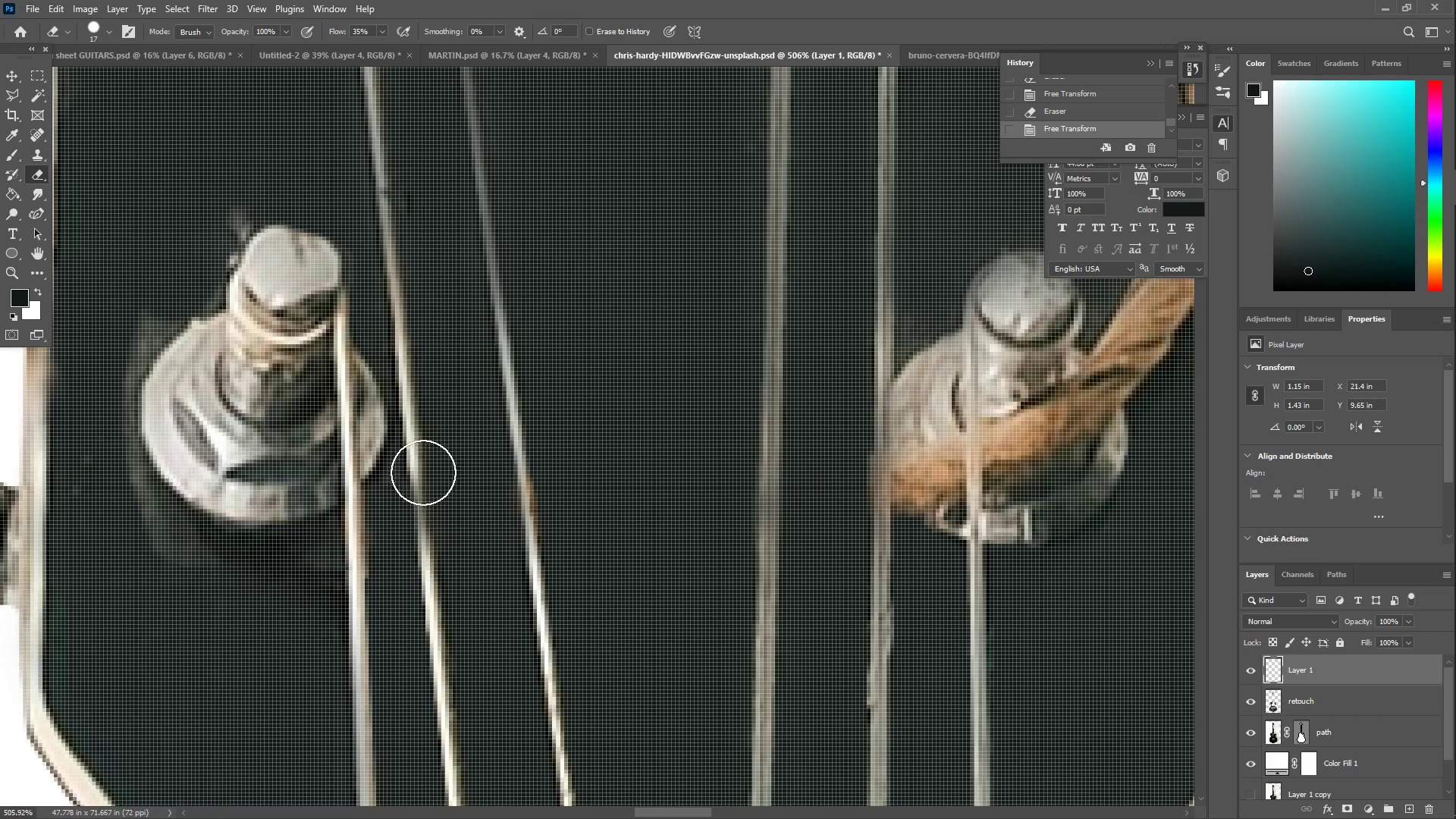 
left_click_drag(start_coordinate=[423, 438], to_coordinate=[410, 350])
 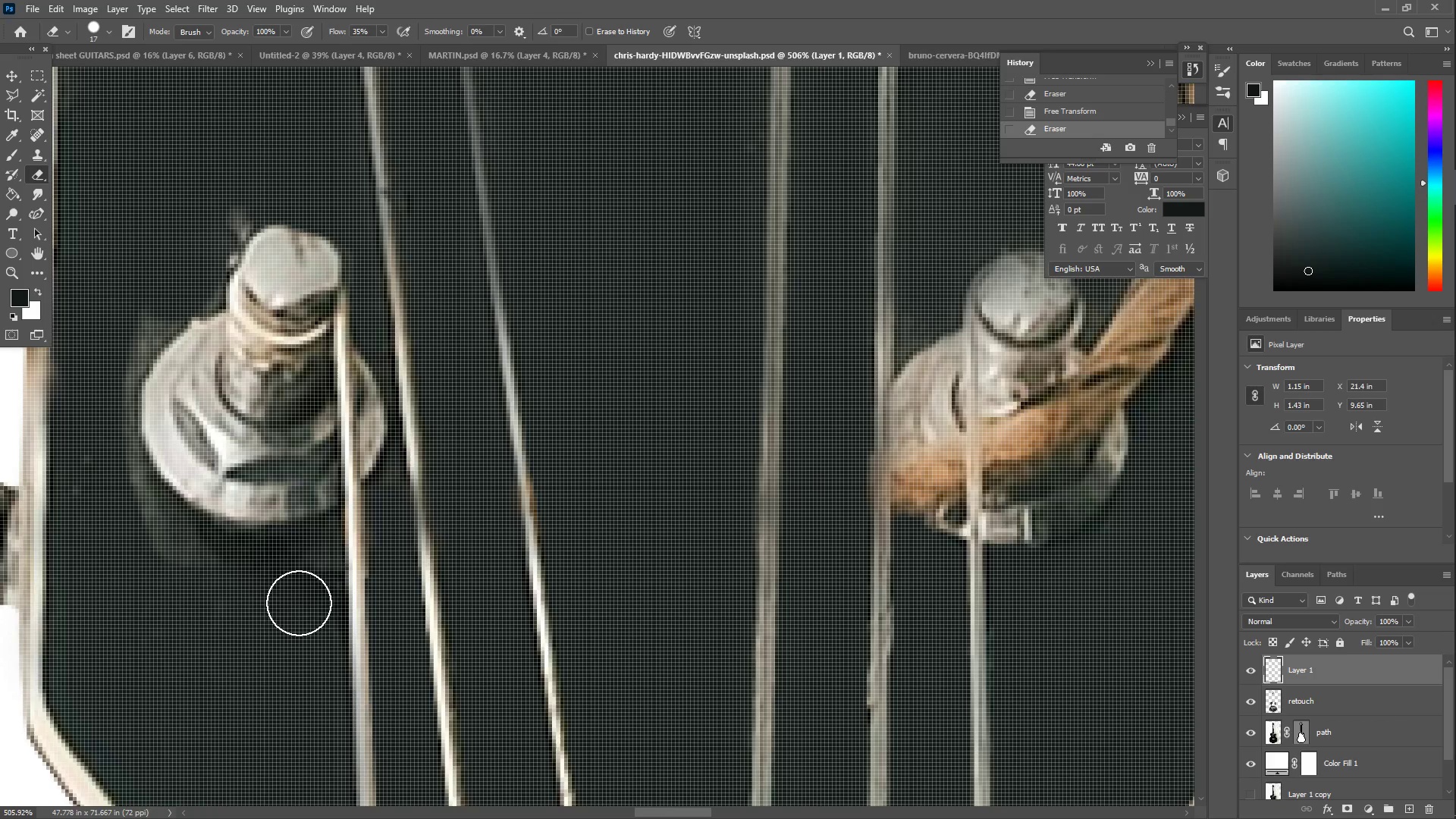 
left_click_drag(start_coordinate=[322, 585], to_coordinate=[344, 571])
 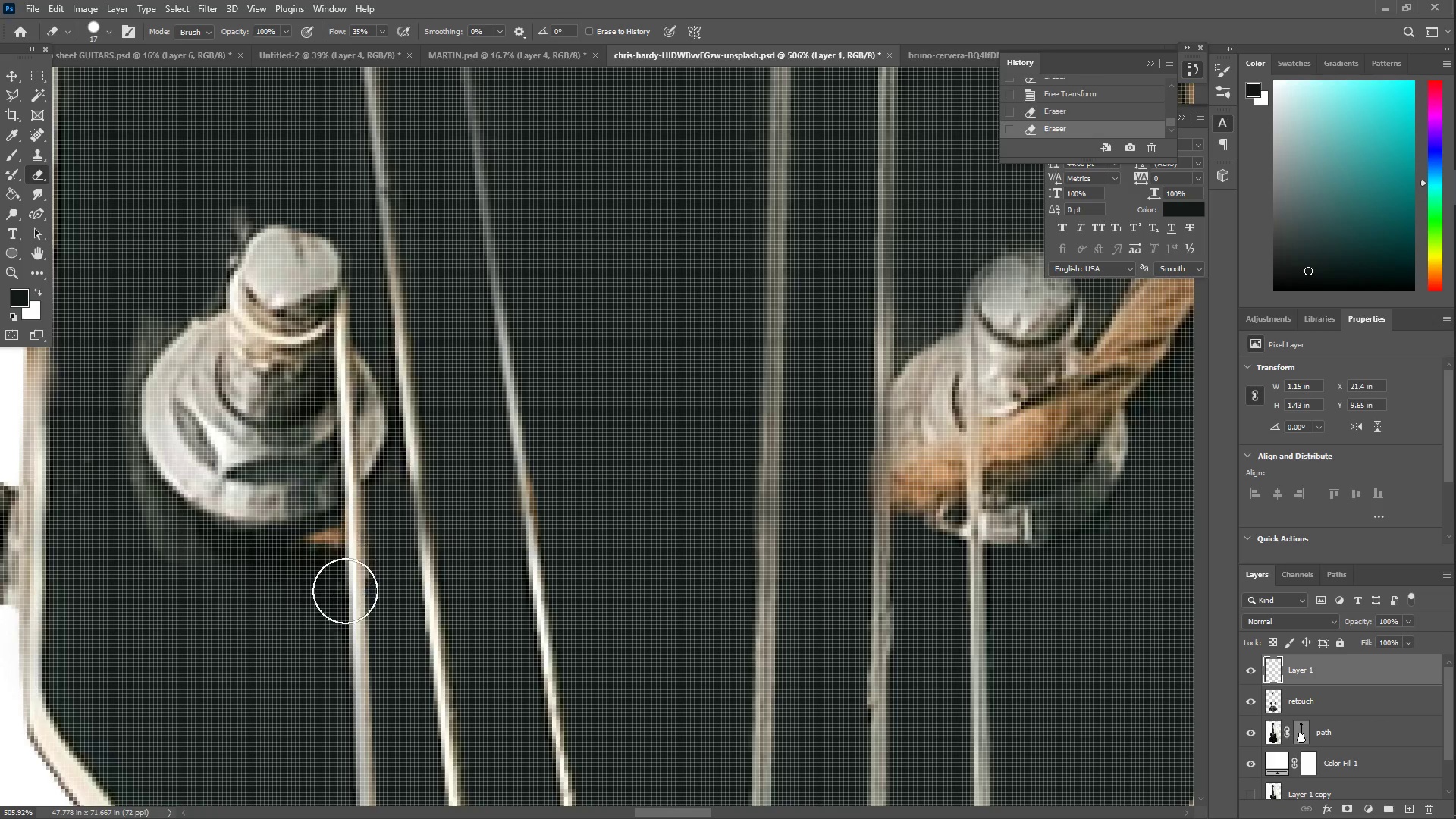 
key(Control+ControlLeft)
 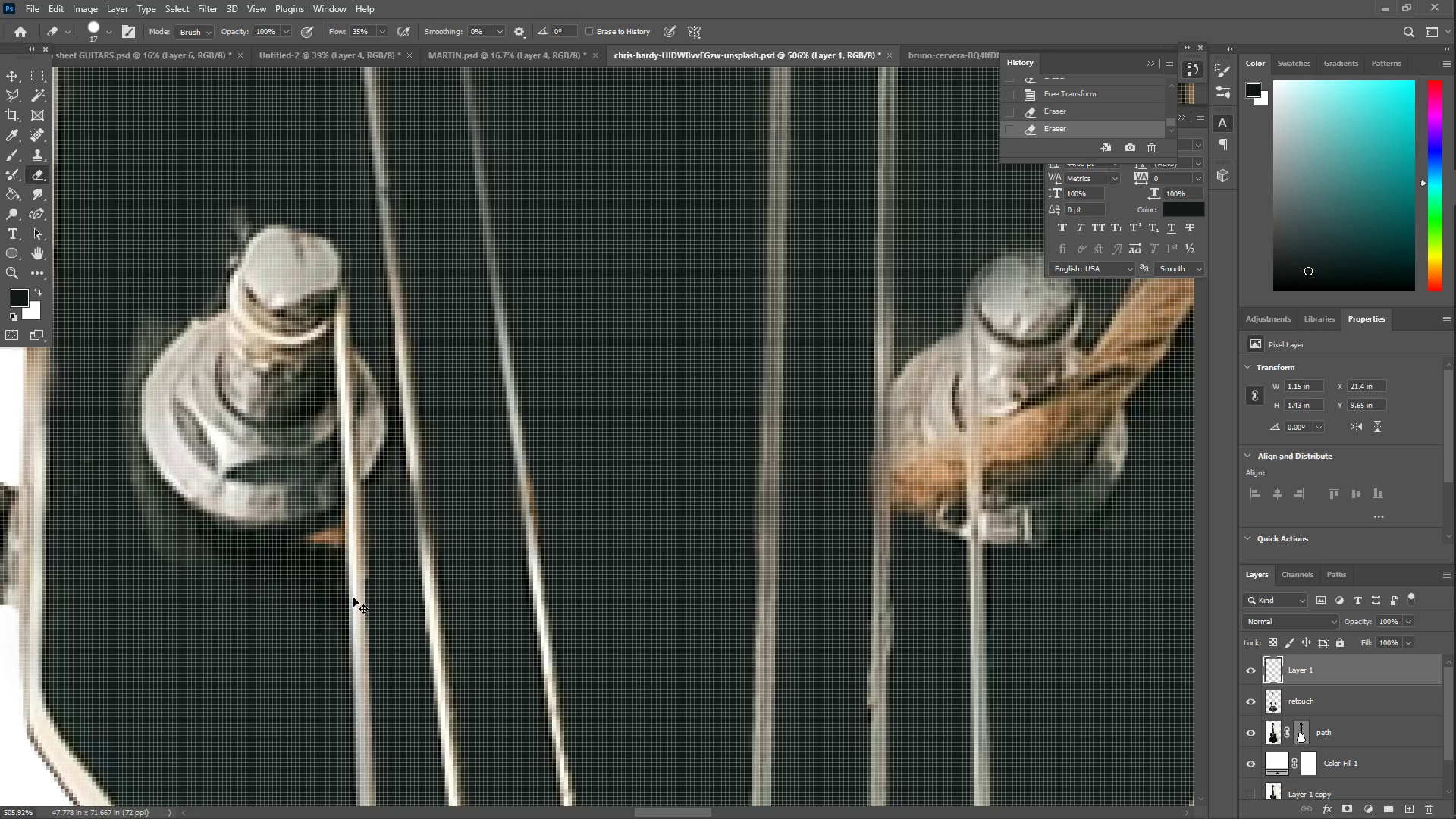 
key(Control+Z)
 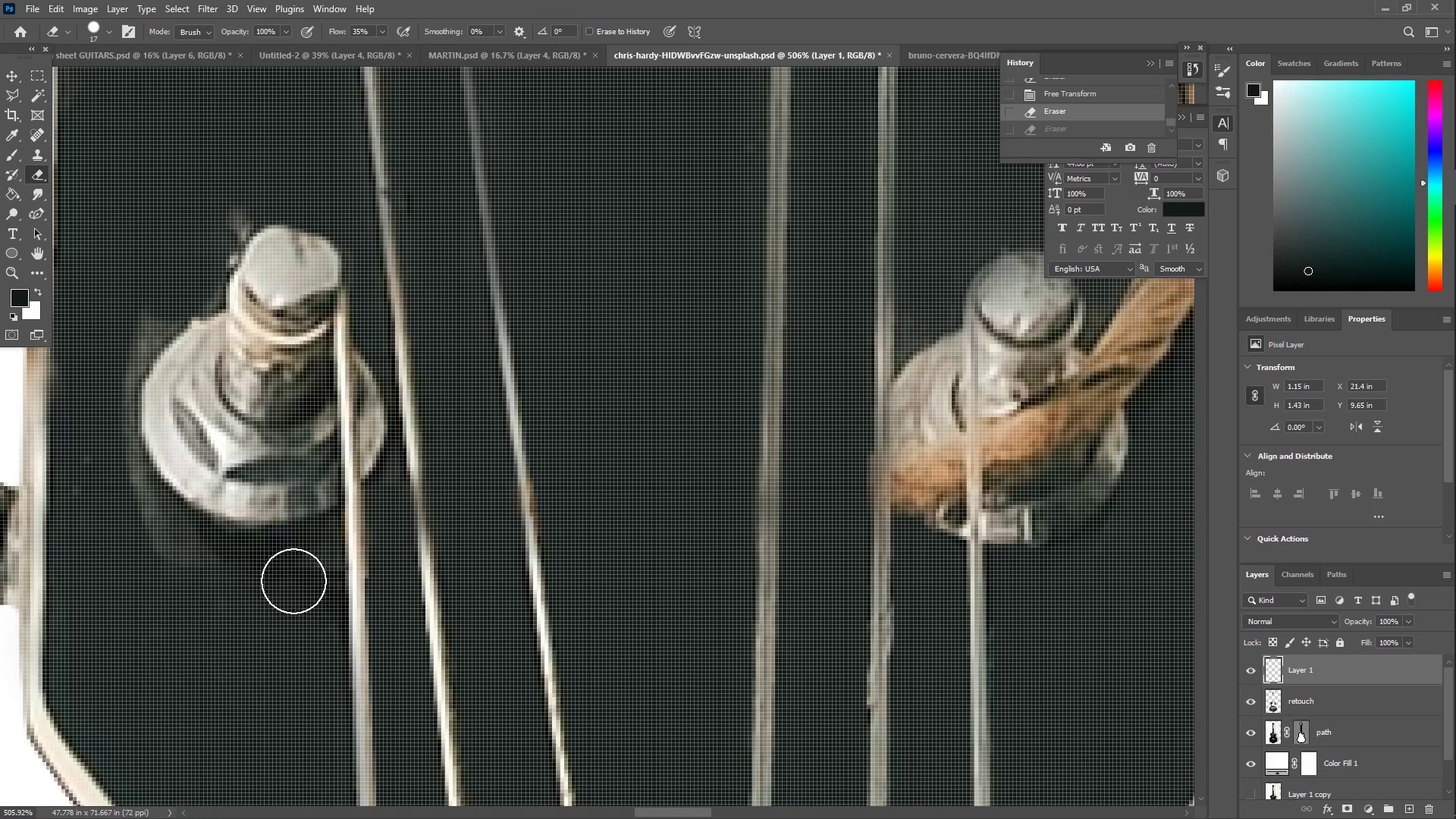 
hold_key(key=Space, duration=0.64)
 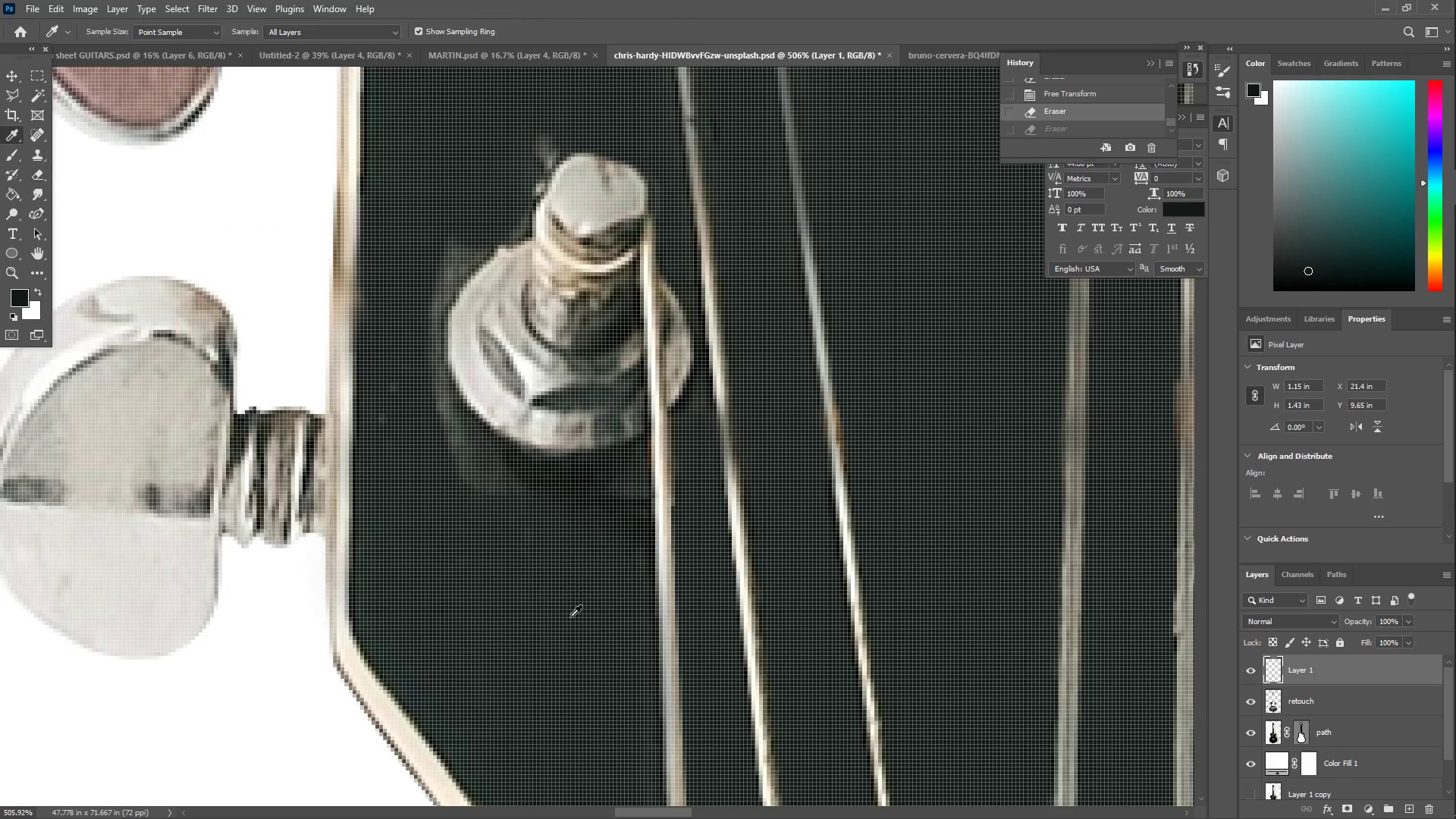 
left_click_drag(start_coordinate=[282, 554], to_coordinate=[588, 482])
 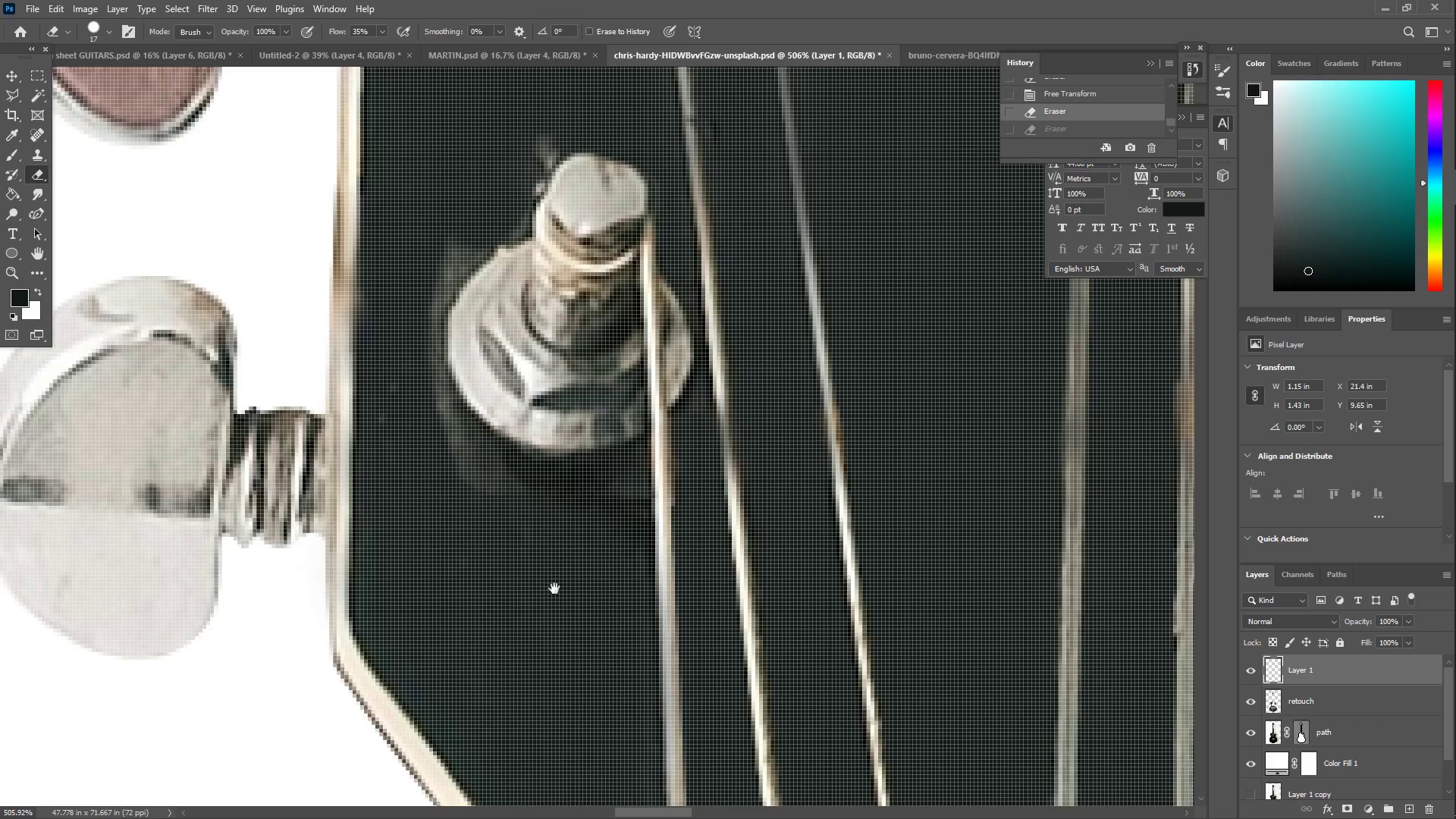 
hold_key(key=Space, duration=23.94)
 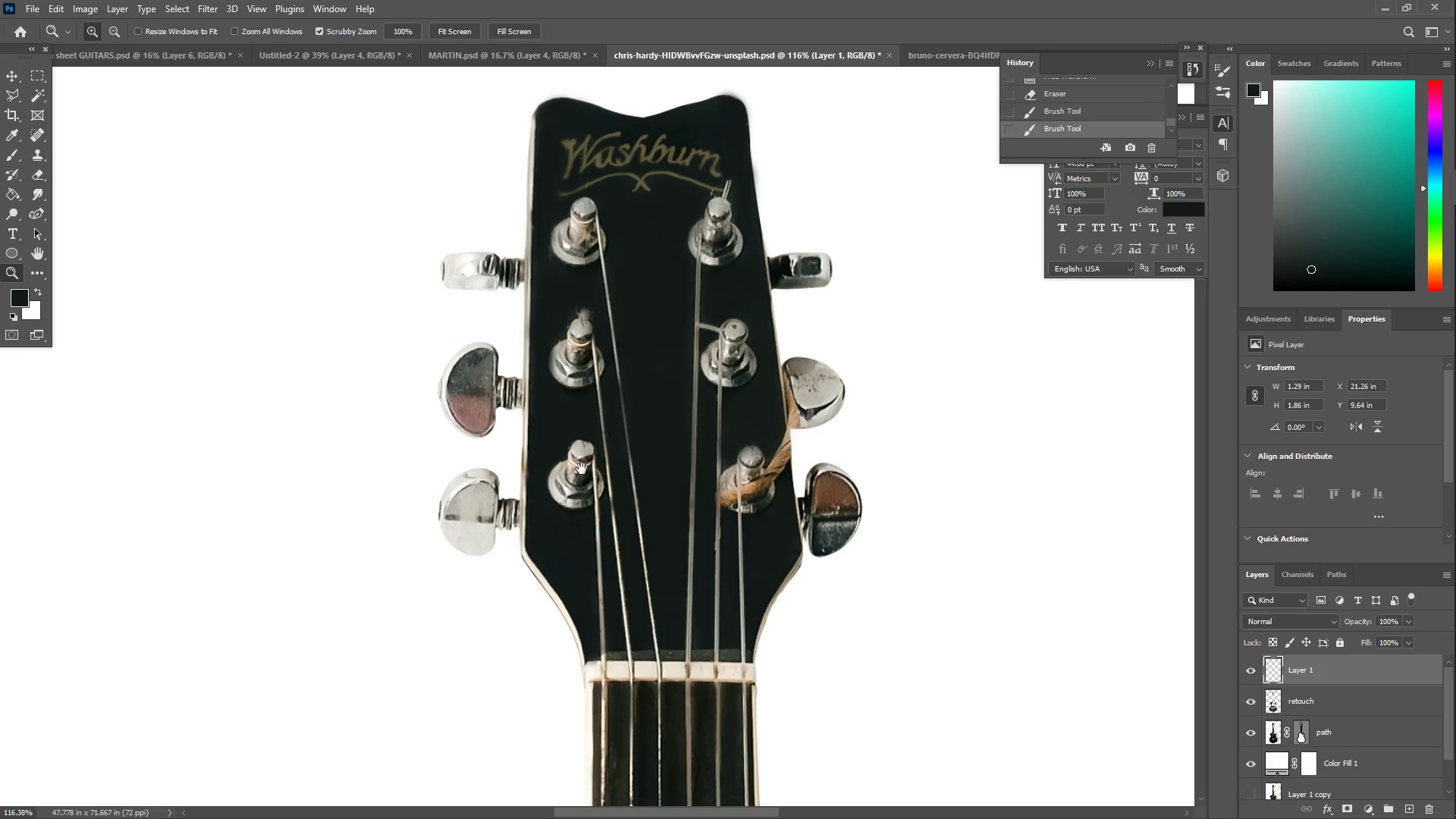 
type(IIB)
 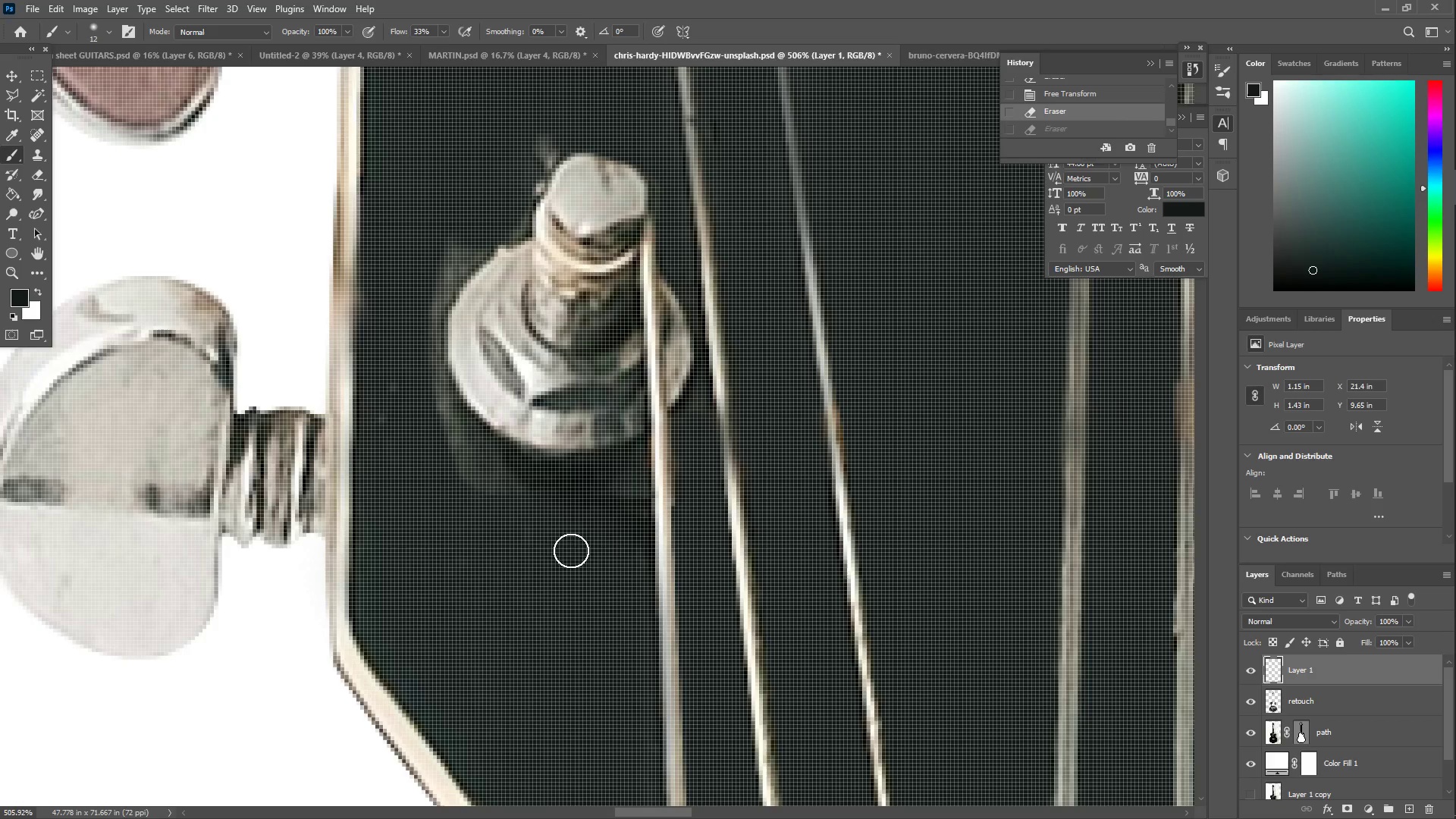 
left_click_drag(start_coordinate=[603, 517], to_coordinate=[679, 499])
 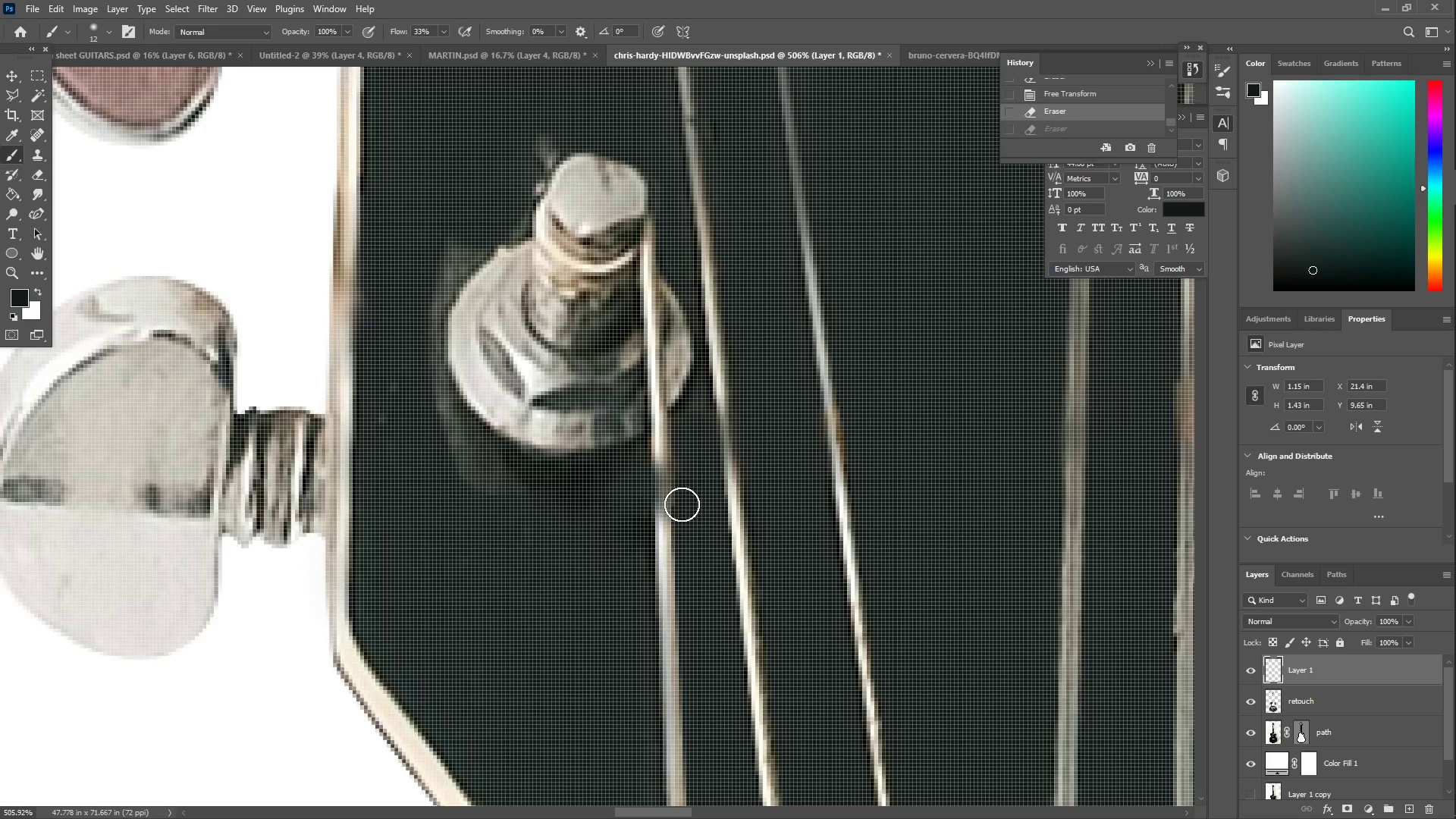 
key(Control+Z)
 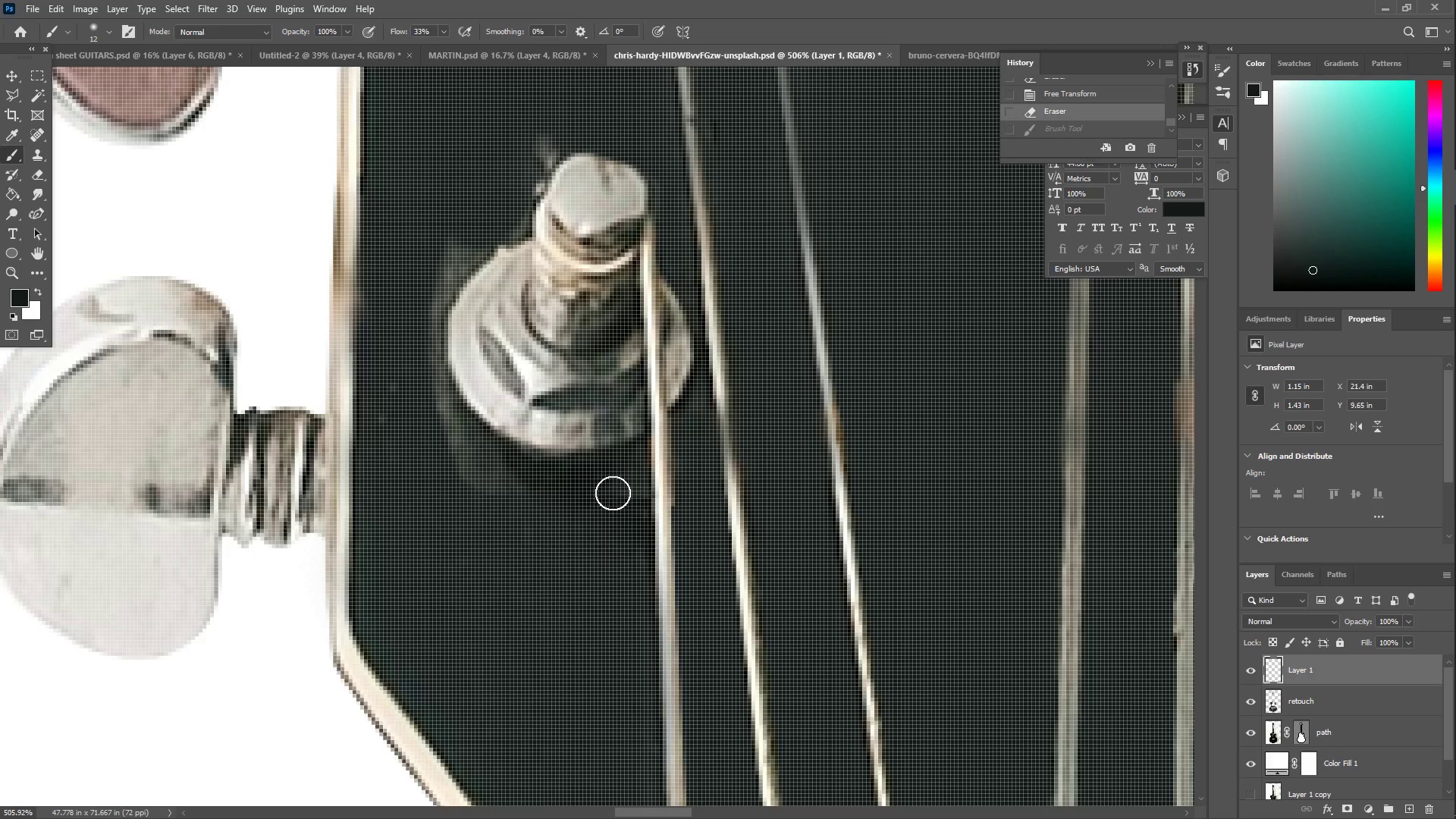 
left_click_drag(start_coordinate=[613, 503], to_coordinate=[446, 289])
 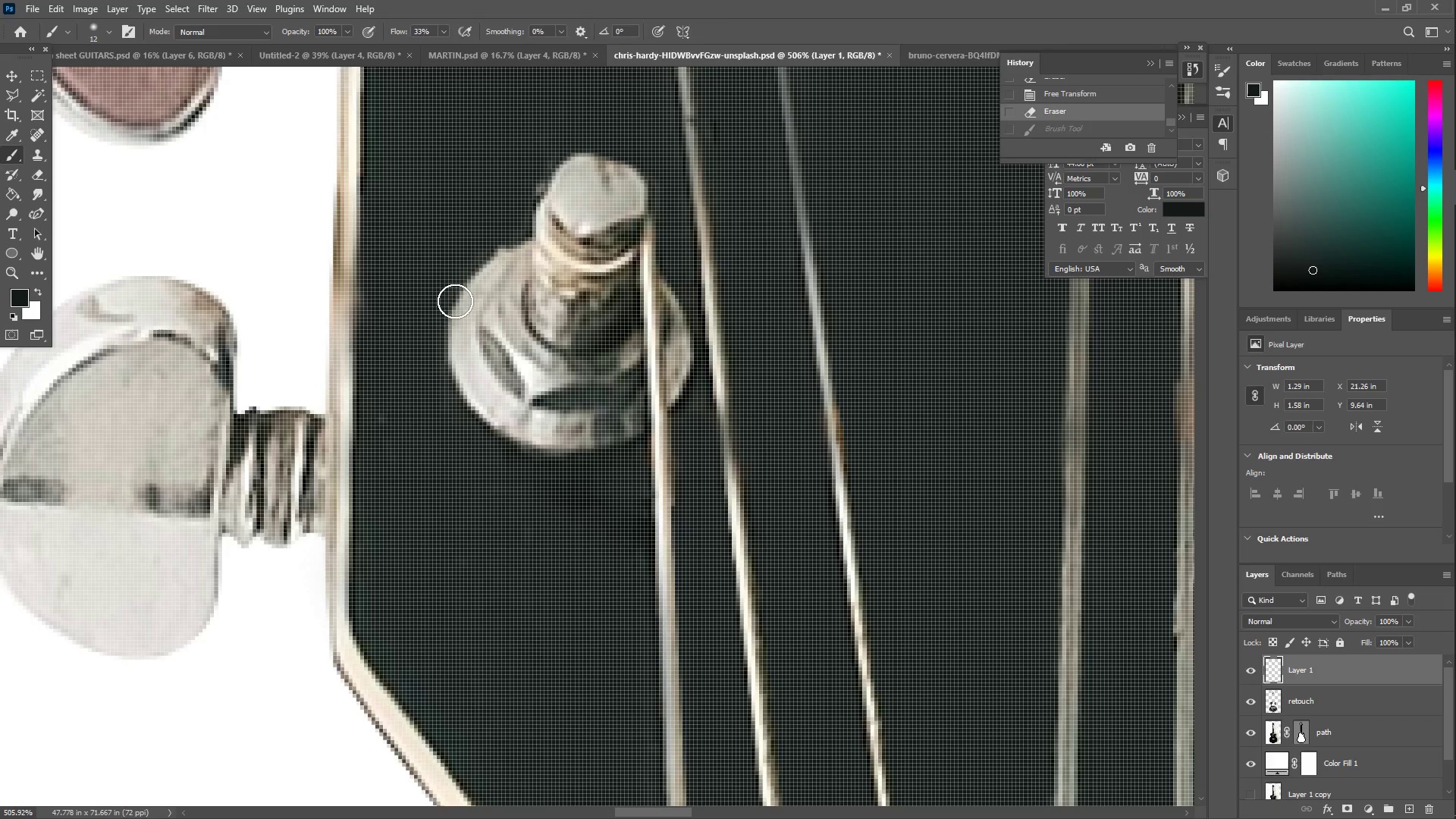 
key(Z)
 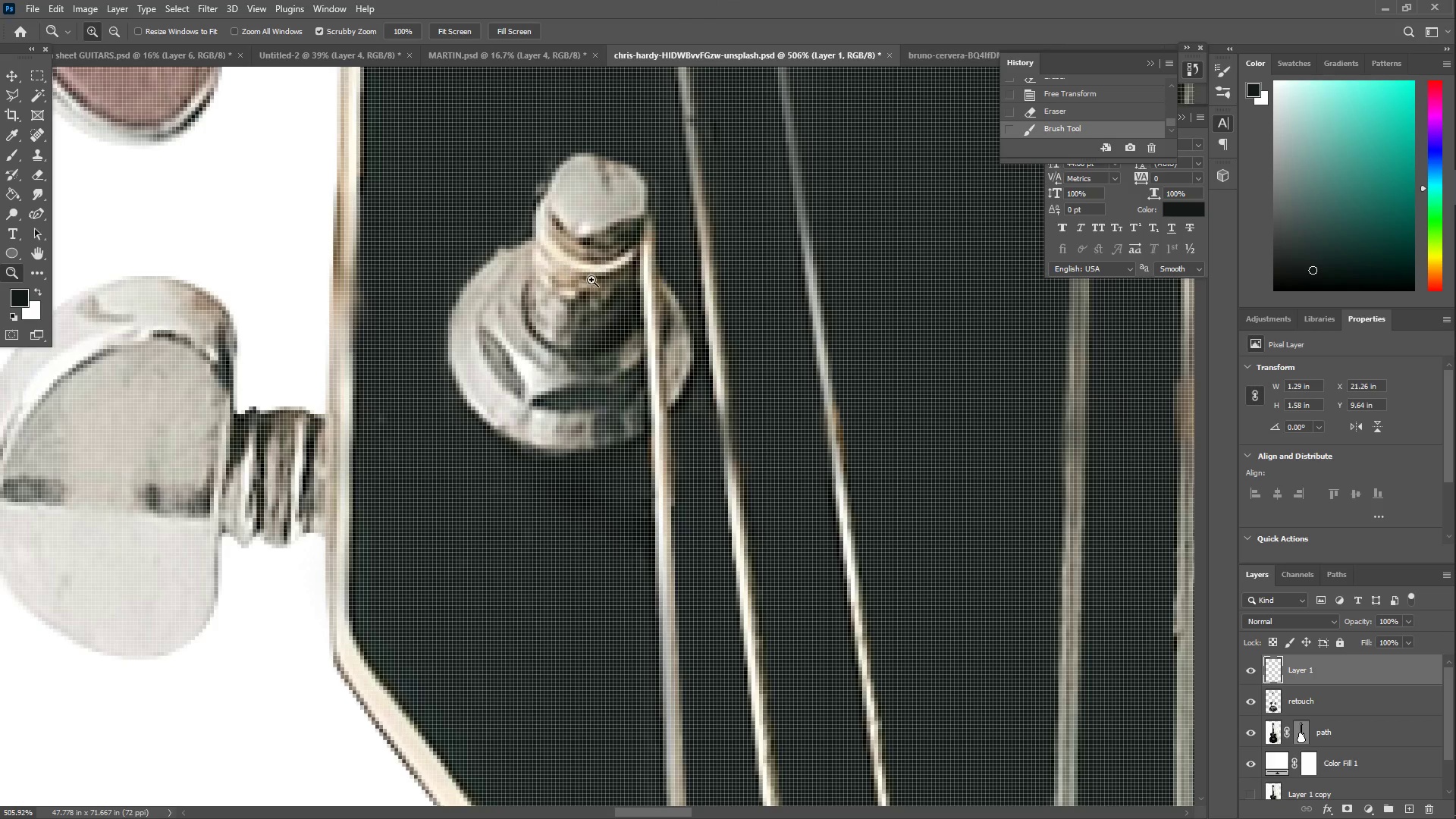 
left_click_drag(start_coordinate=[577, 284], to_coordinate=[484, 330])
 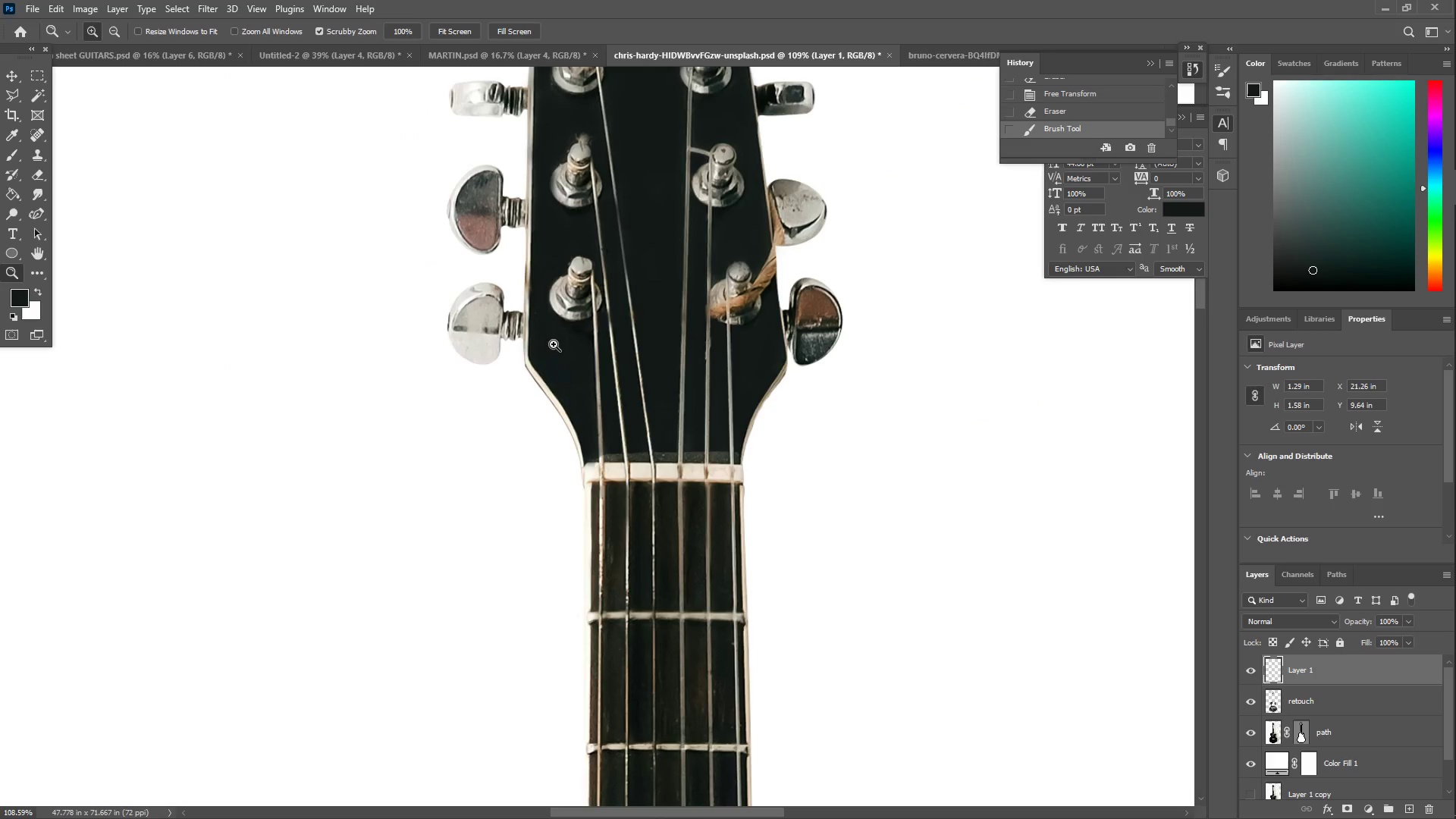 
left_click_drag(start_coordinate=[572, 345], to_coordinate=[661, 338])
 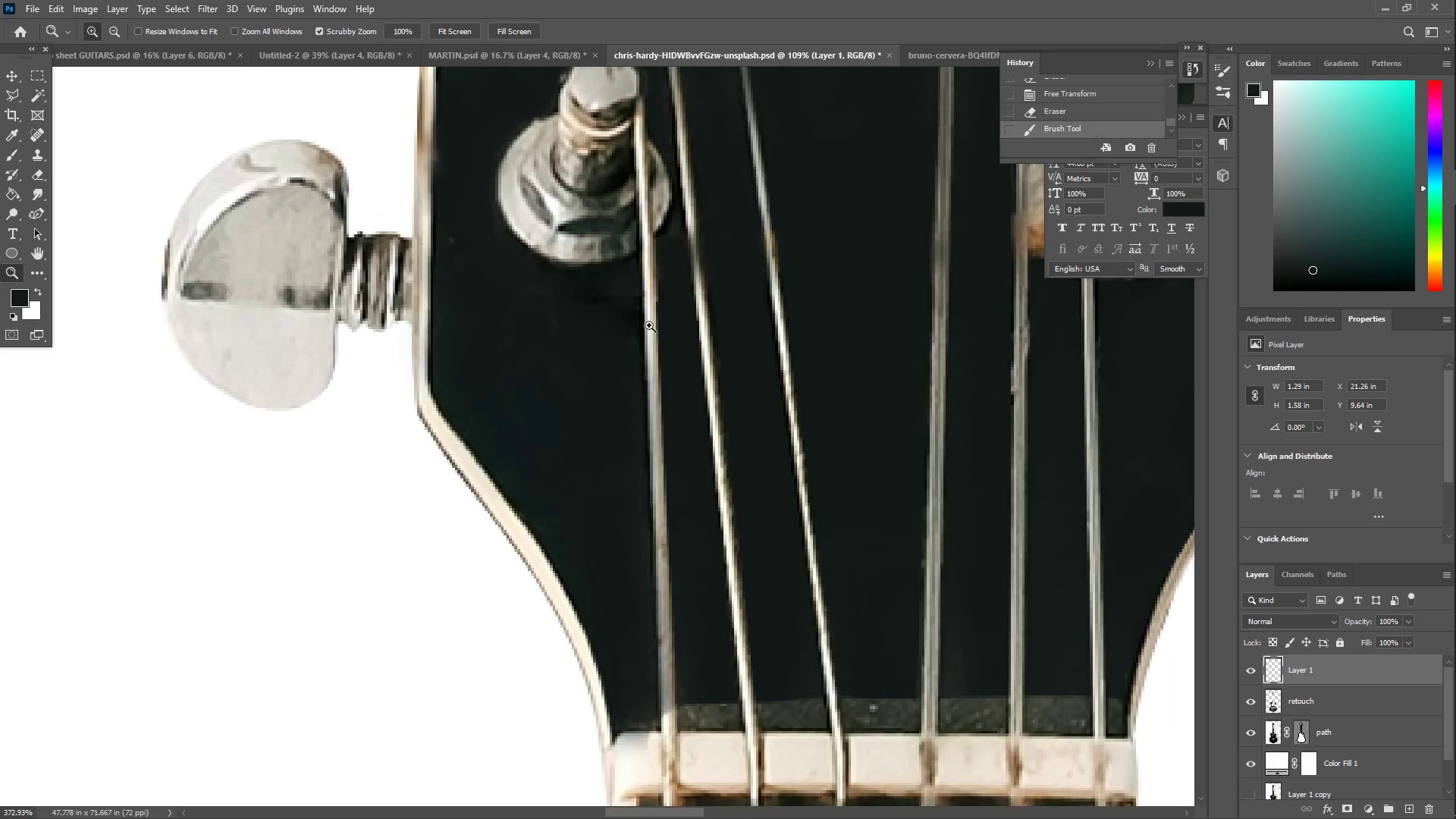 
left_click([644, 325])
 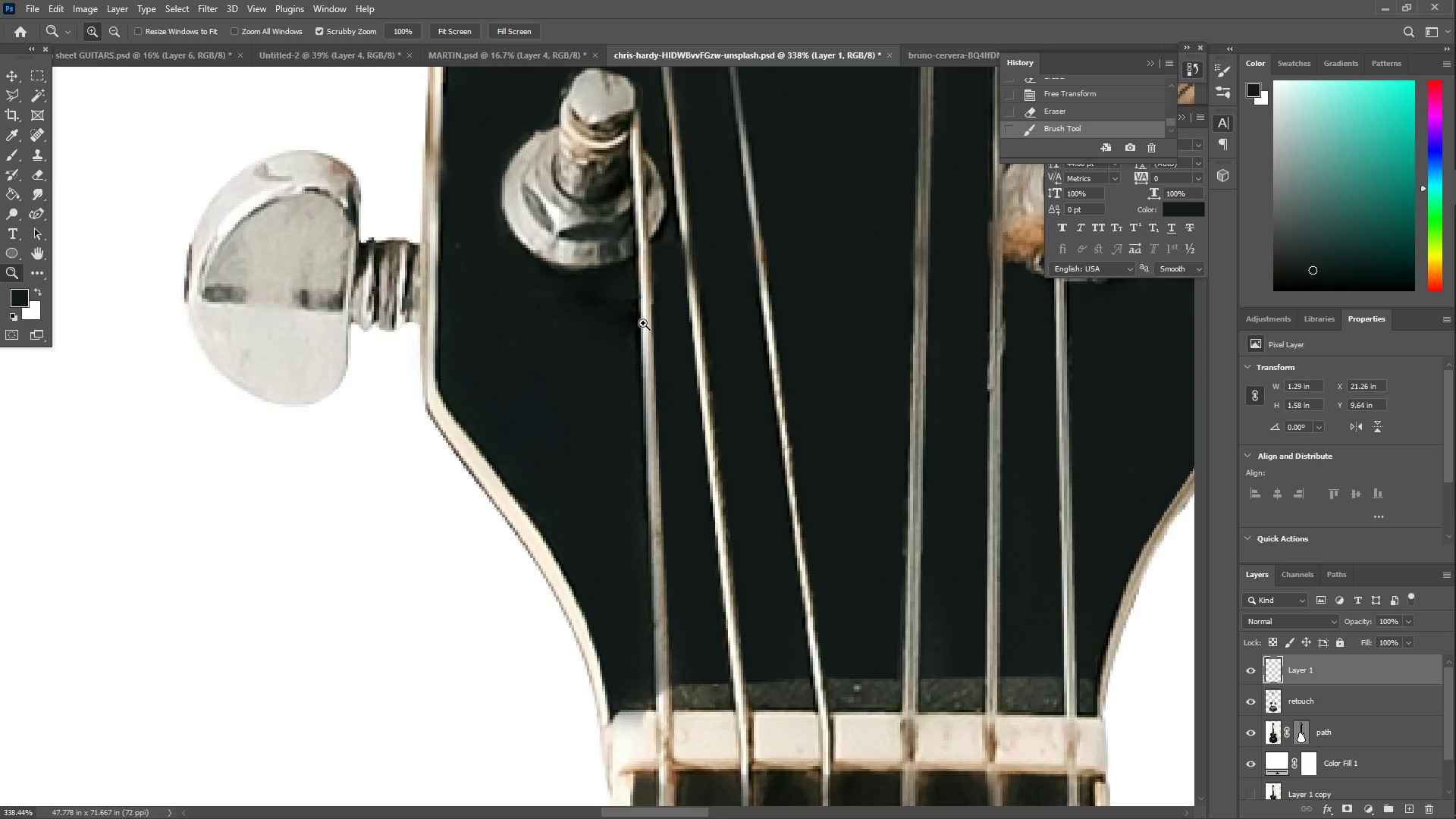 
type(IB)
 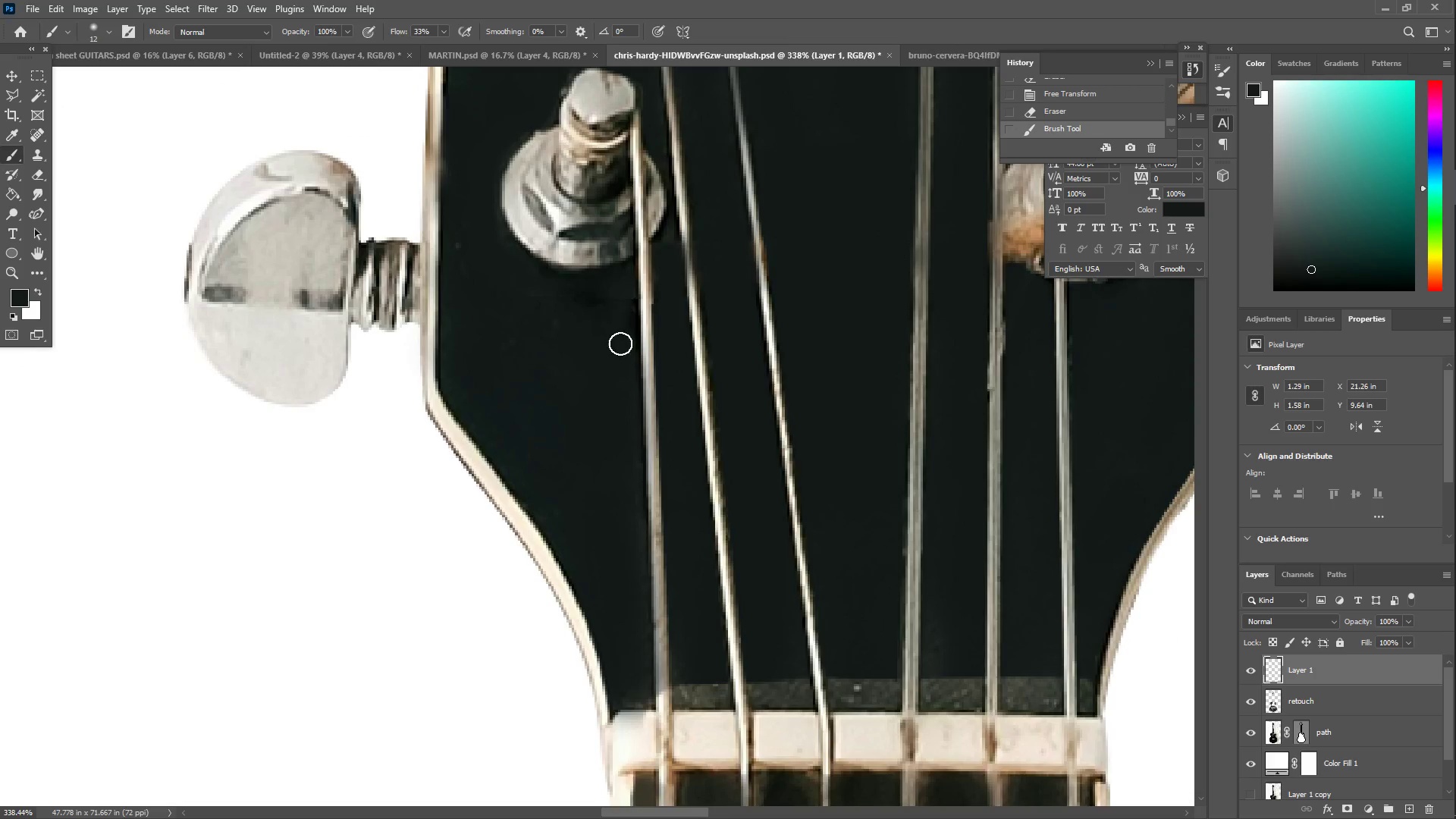 
left_click_drag(start_coordinate=[629, 290], to_coordinate=[622, 291])
 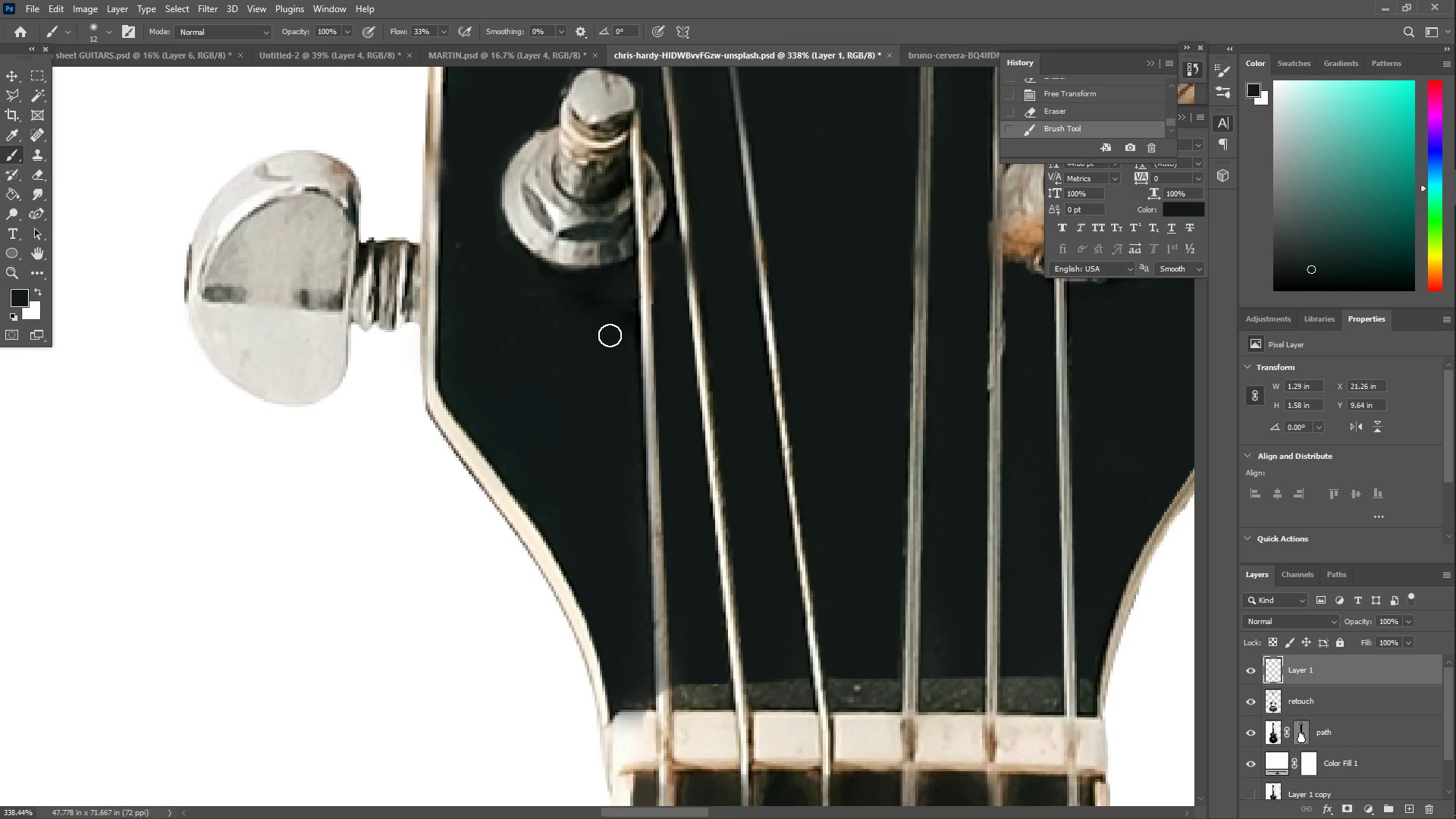 
left_click_drag(start_coordinate=[615, 328], to_coordinate=[485, 167])
 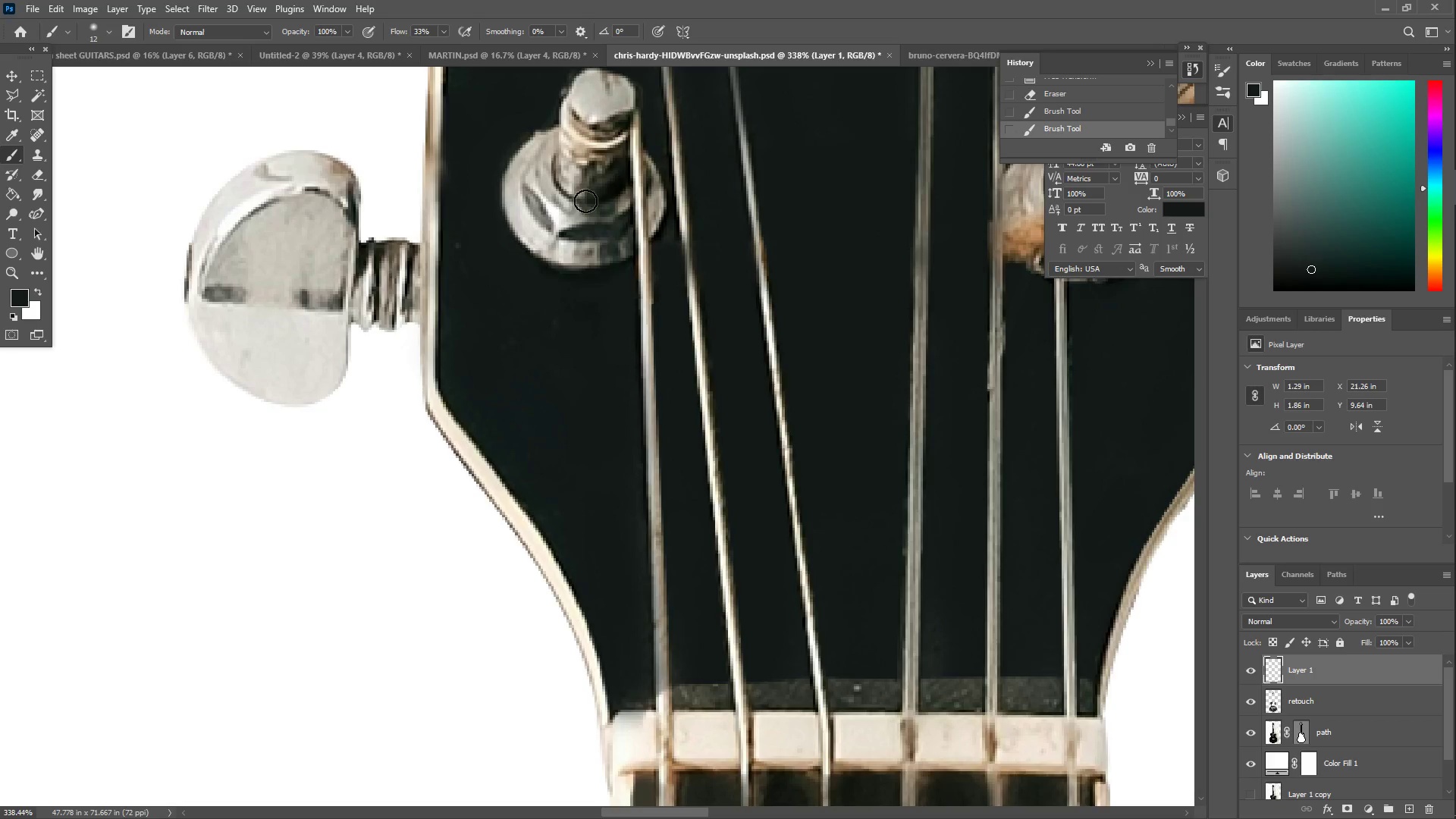 
type(ZZ)
 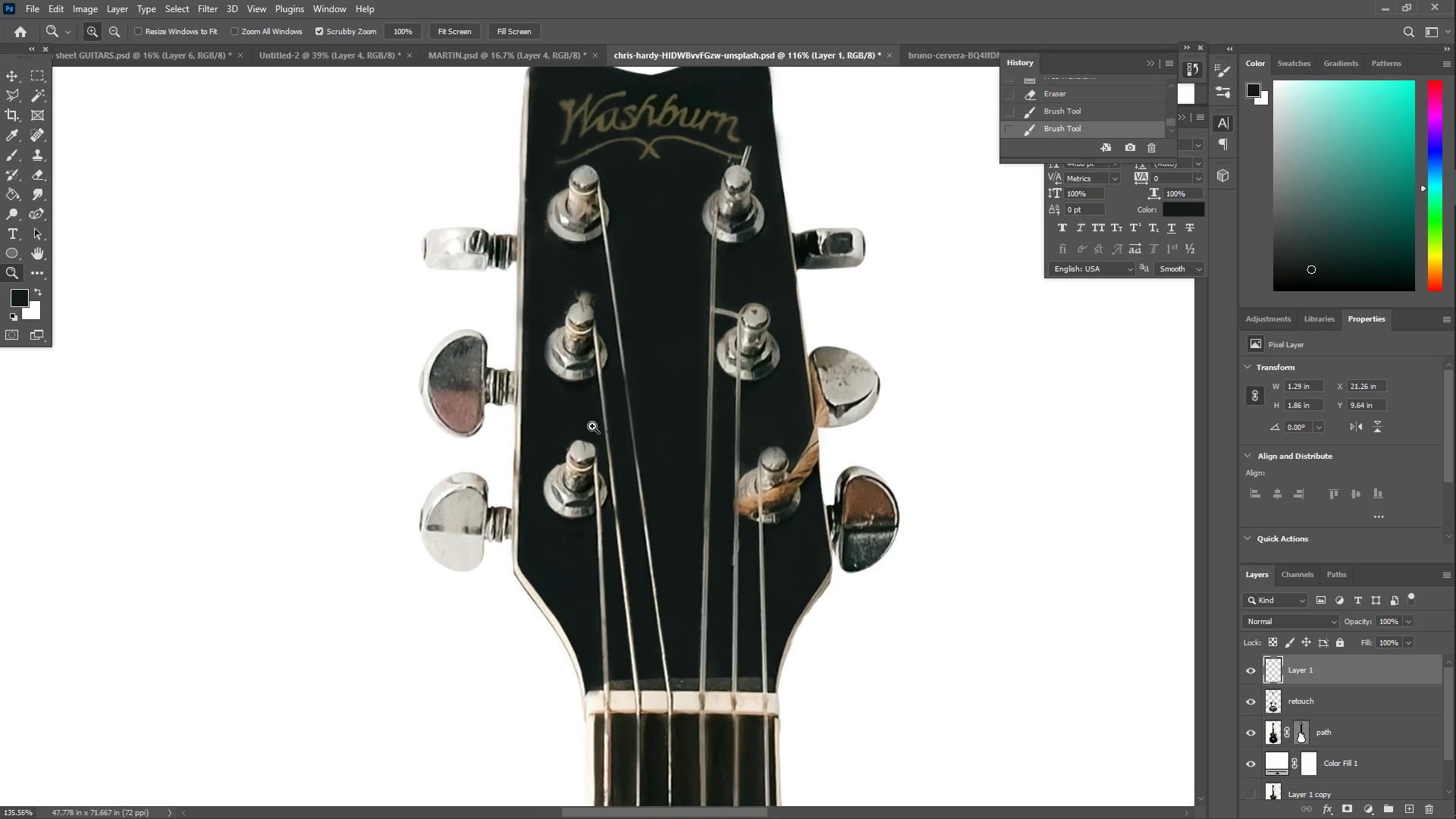 
left_click_drag(start_coordinate=[576, 147], to_coordinate=[509, 165])
 